 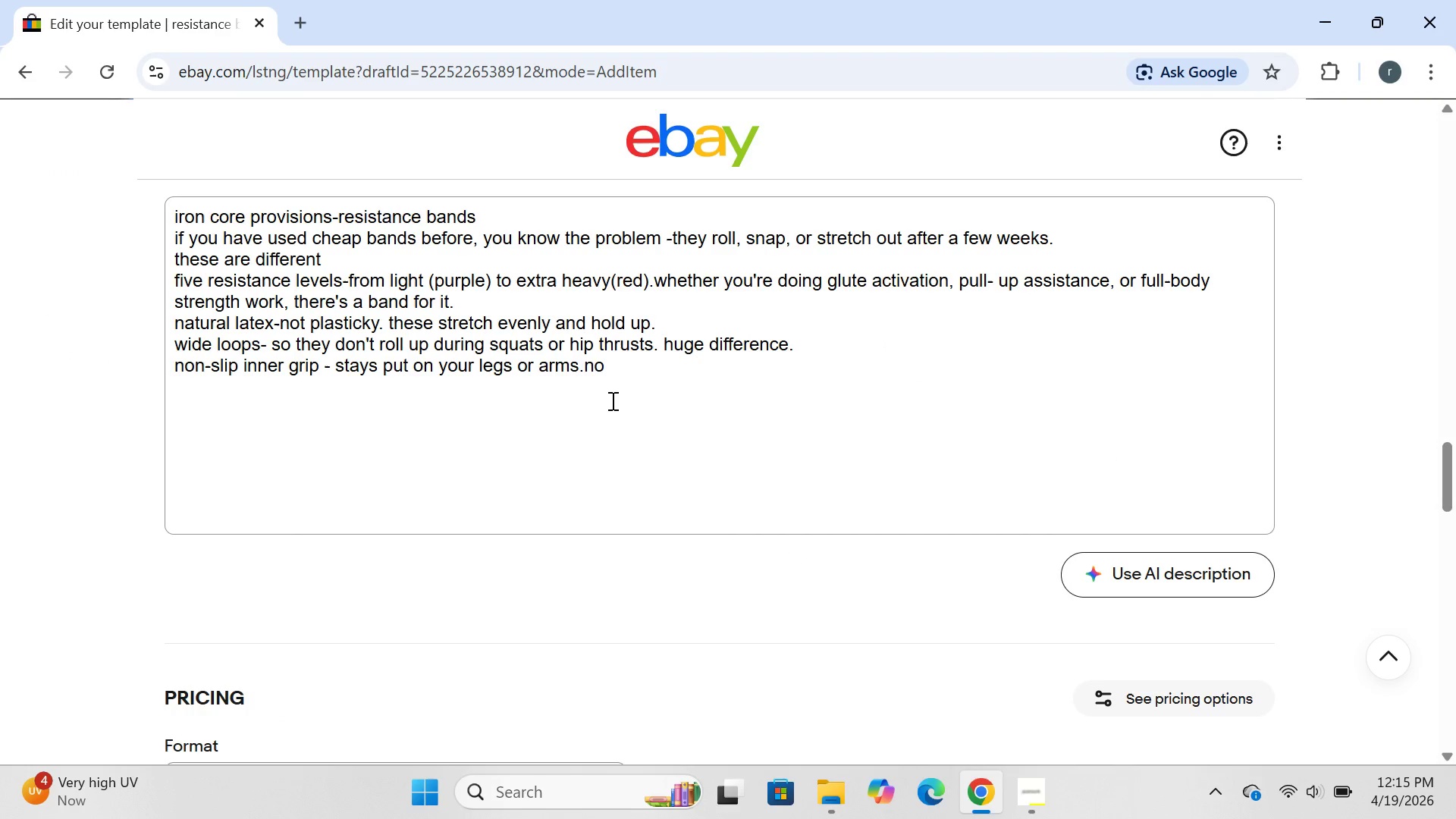 
left_click([584, 364])
 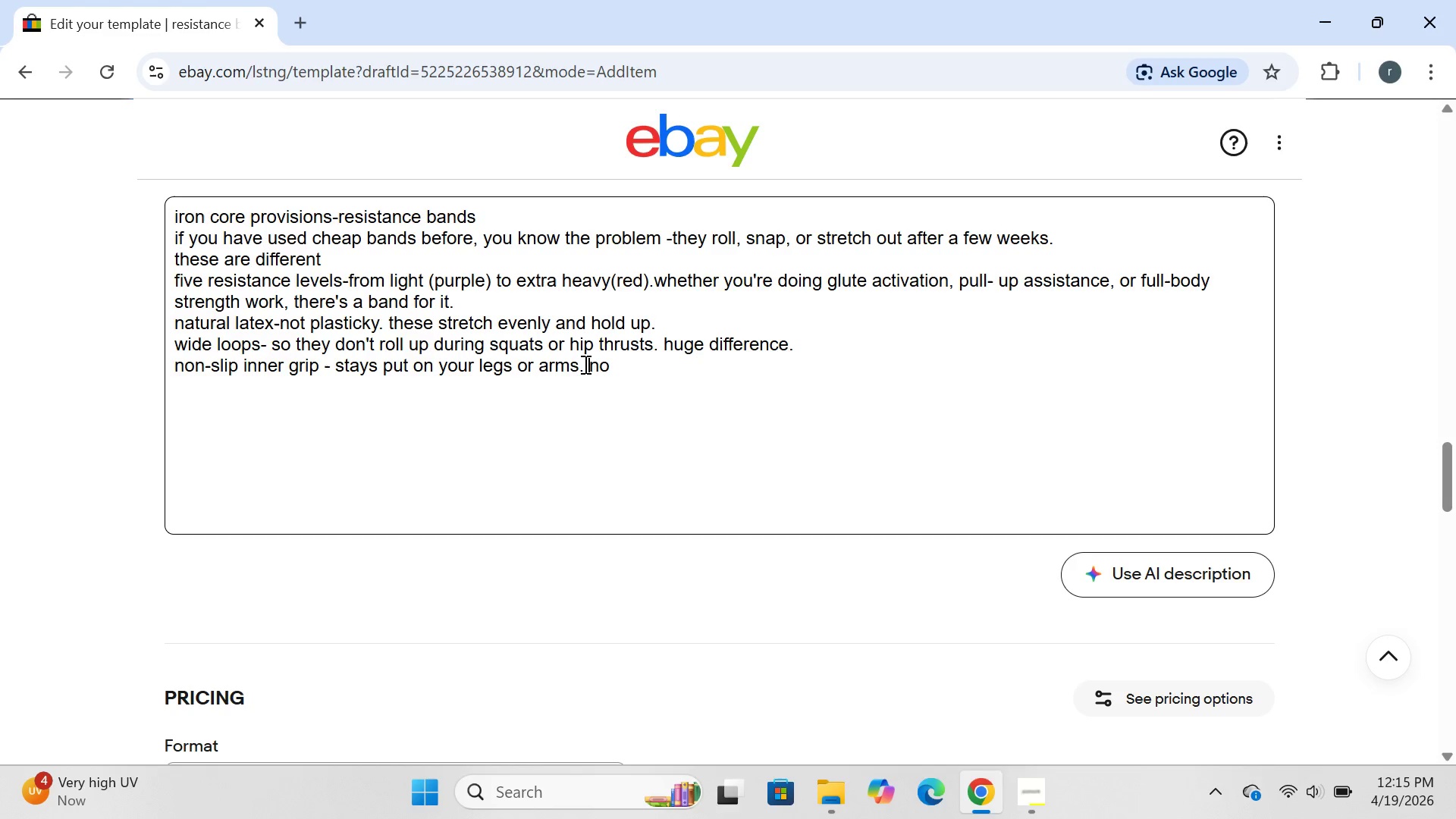 
key(Space)
 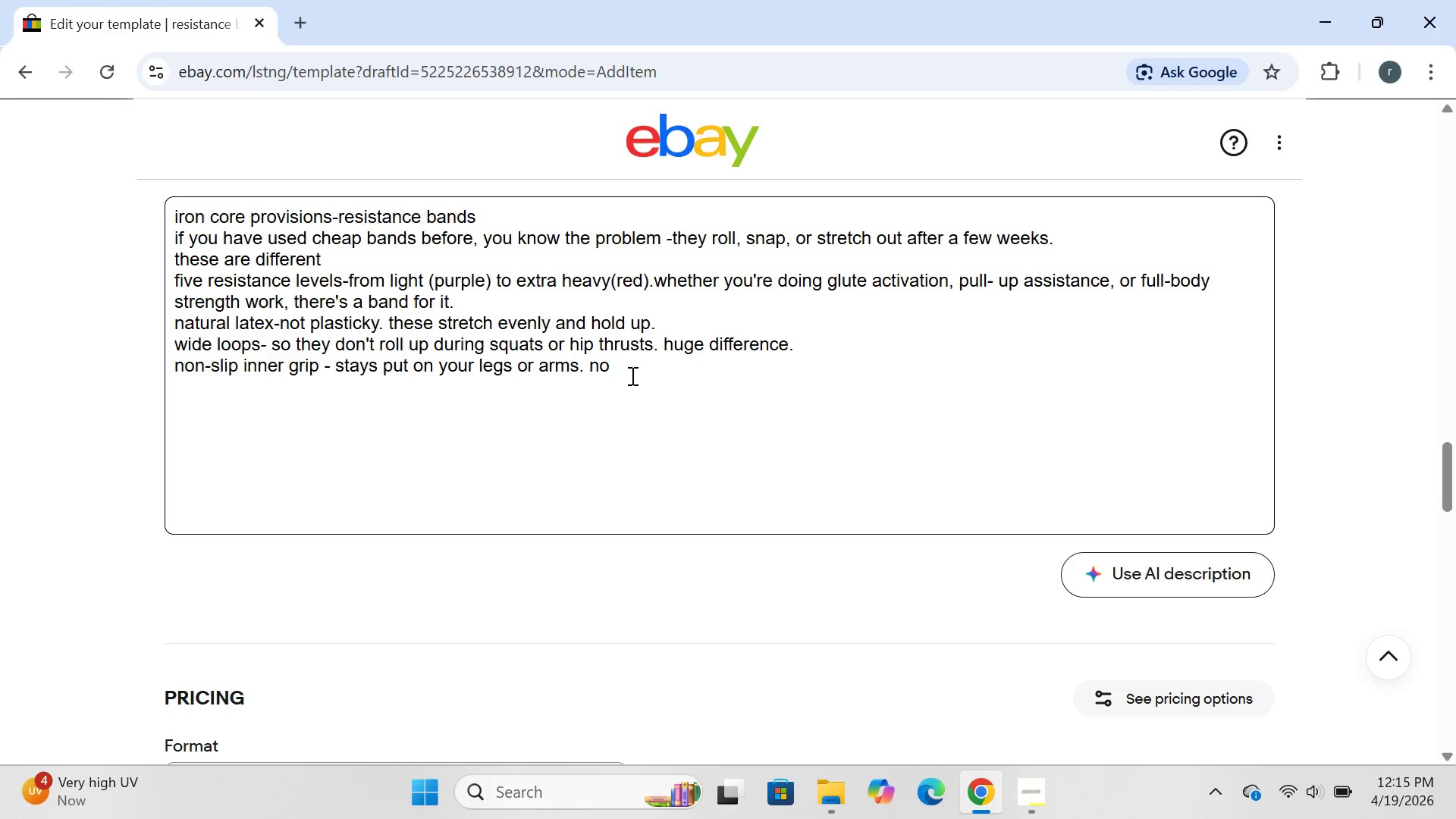 
left_click([631, 375])
 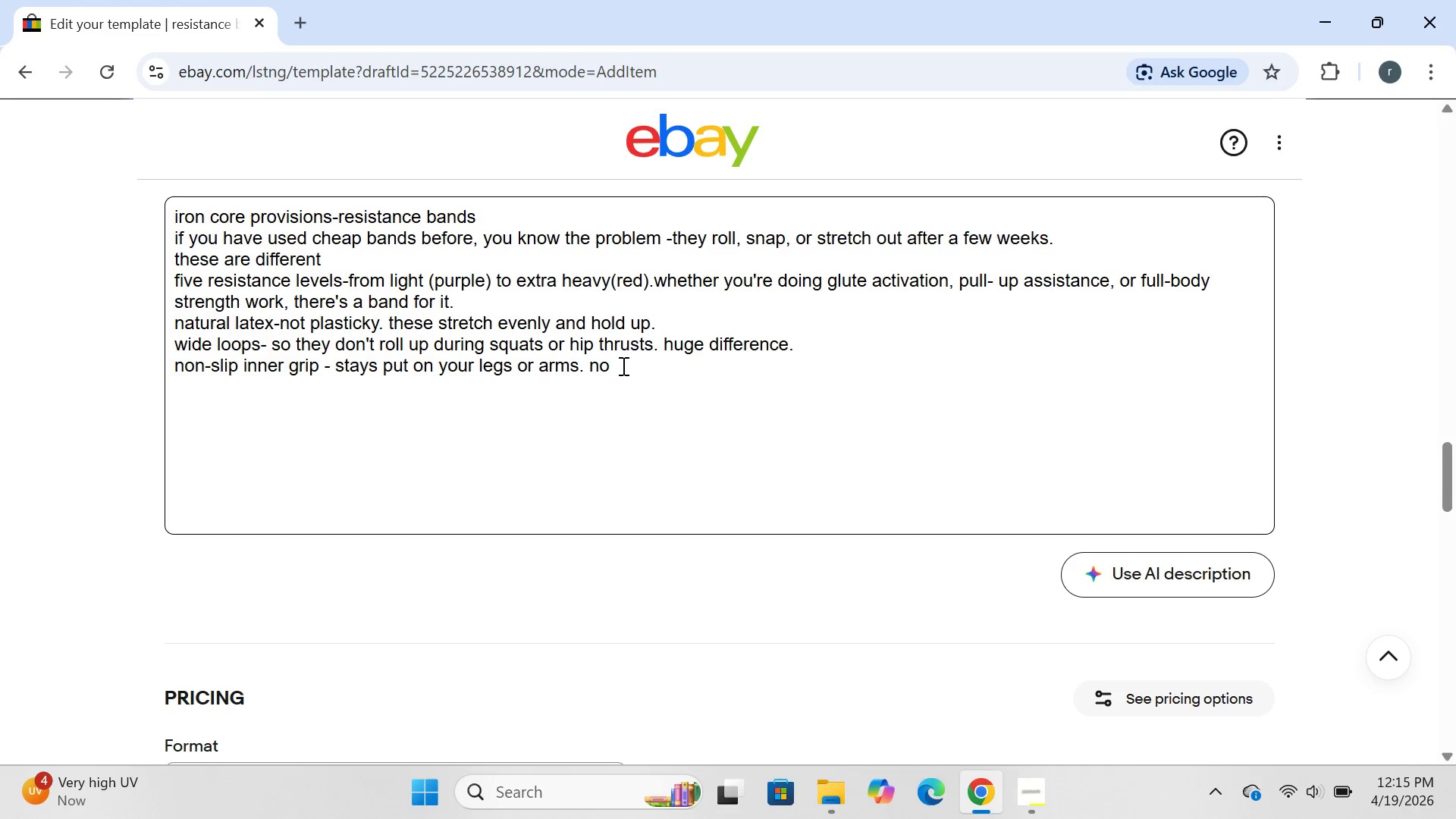 
left_click([622, 366])
 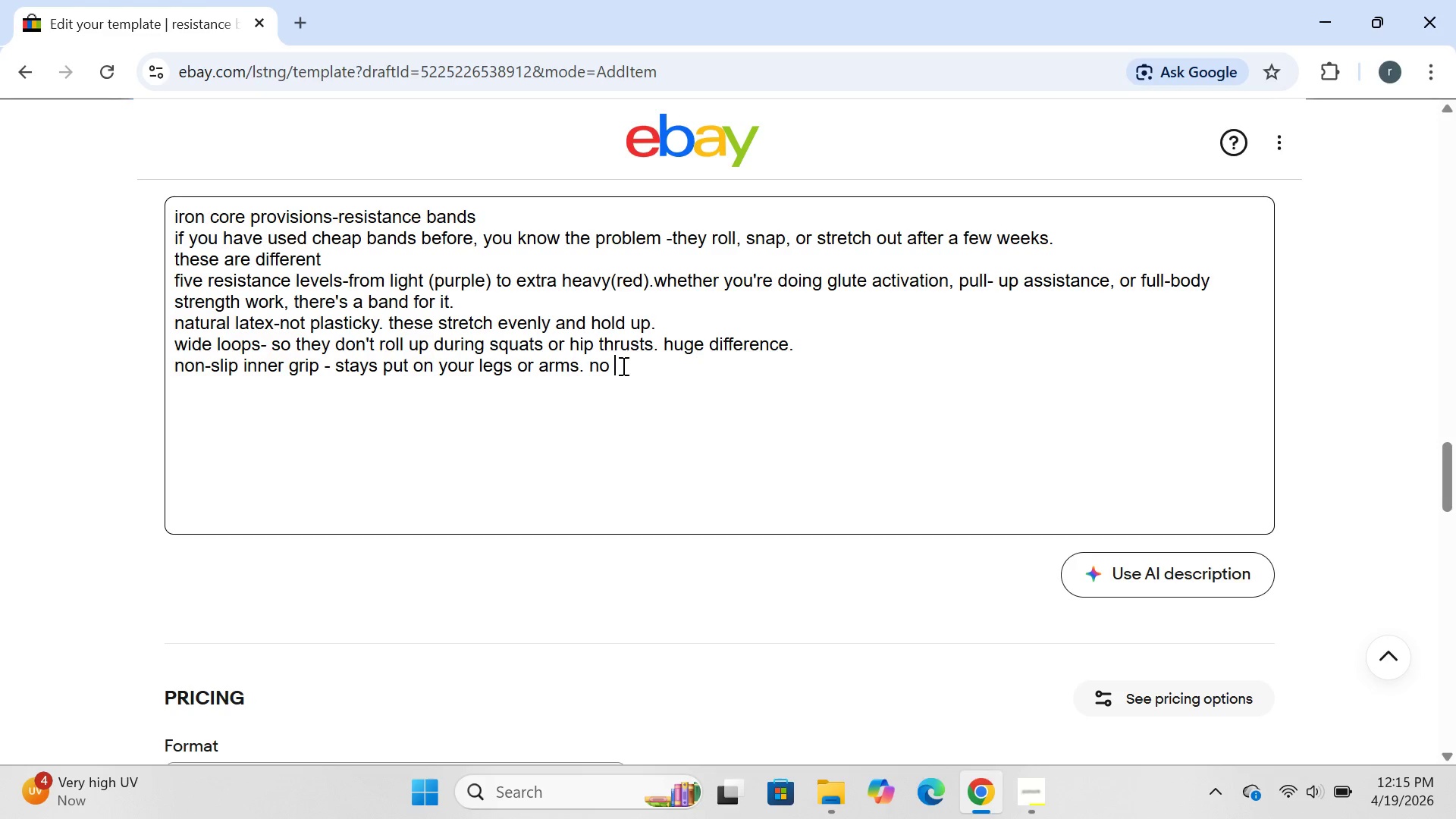 
type(constant readjusting.)
 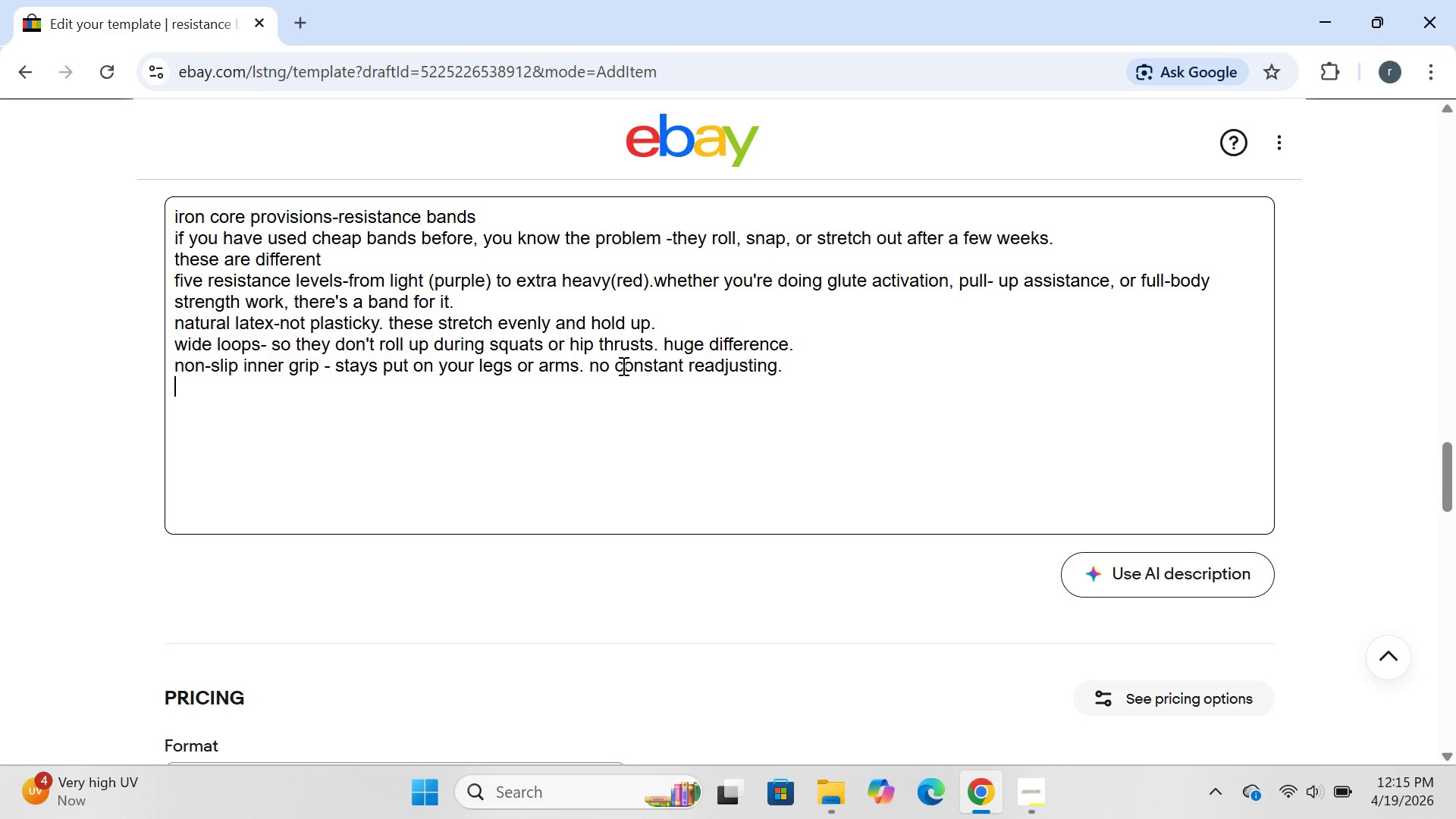 
key(Enter)
 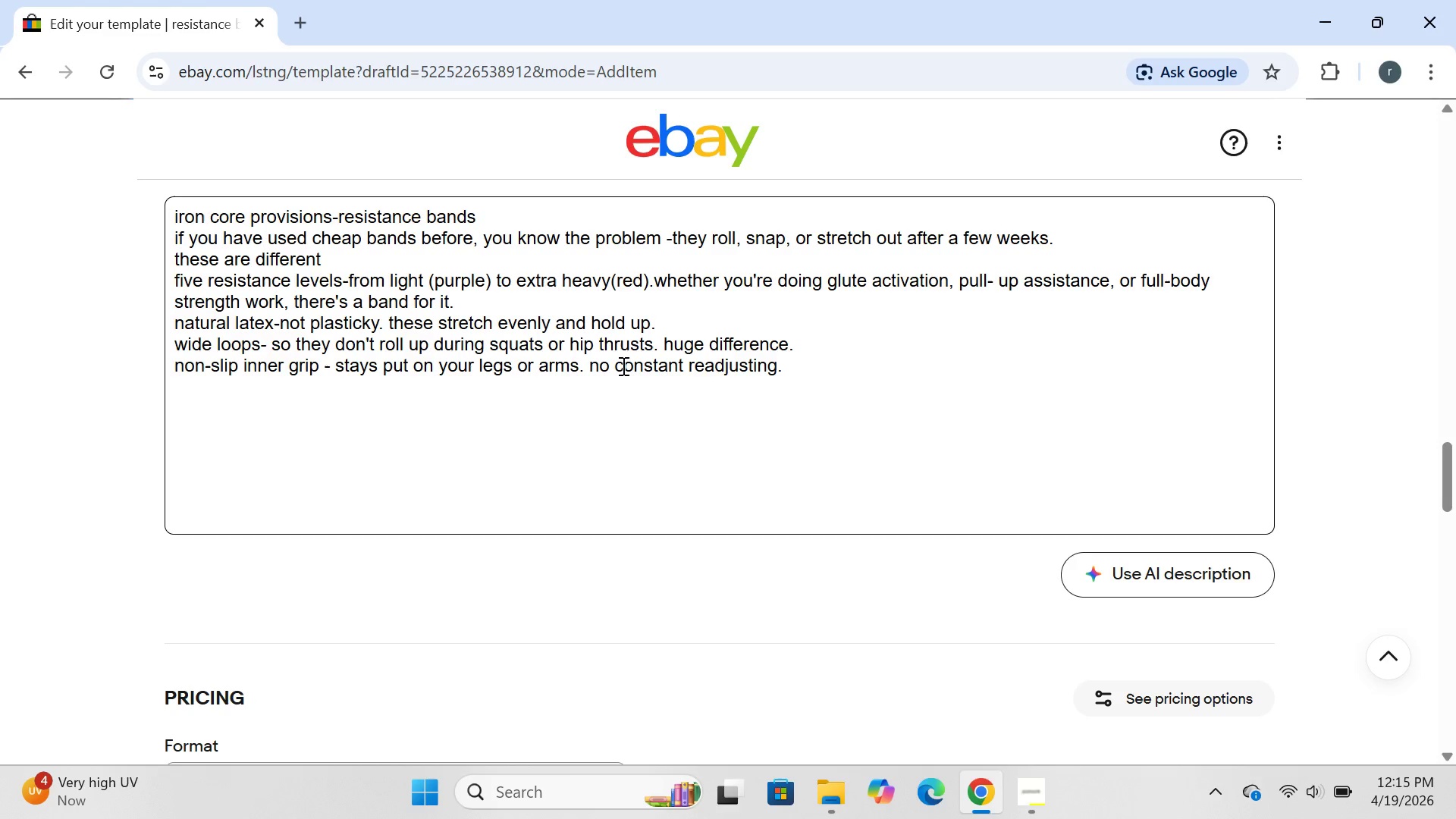 
type(carring )
 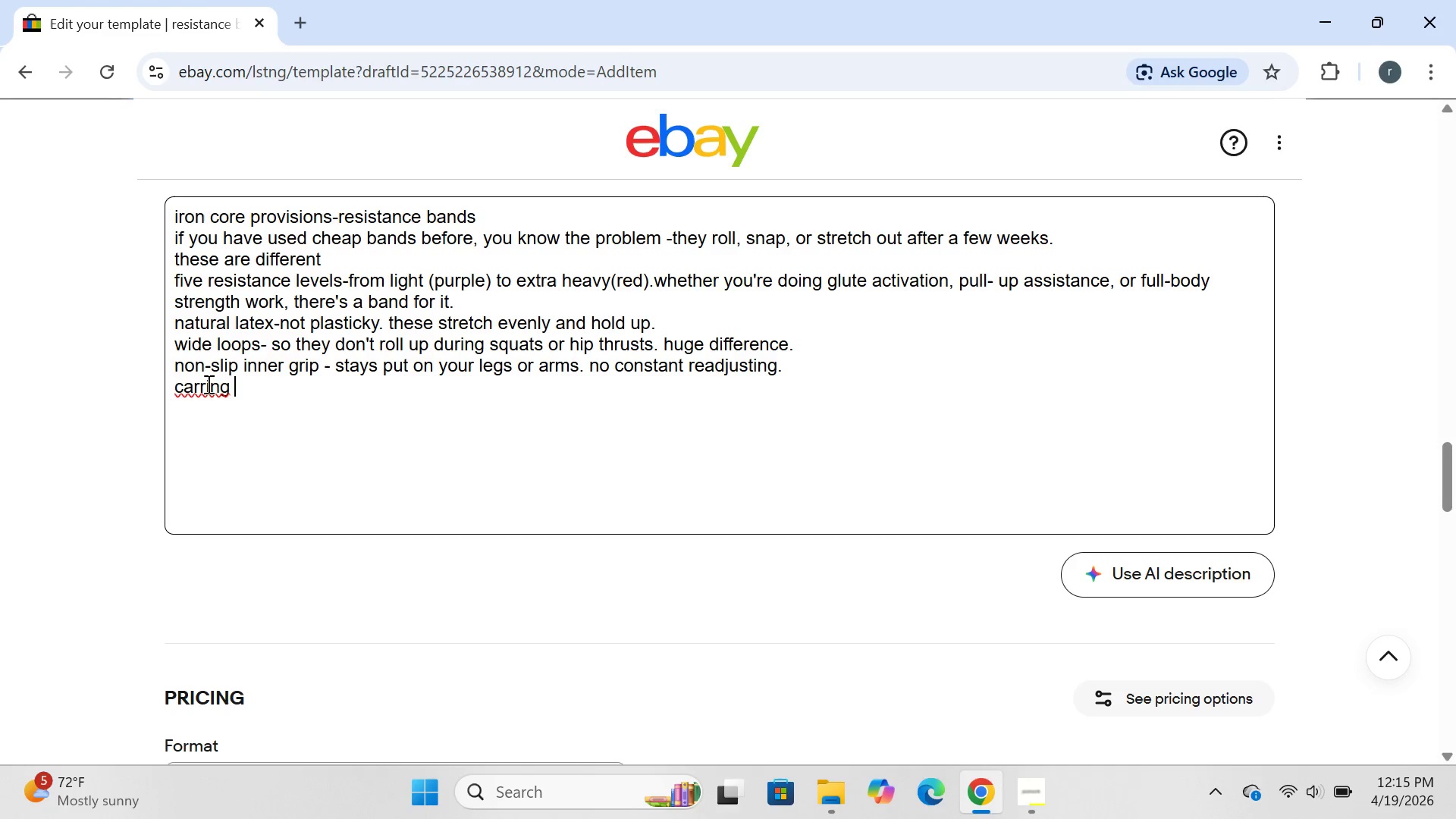 
double_click([207, 384])
 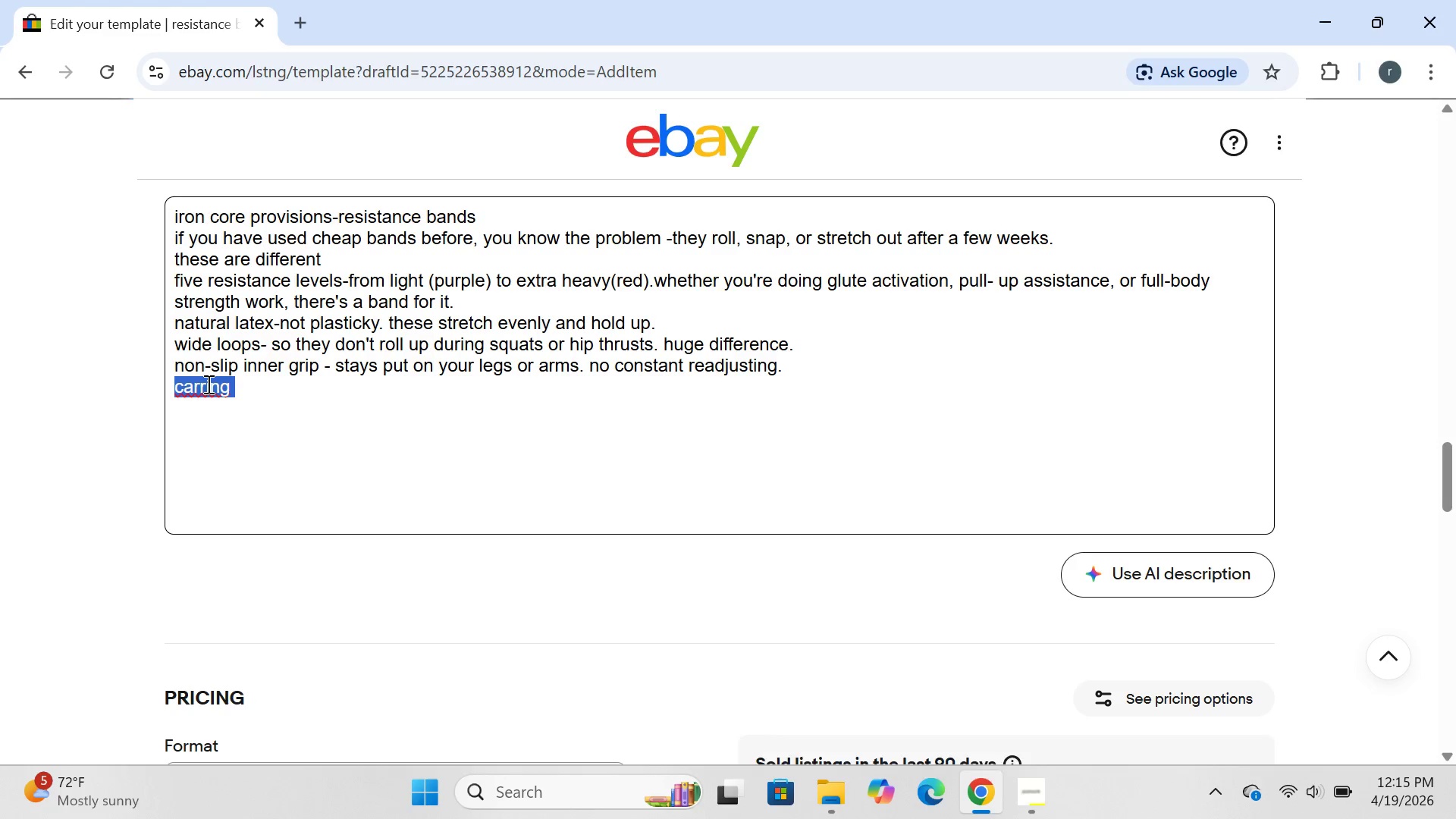 
triple_click([207, 384])
 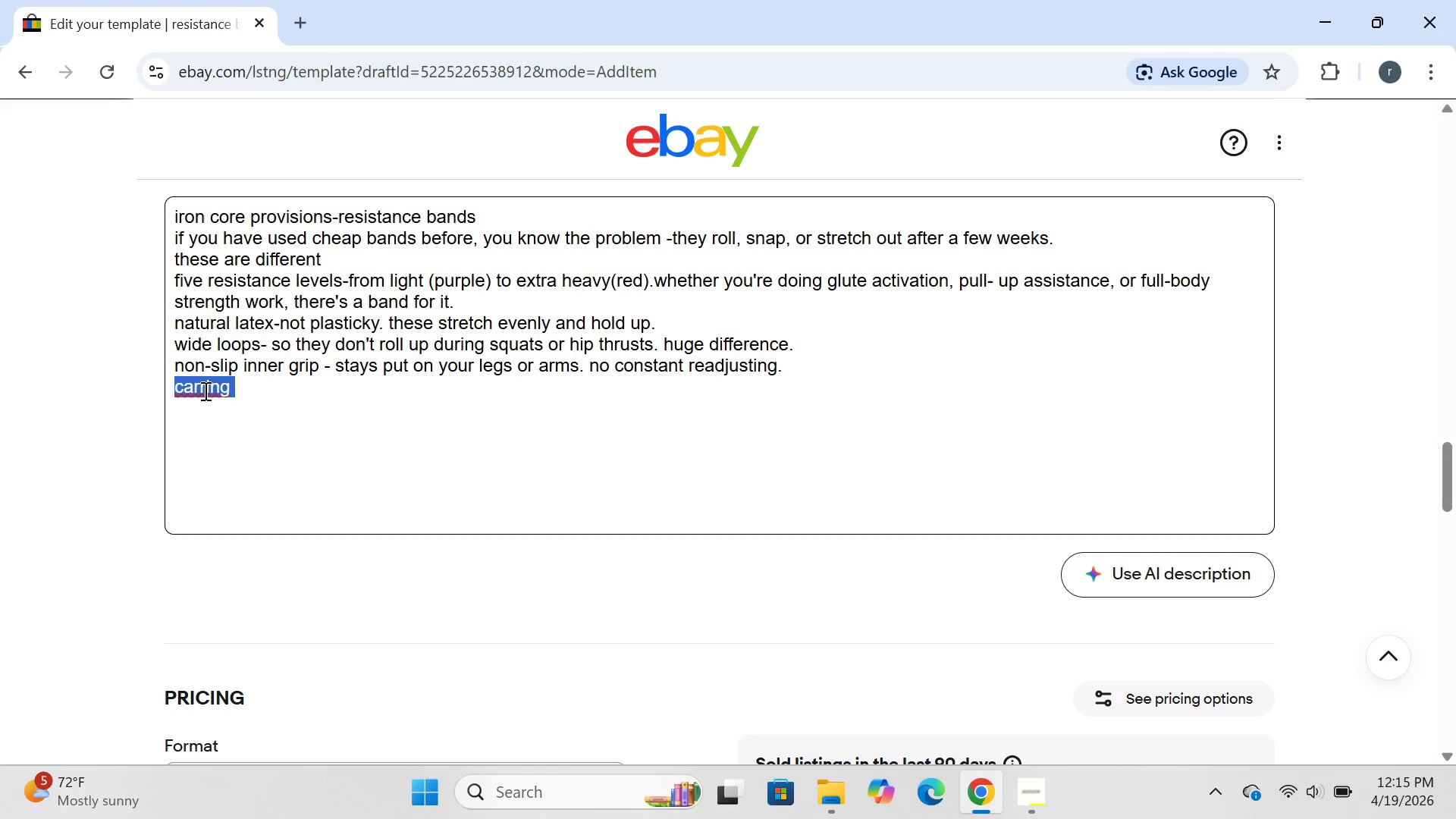 
left_click([202, 386])
 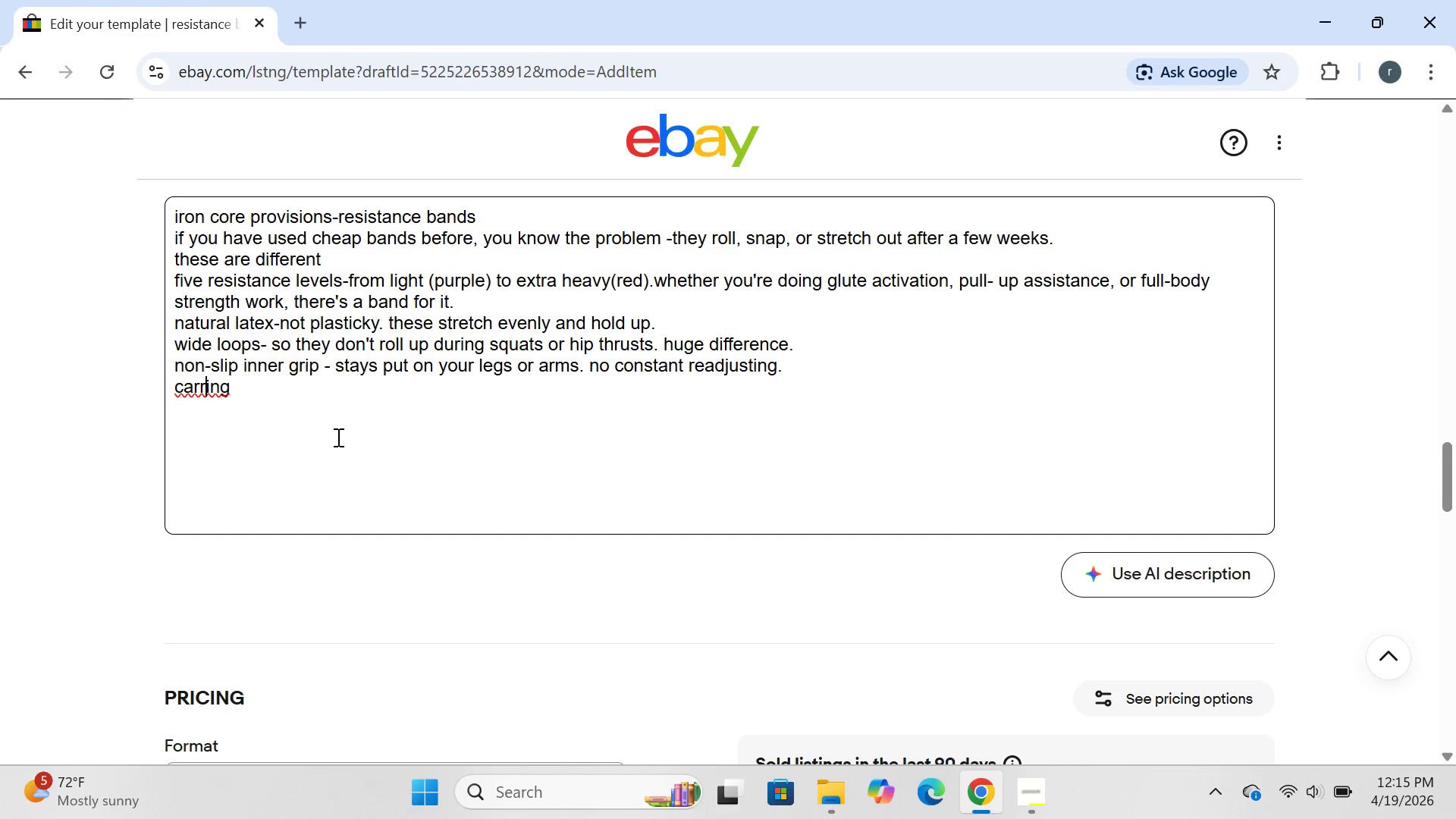 
key(Y)
 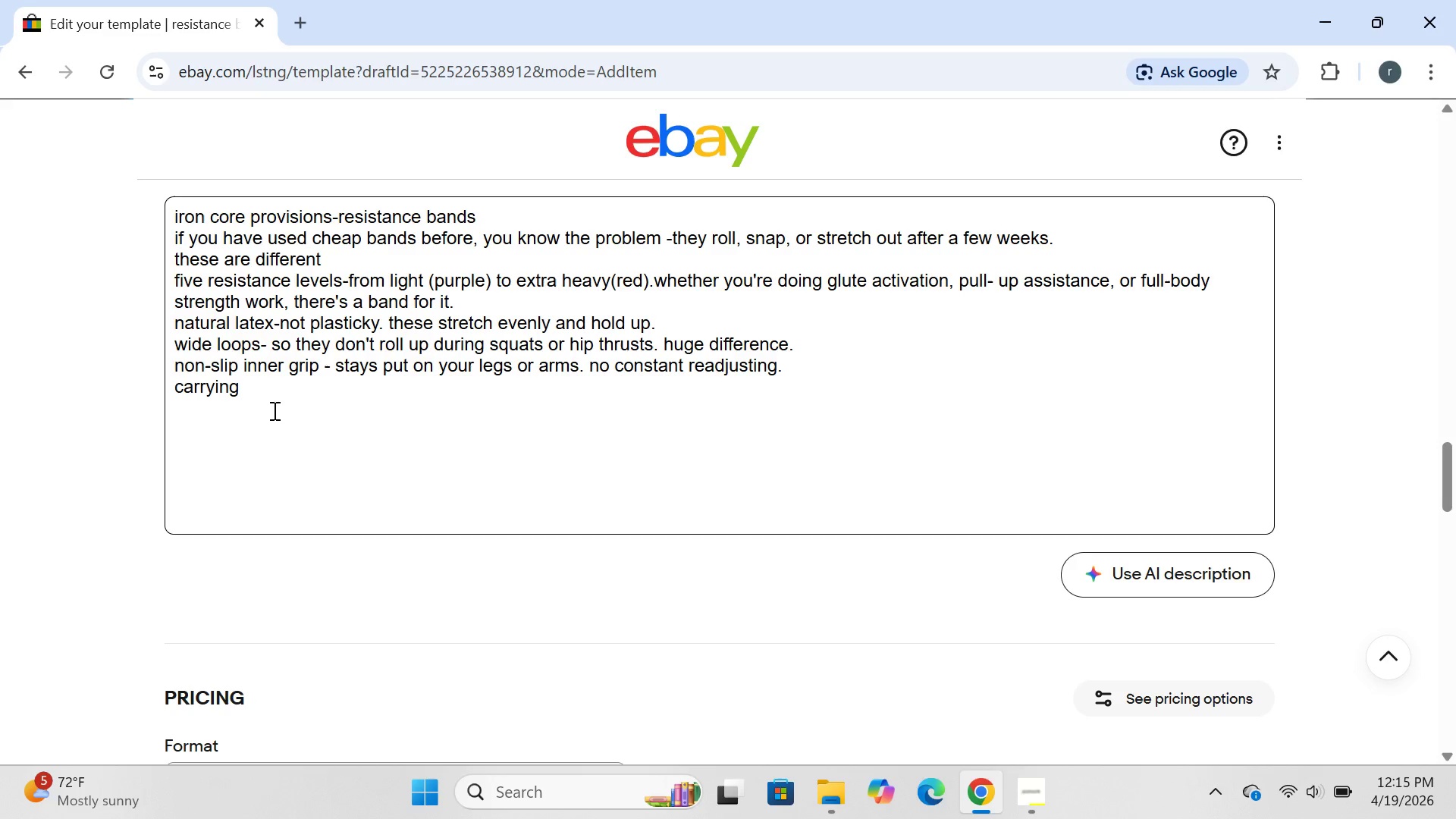 
left_click([273, 398])
 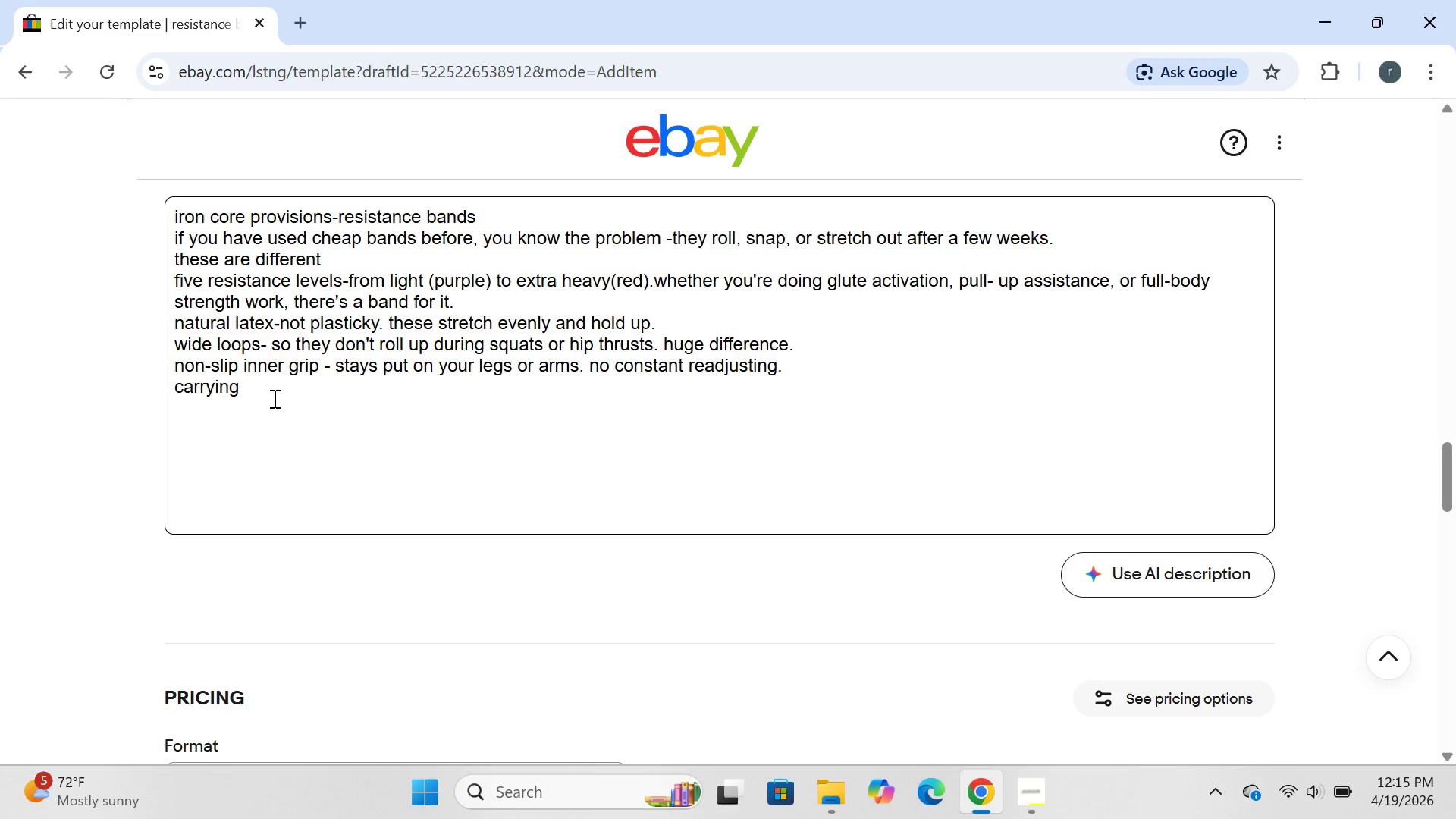 
left_click([273, 398])
 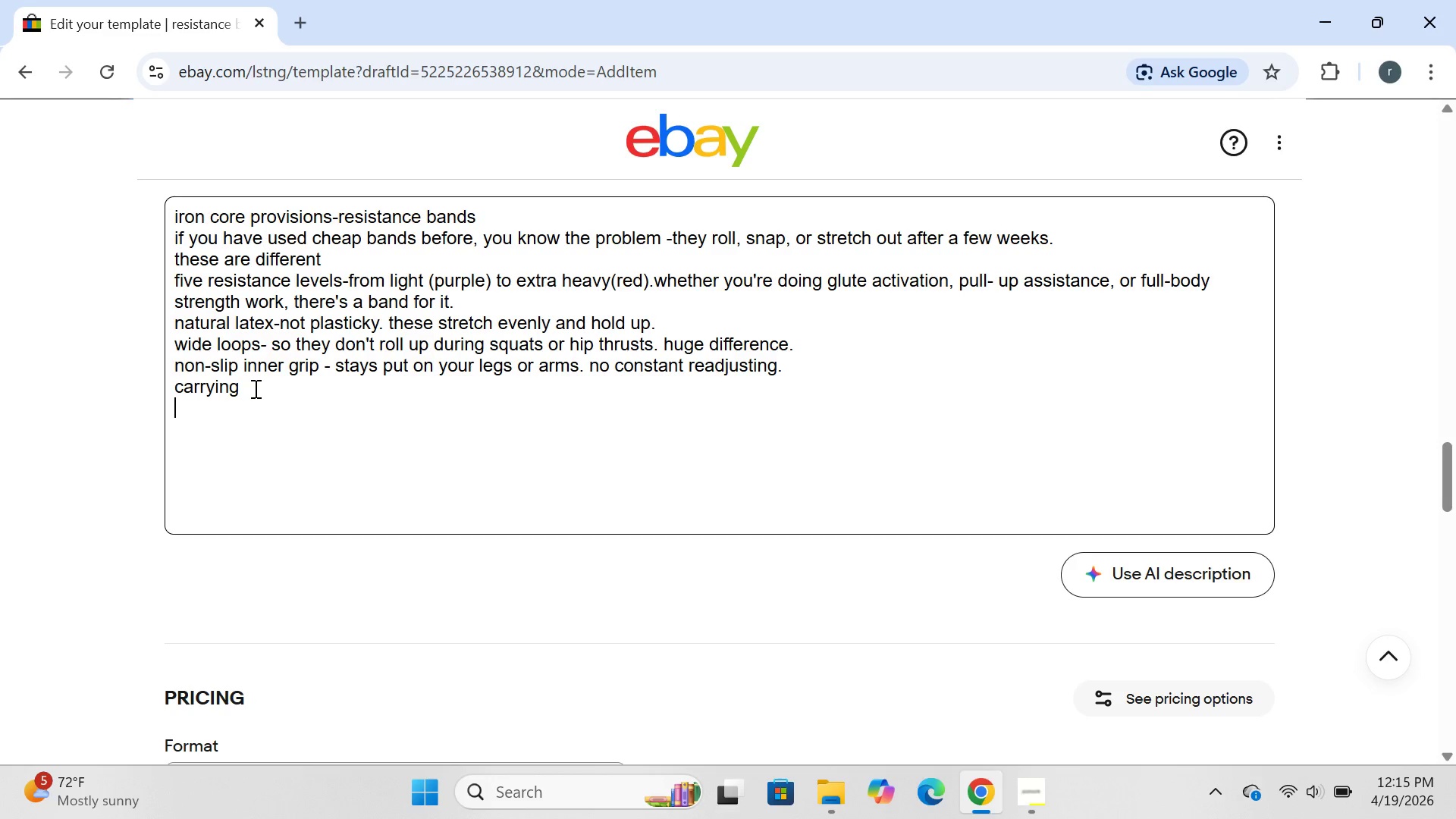 
left_click([254, 388])
 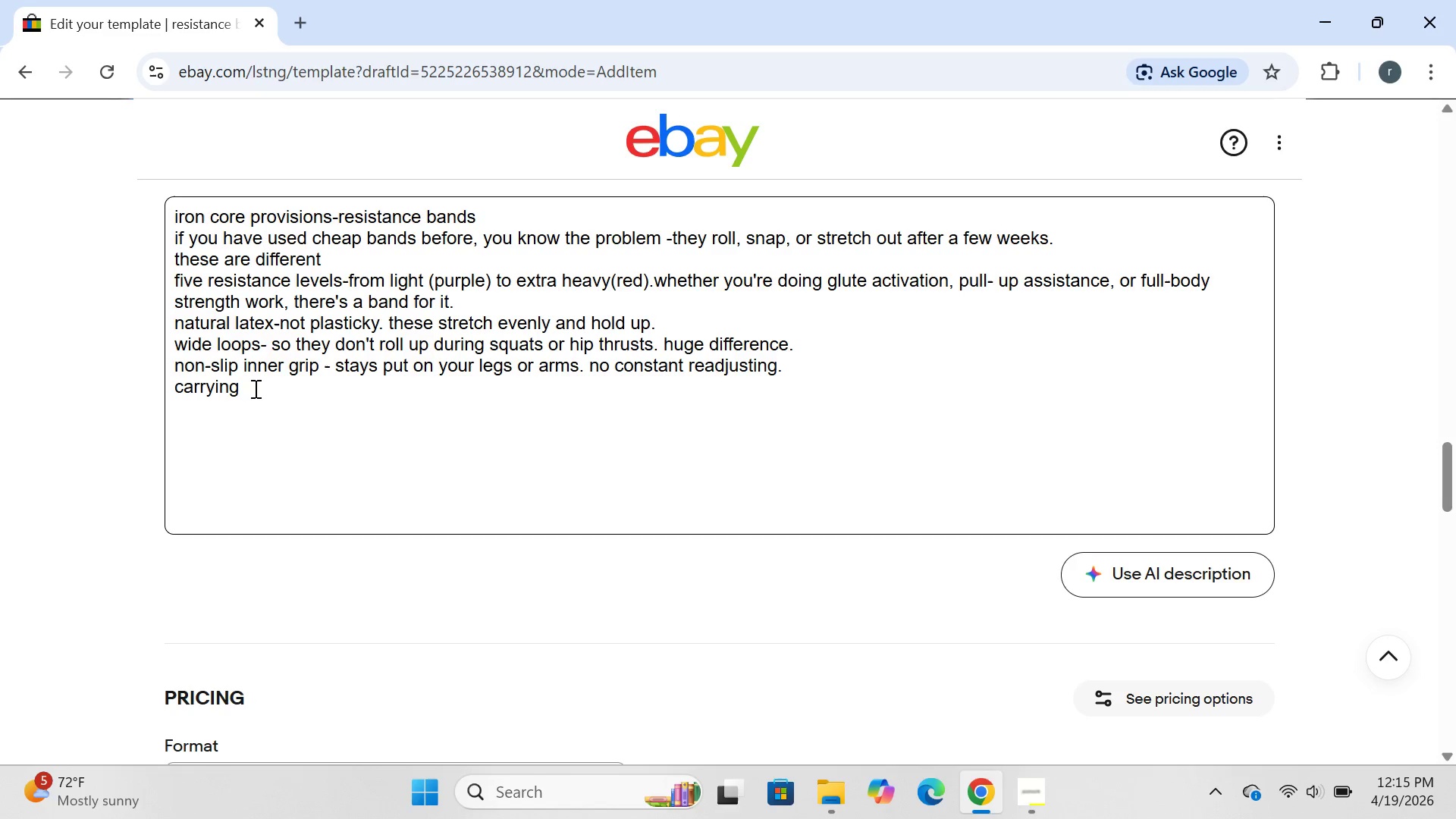 
type( poucj)
key(Backspace)
type(h included--)
key(Backspace)
type(theow )
key(Backspace)
key(Backspace)
key(Backspace)
key(Backspace)
type(row them )
 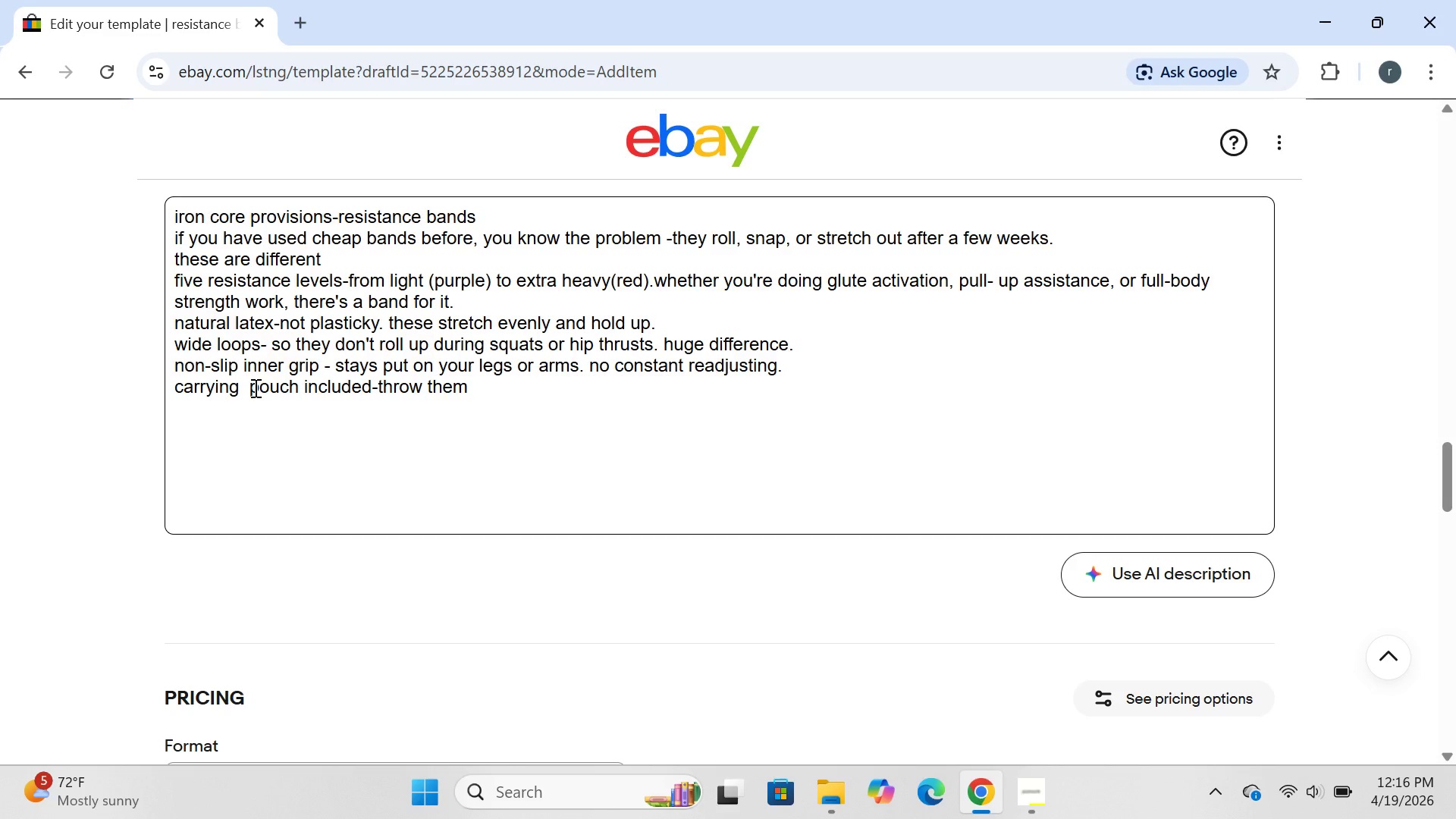 
type(in your gym bag.)
 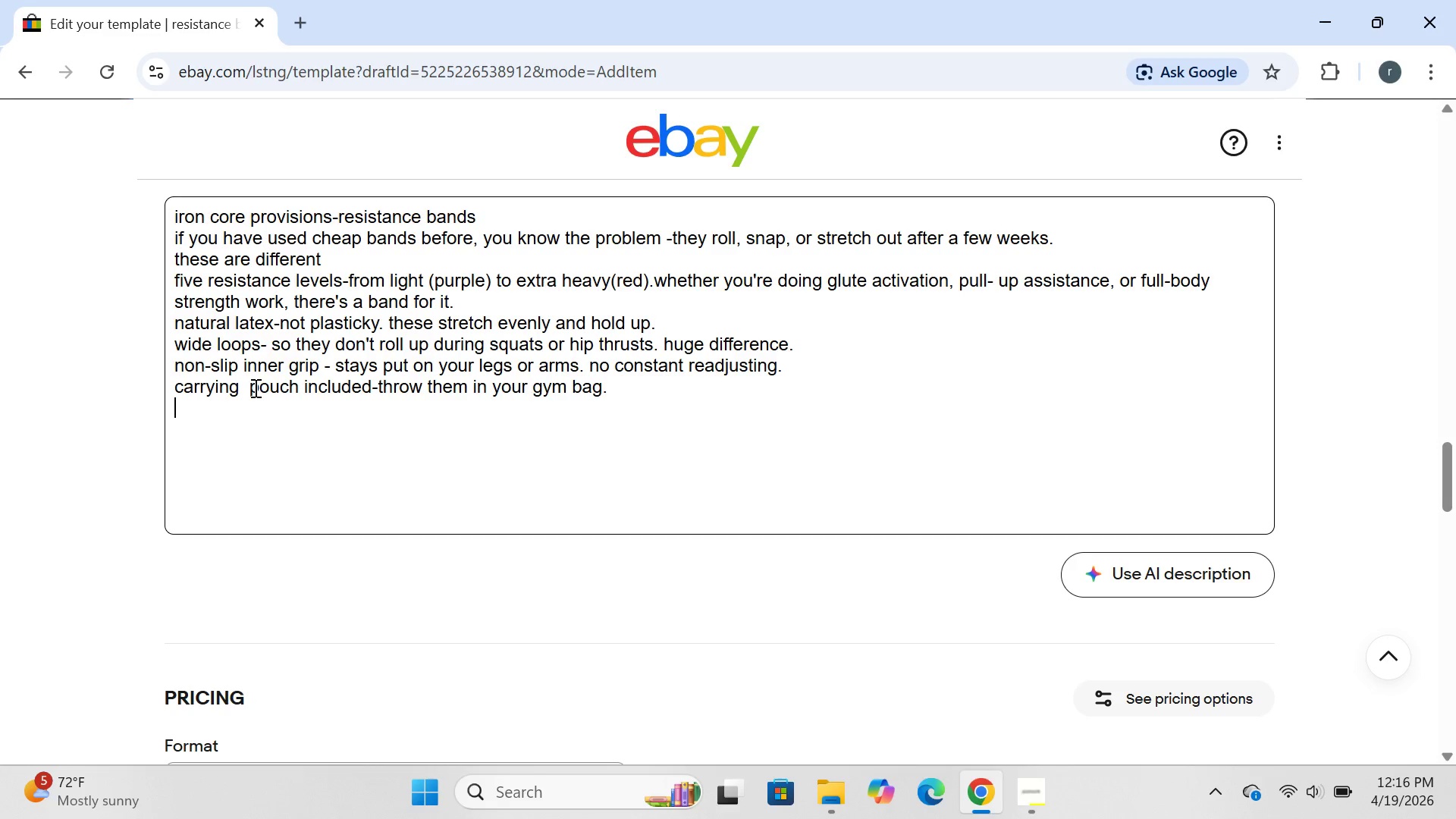 
key(Enter)
 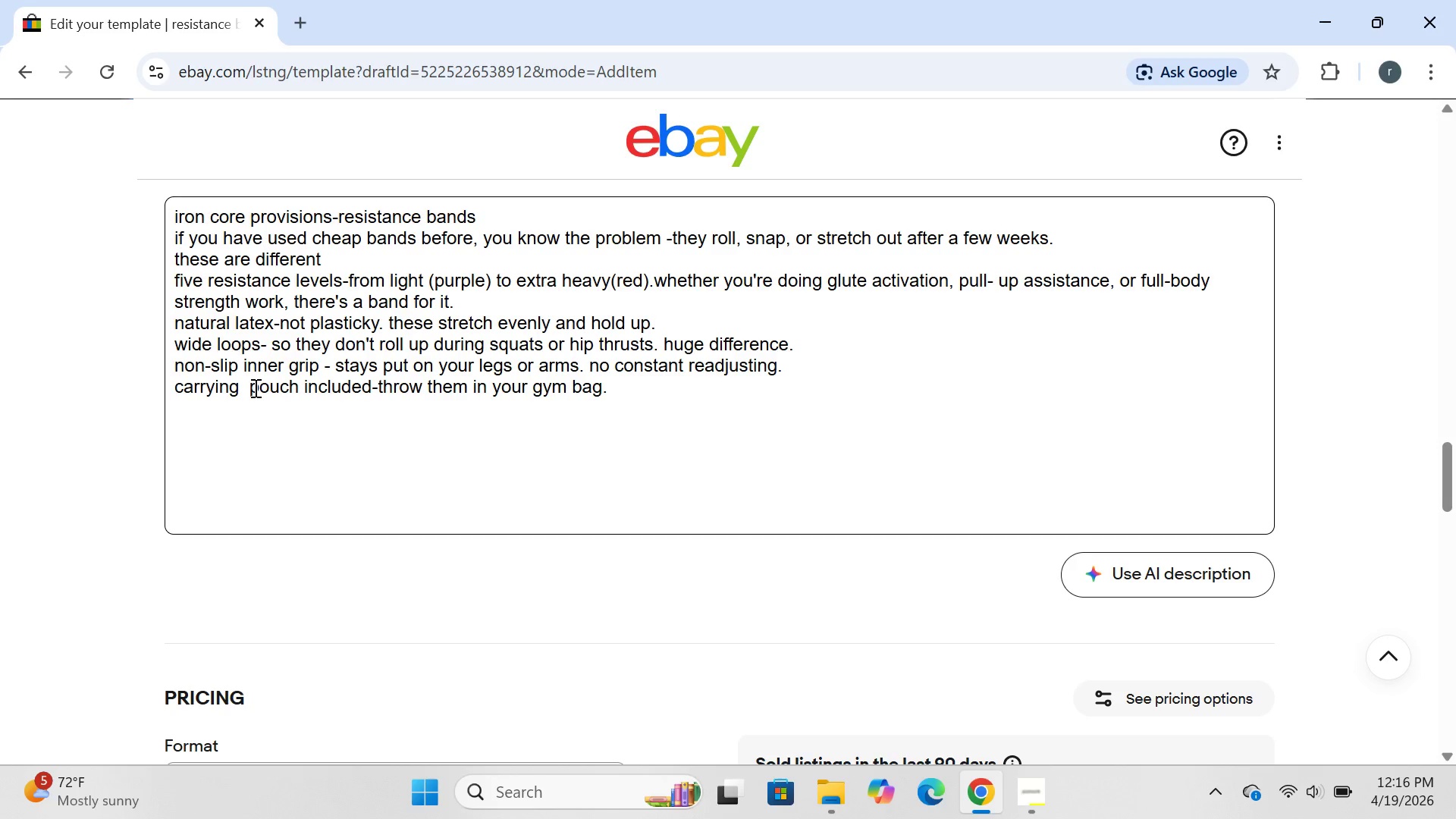 
type(tested through hundre)
 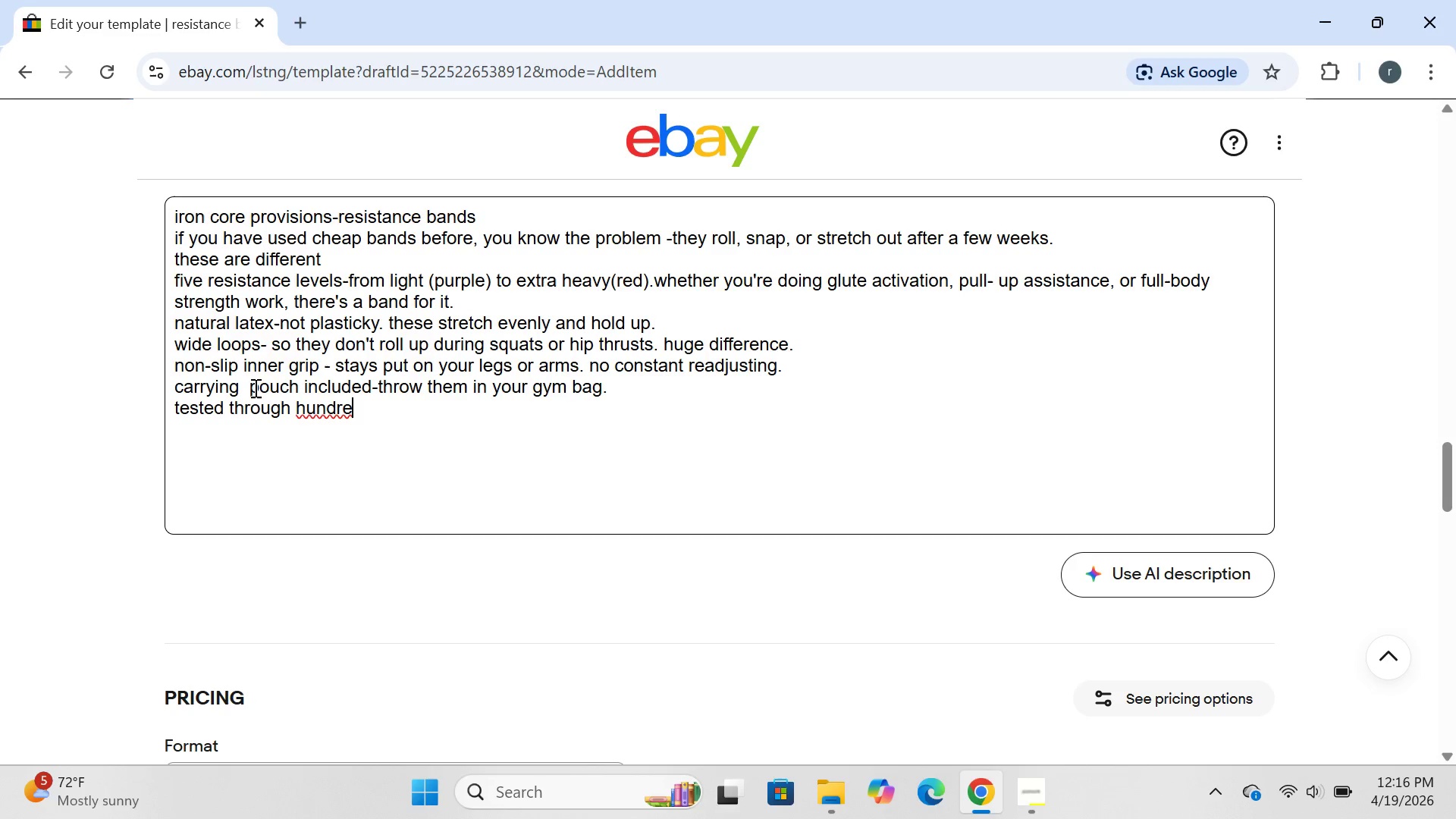 
type(ds i)
key(Backspace)
type(of reps )
 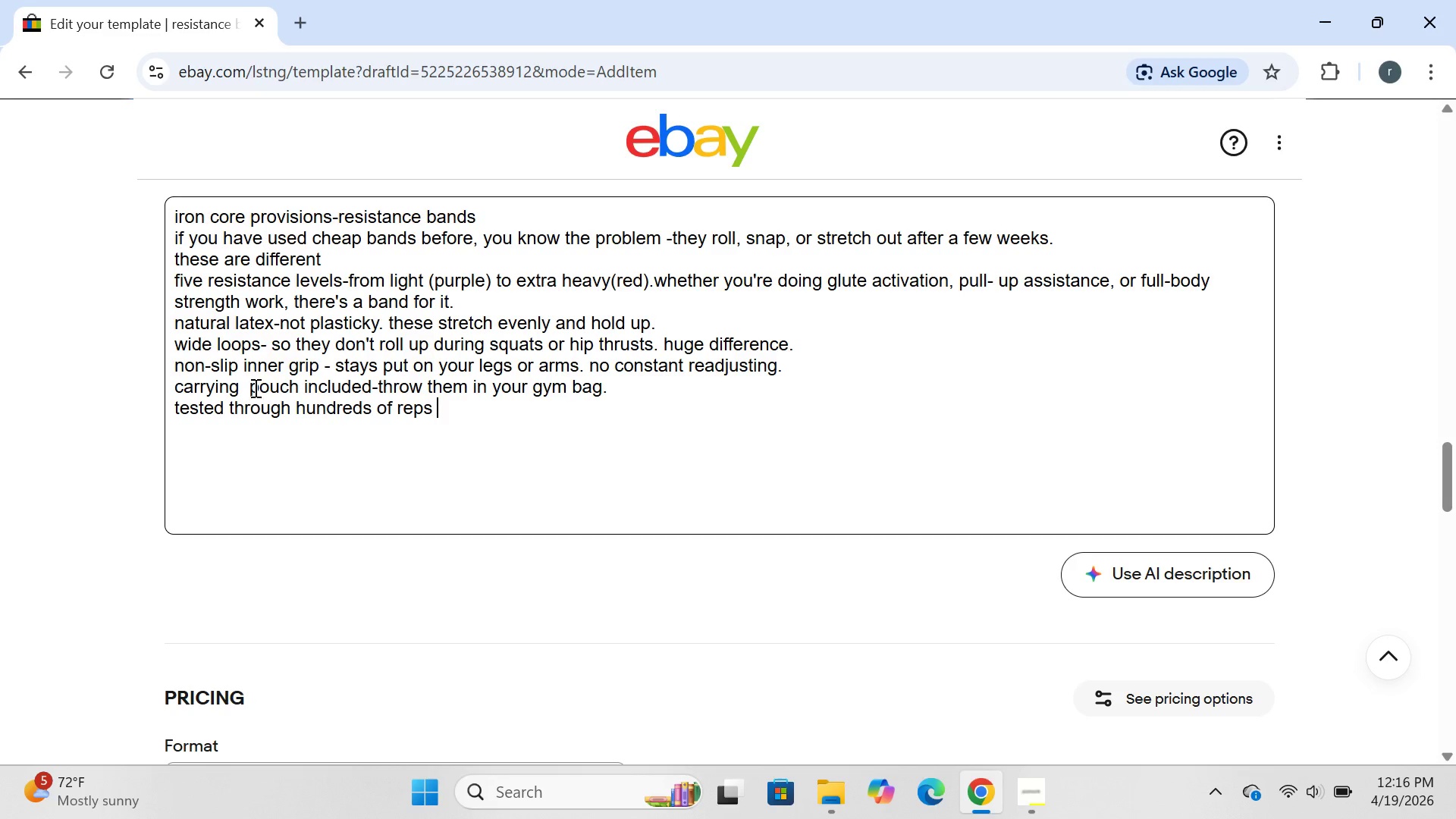 
type(. the last )
key(Backspace)
type(.)
 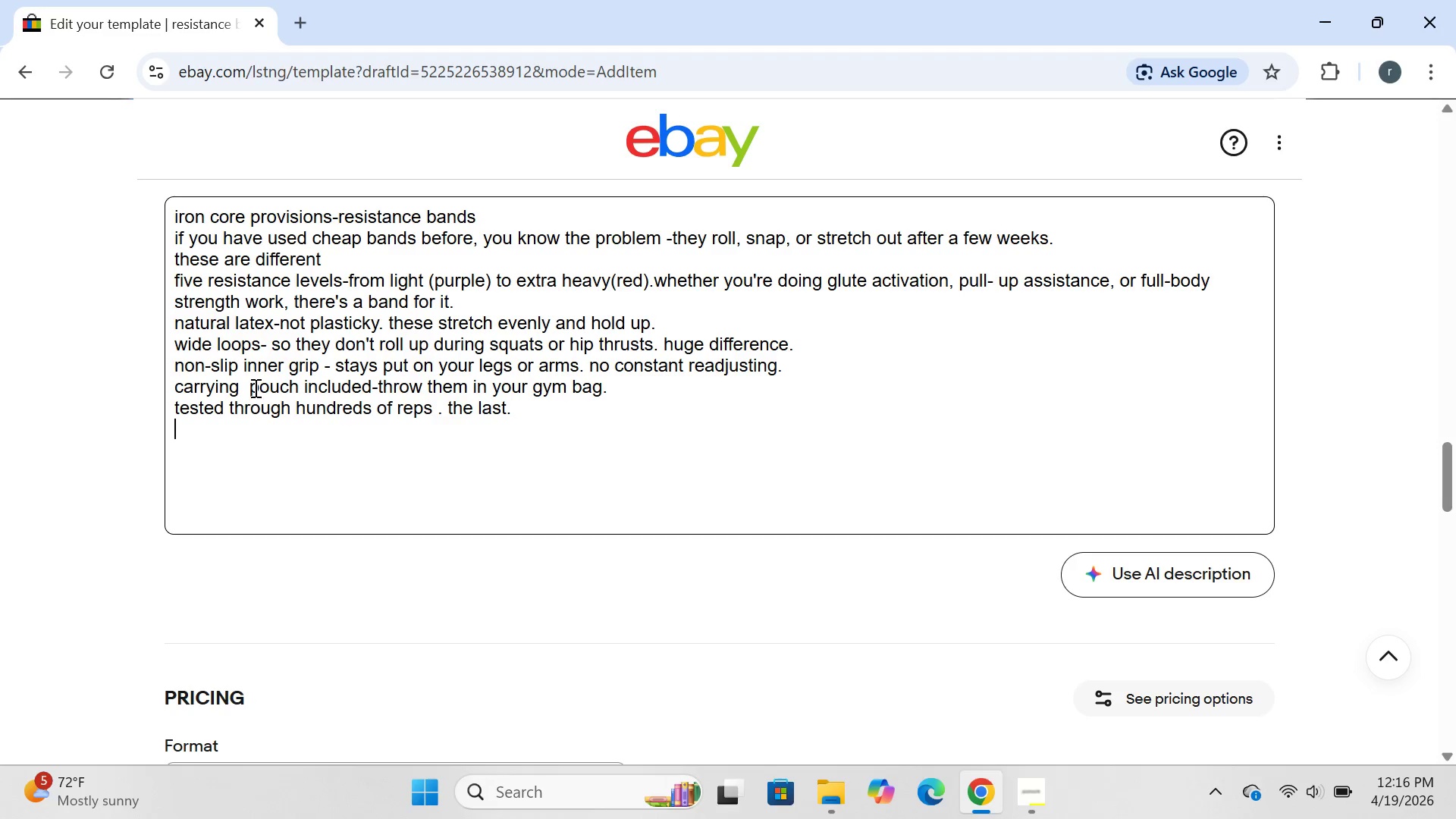 
key(Enter)
 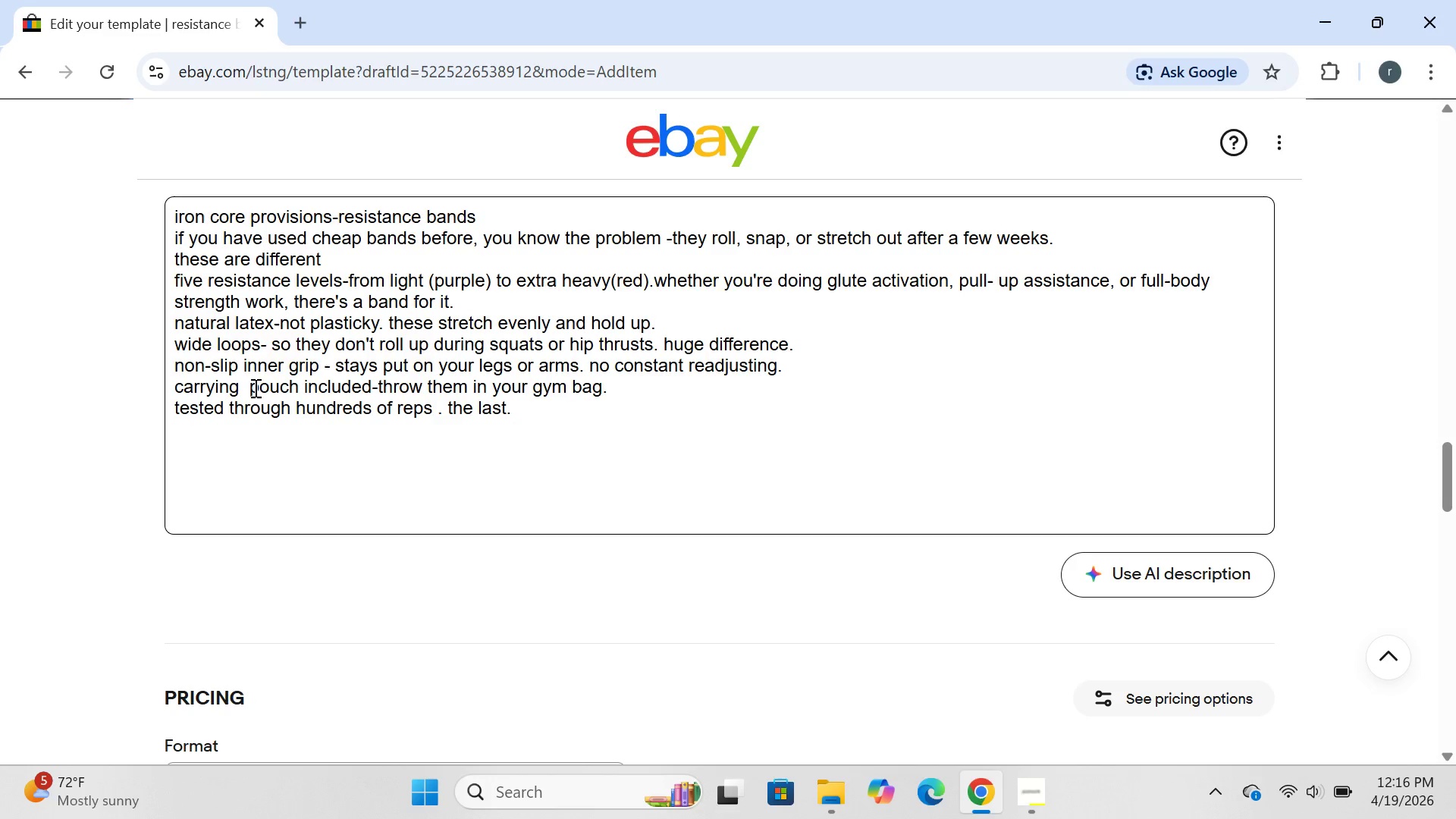 
type(iron core )
 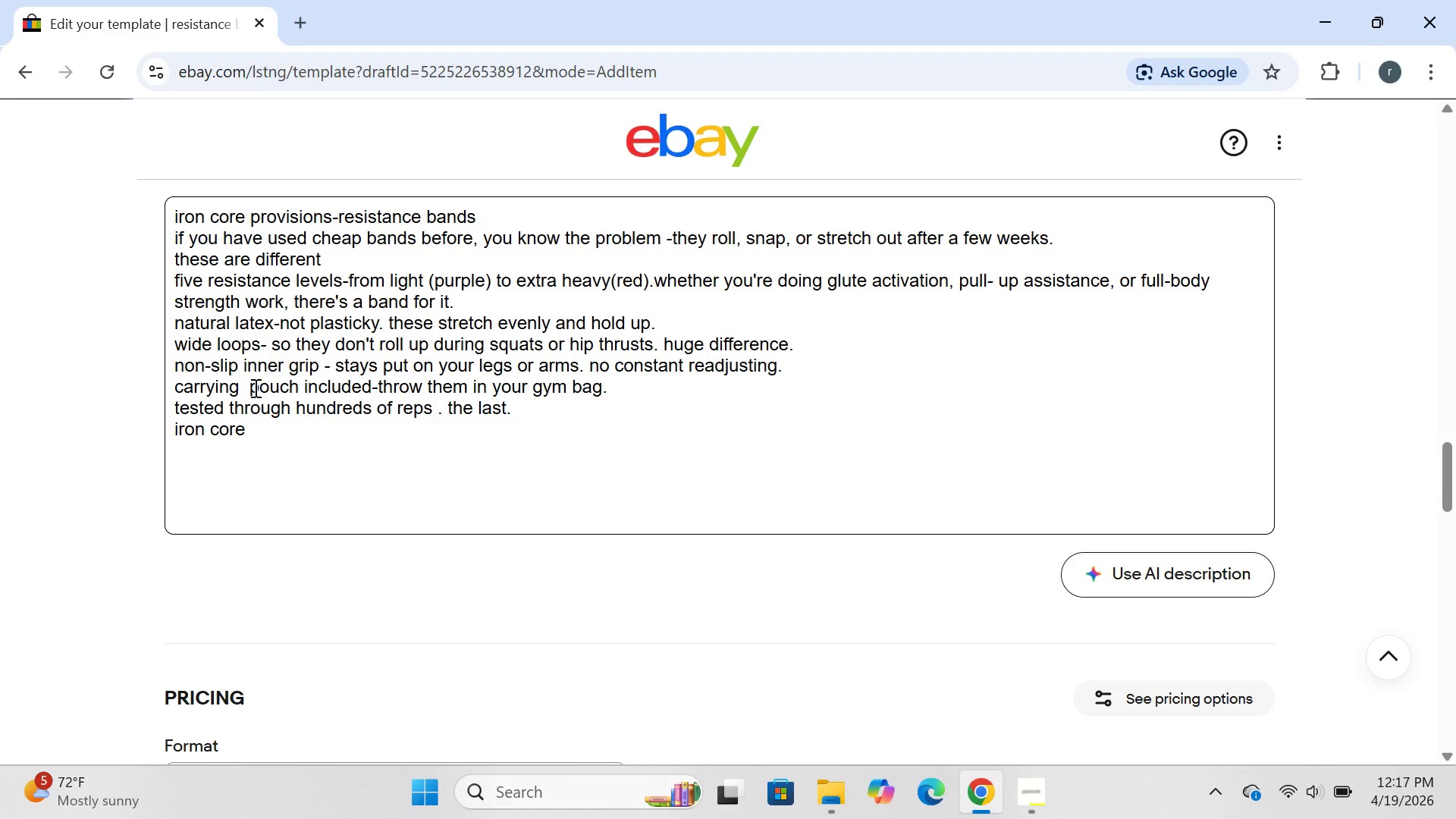 
type(provision )
key(Backspace)
type(s- gear t)
 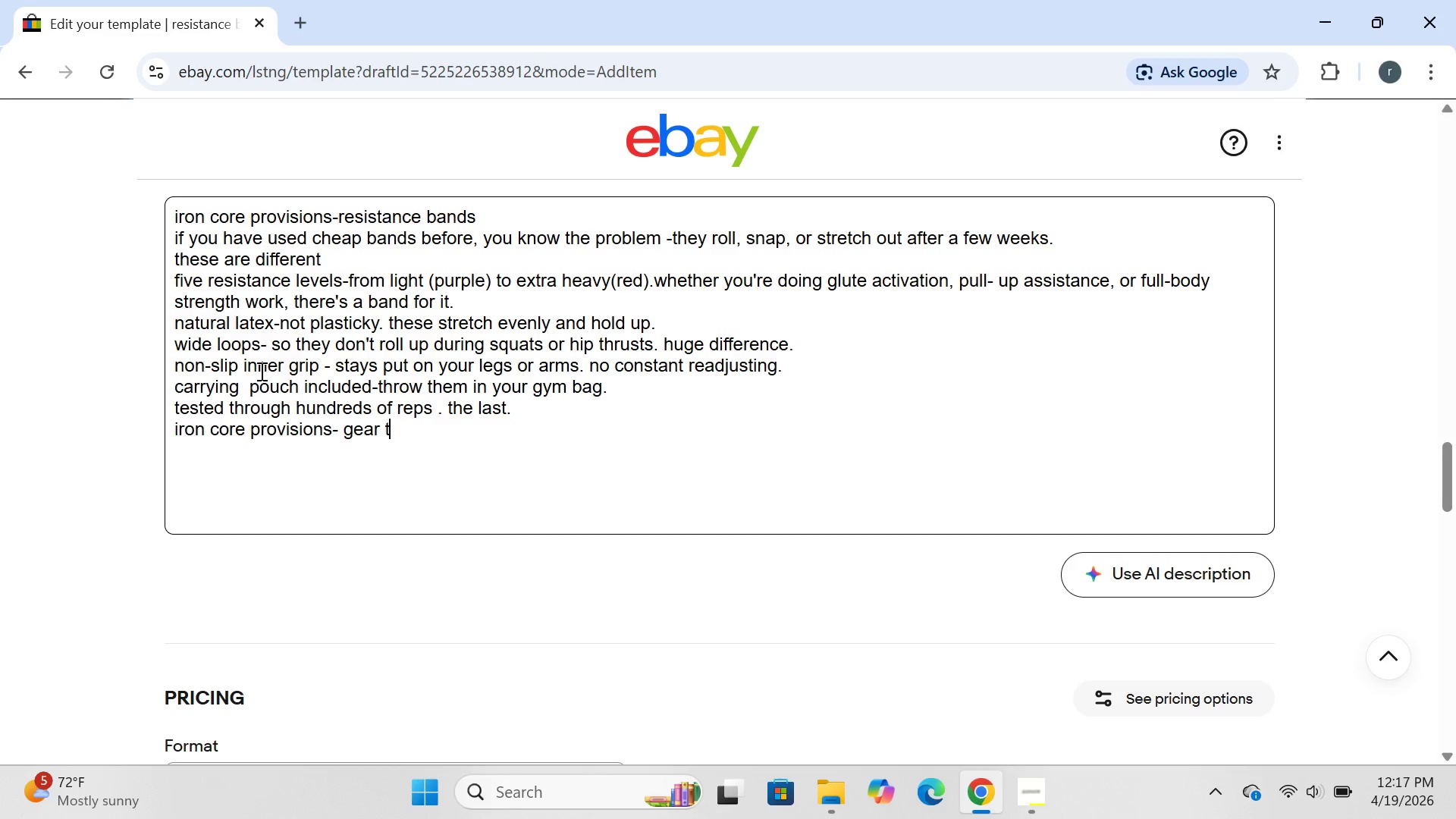 
type(hat actually works )
 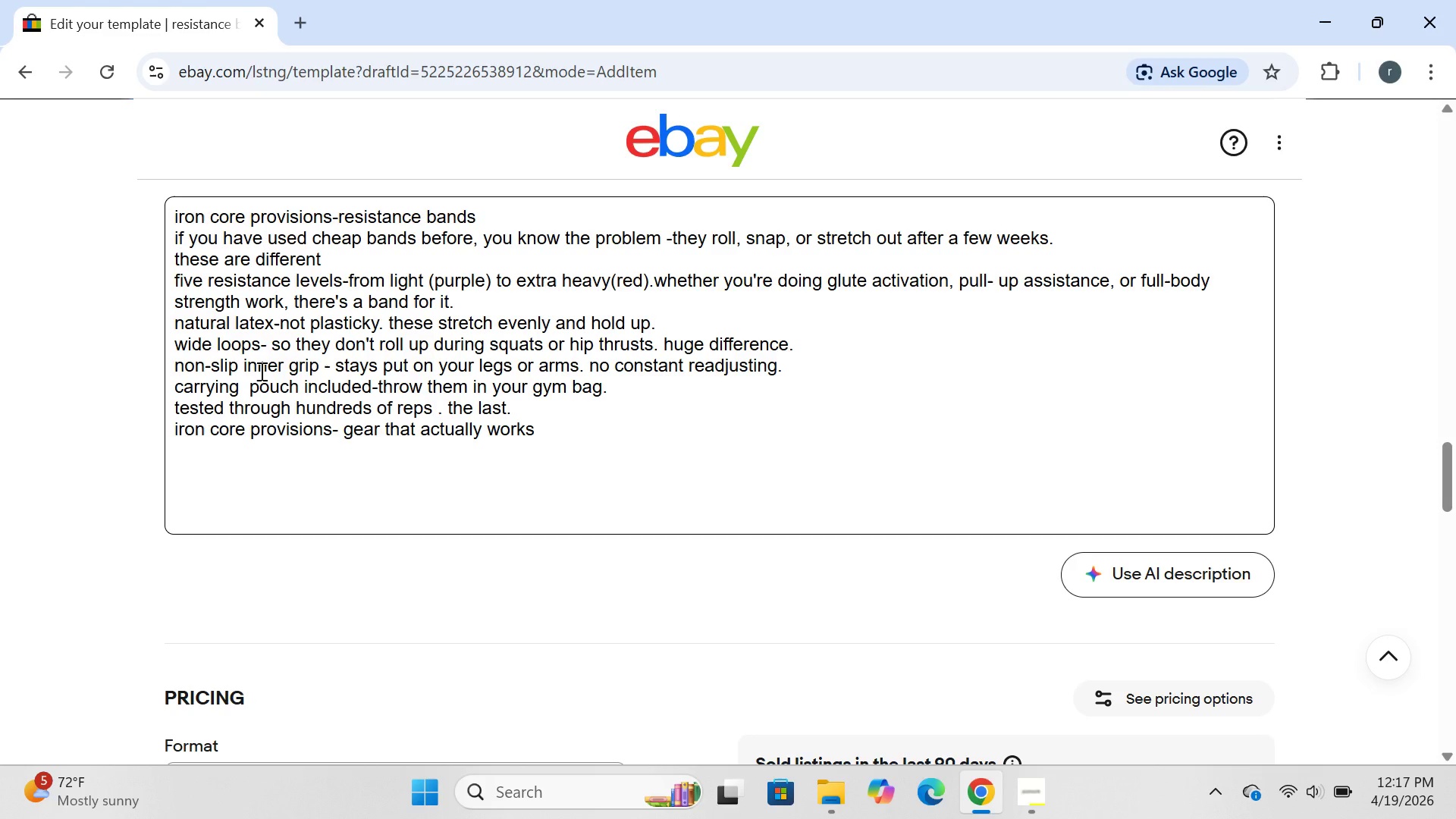 
wait(14.09)
 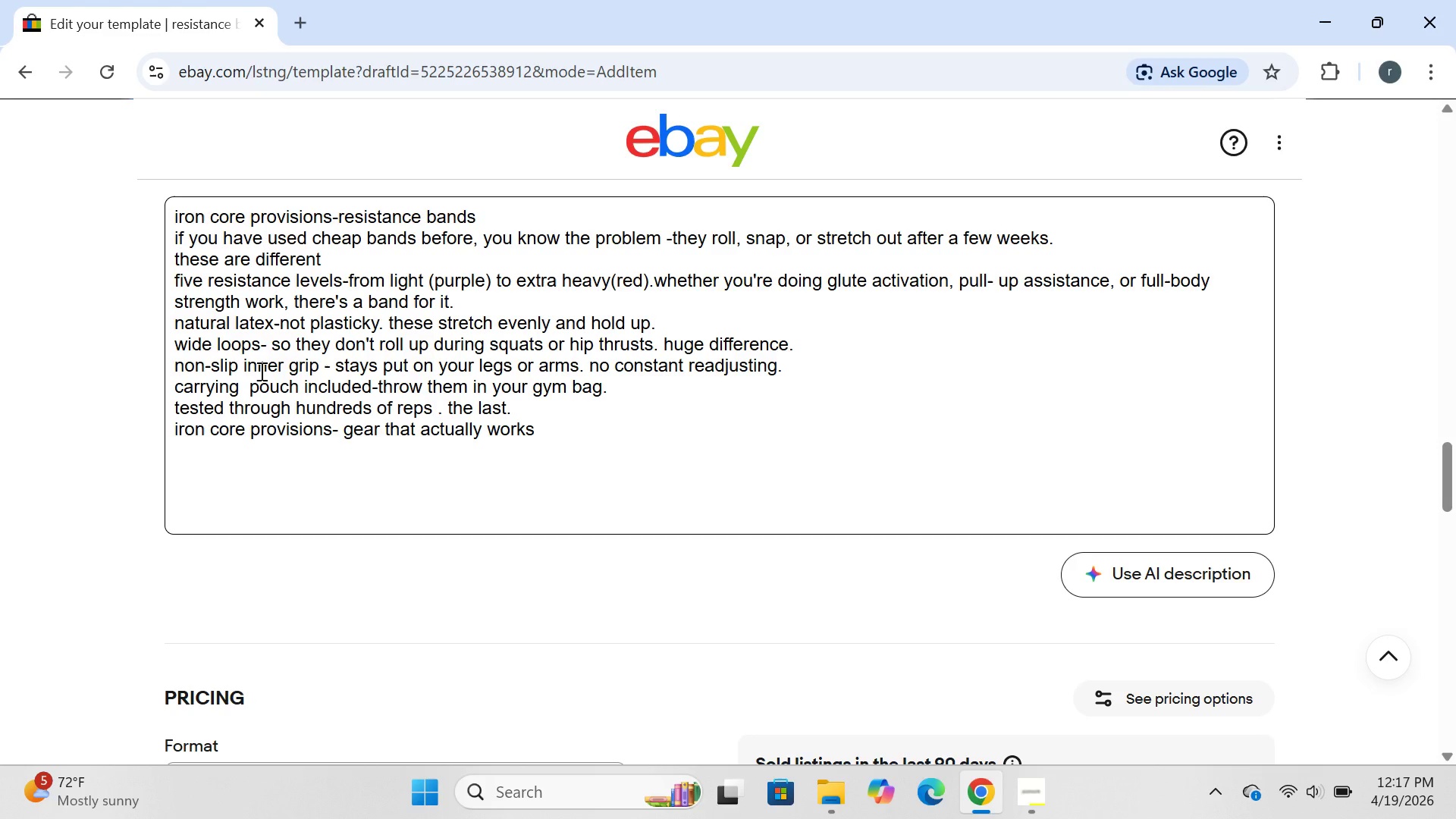 
left_click([260, 371])
 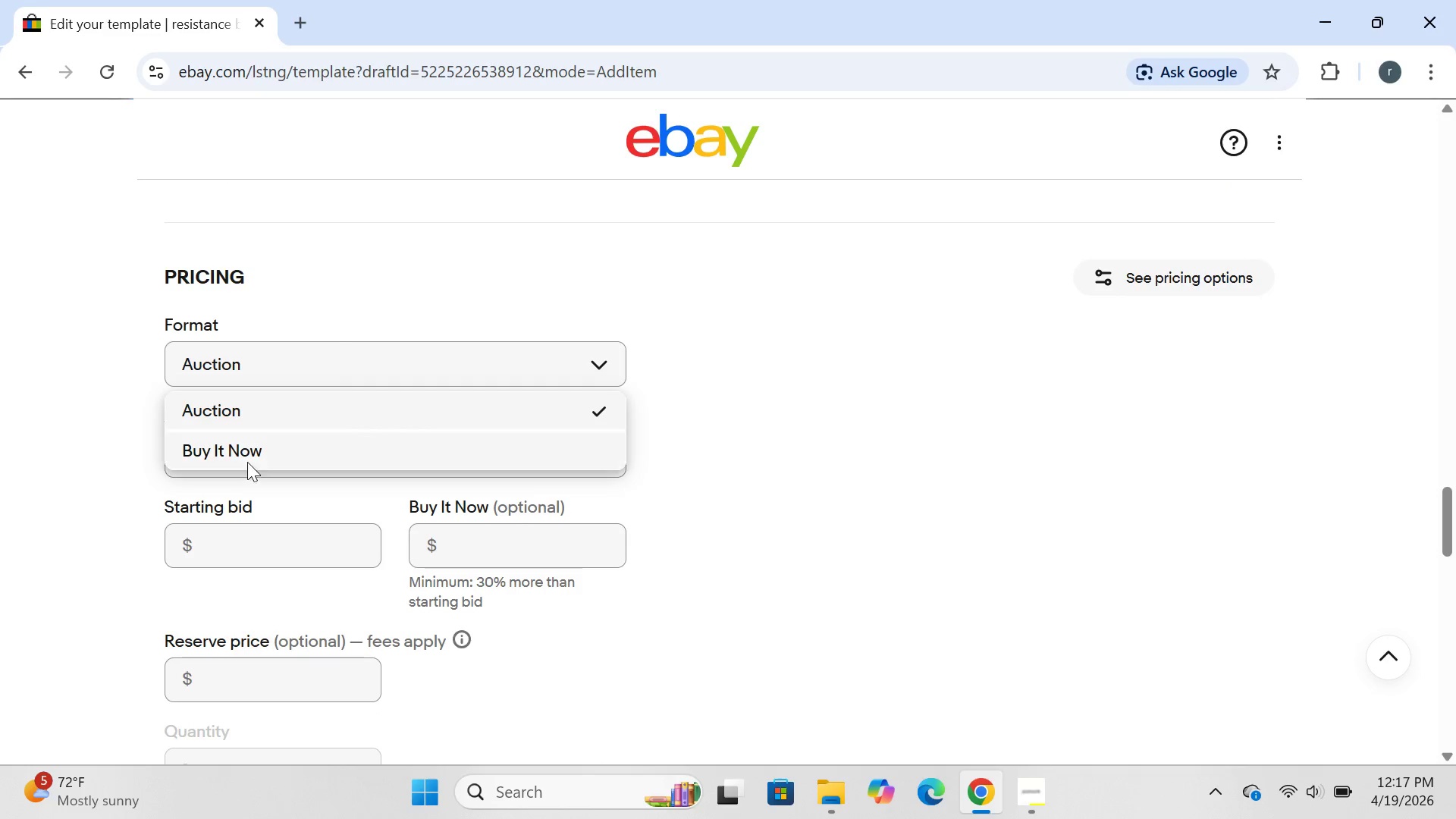 
left_click([246, 459])
 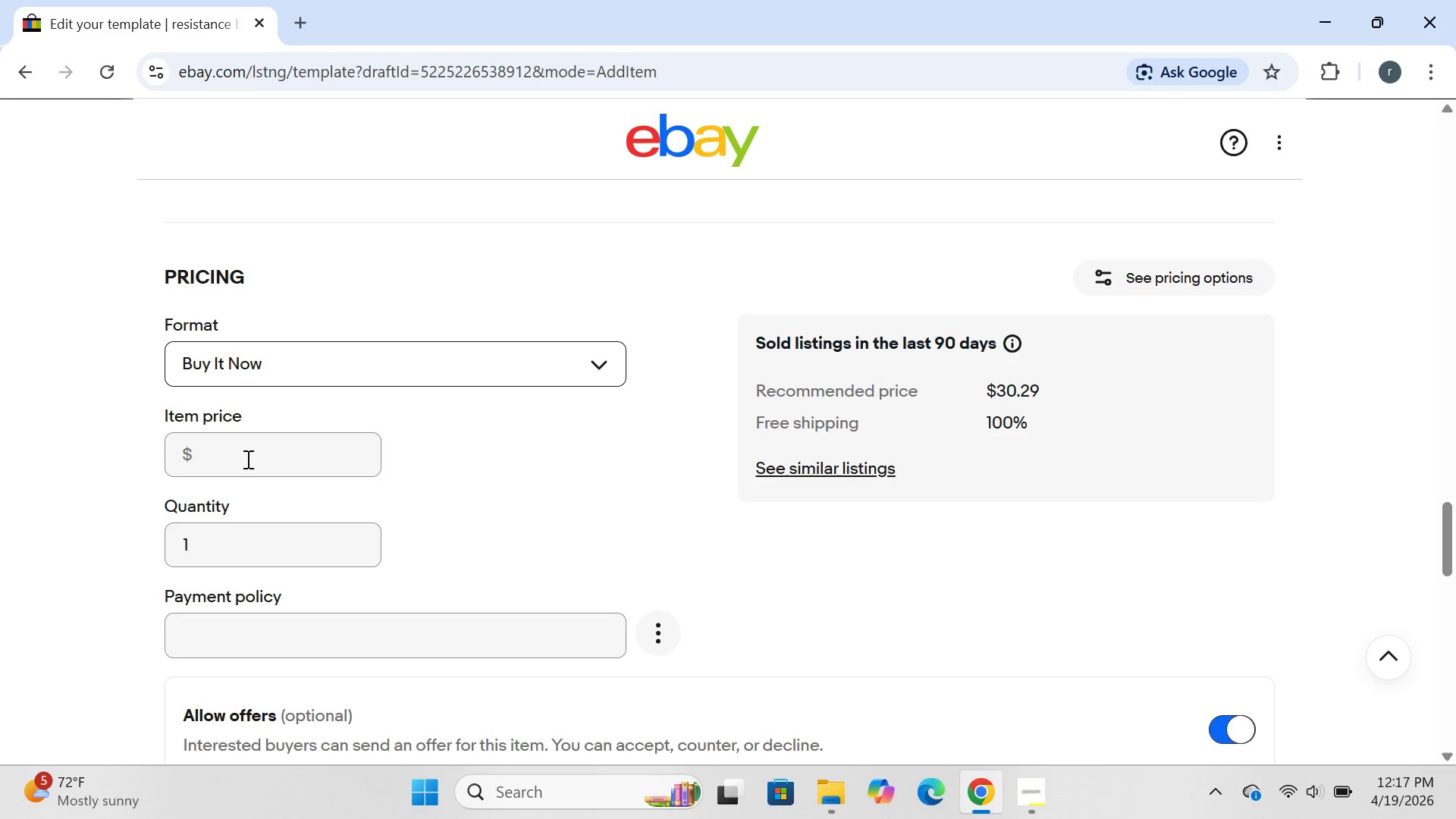 
wait(7.3)
 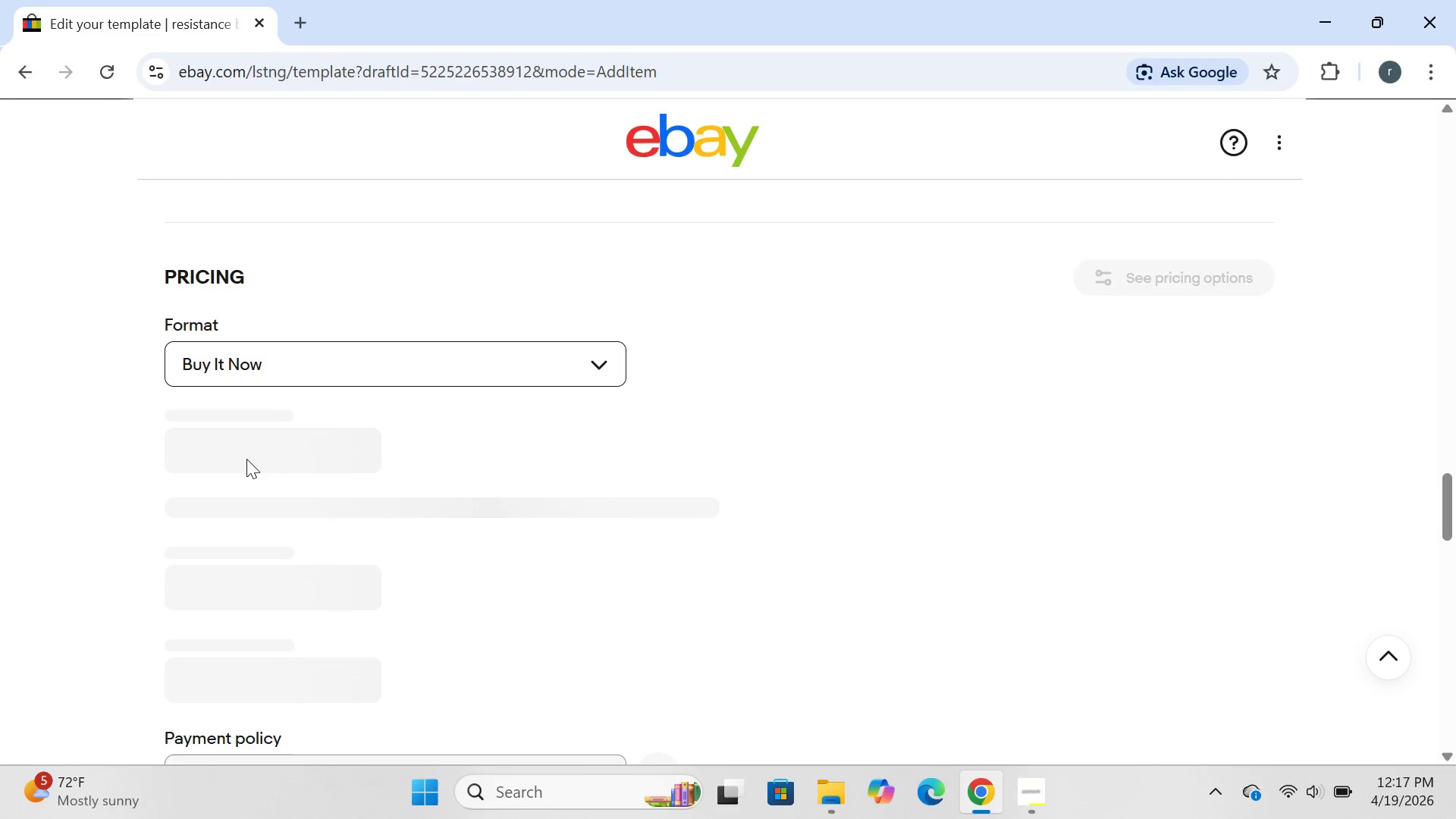 
left_click([210, 536])
 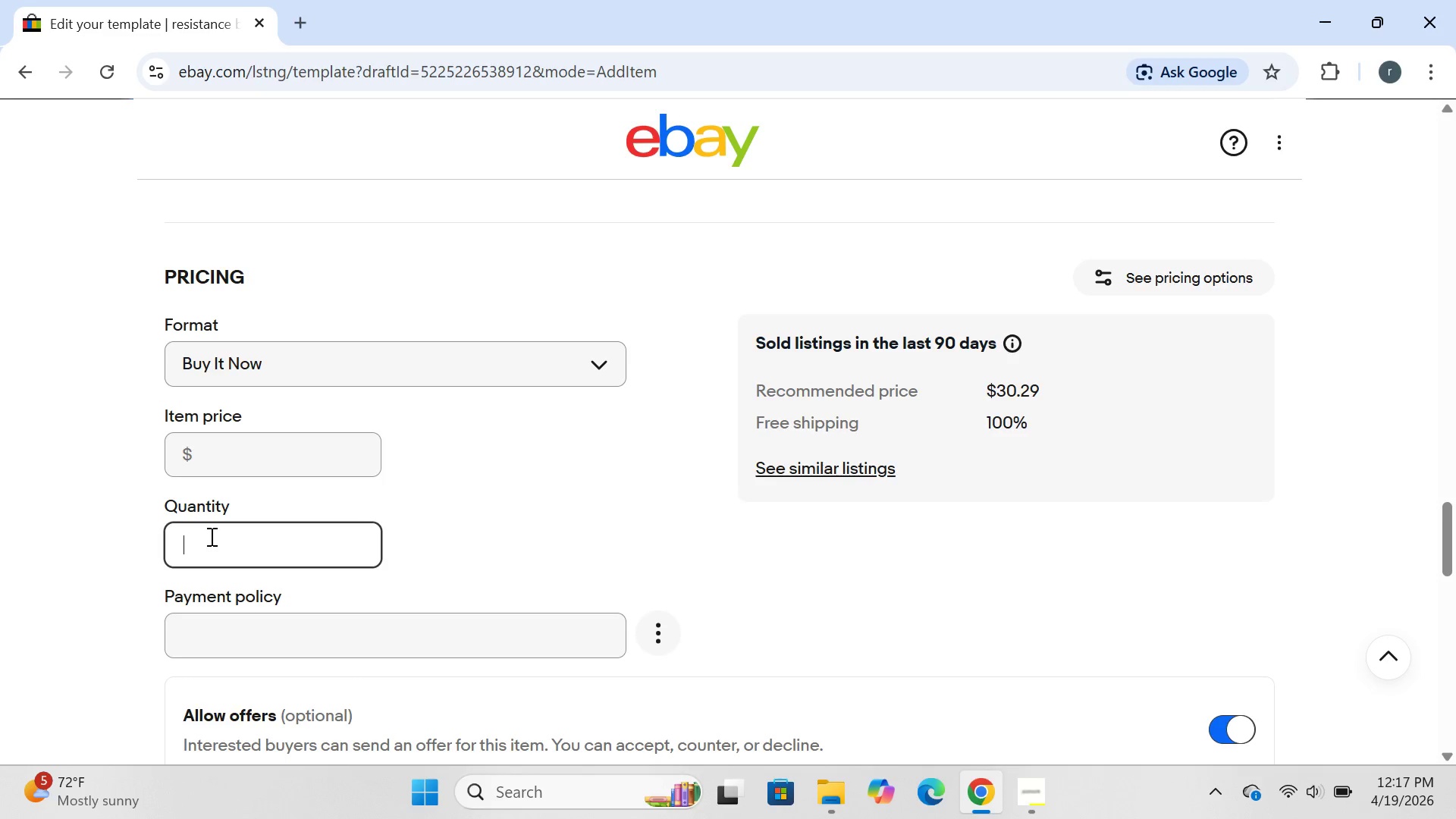 
key(Backspace)
 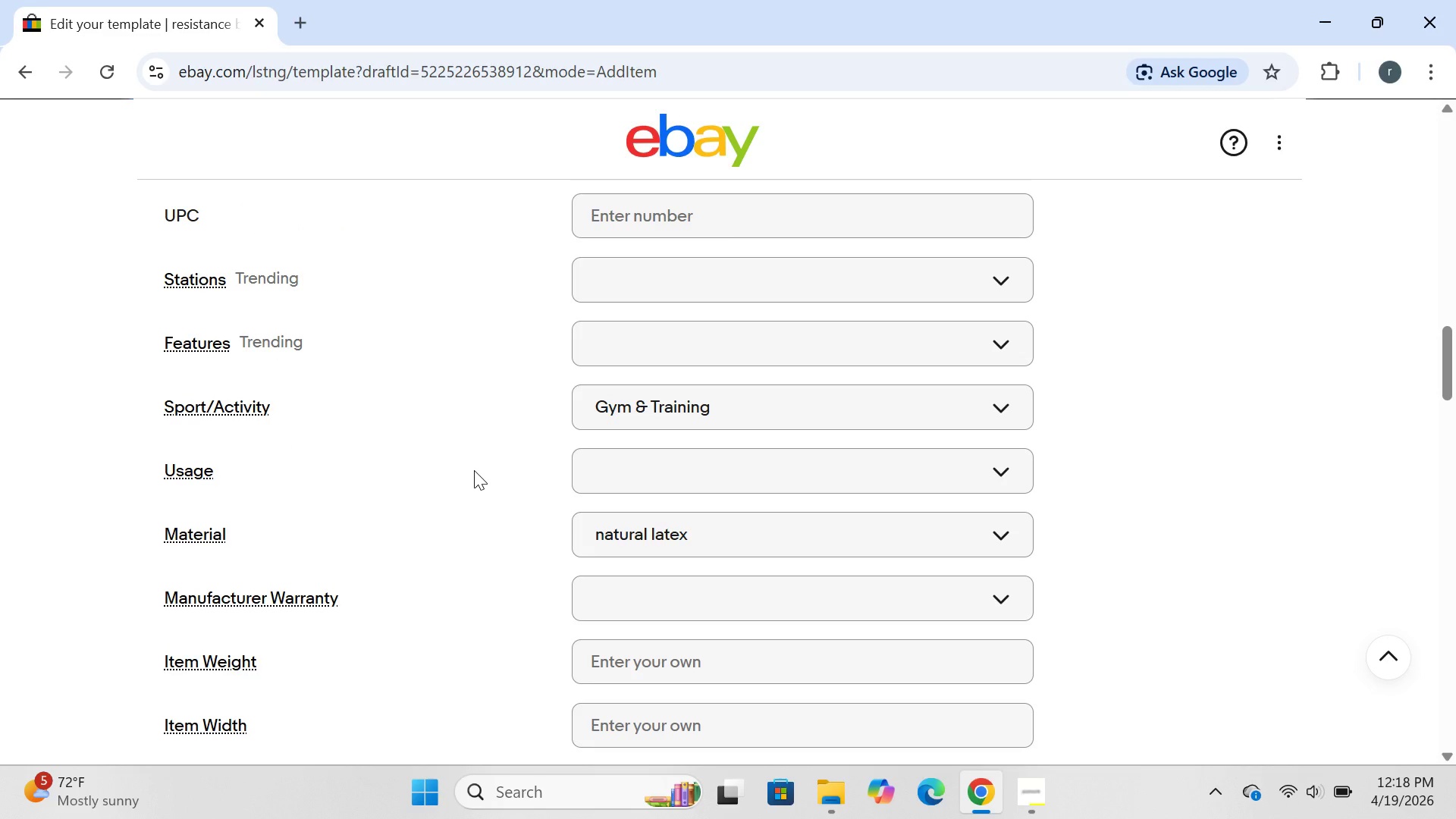 
wait(36.22)
 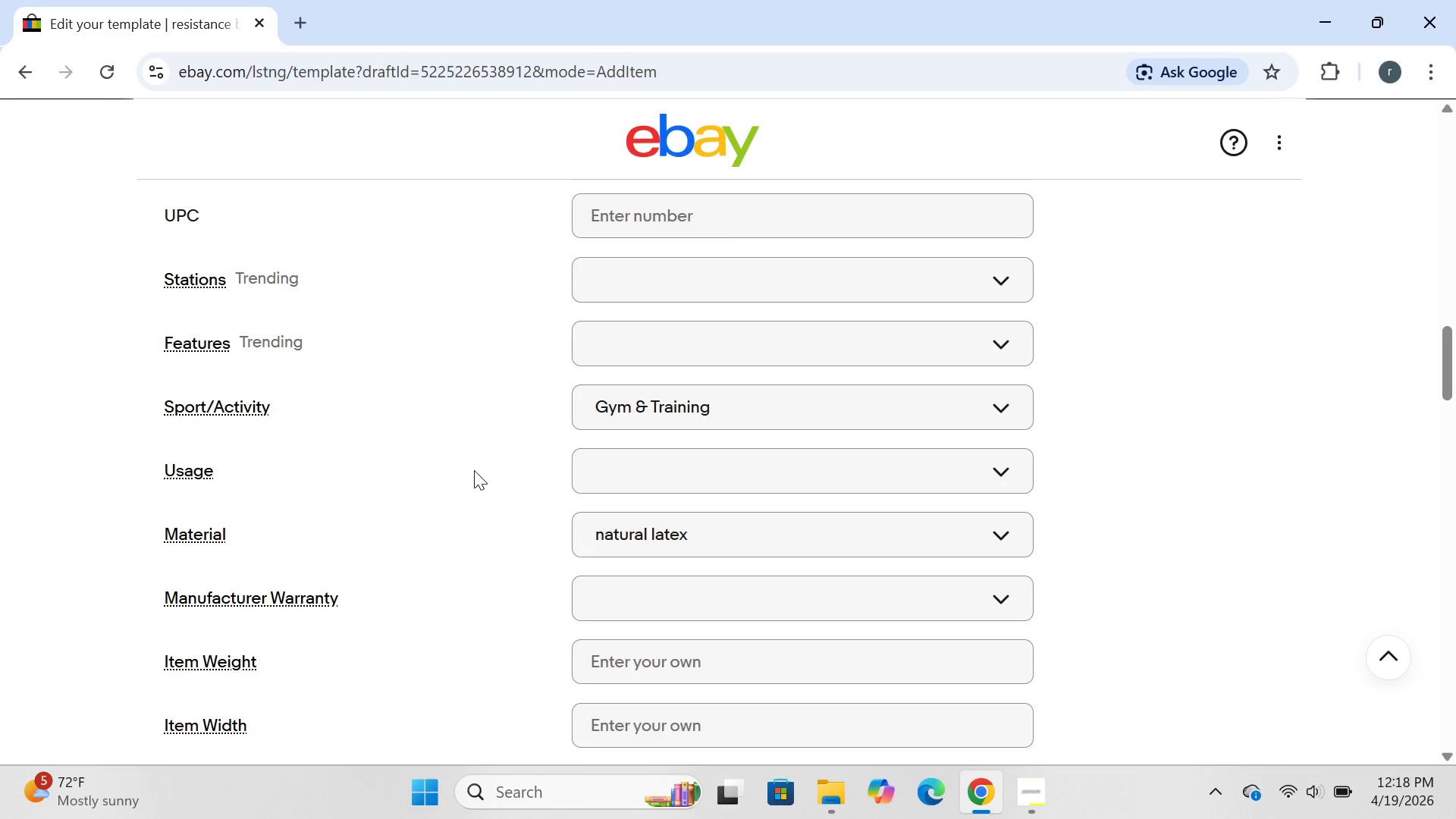 
left_click([1357, 787])
 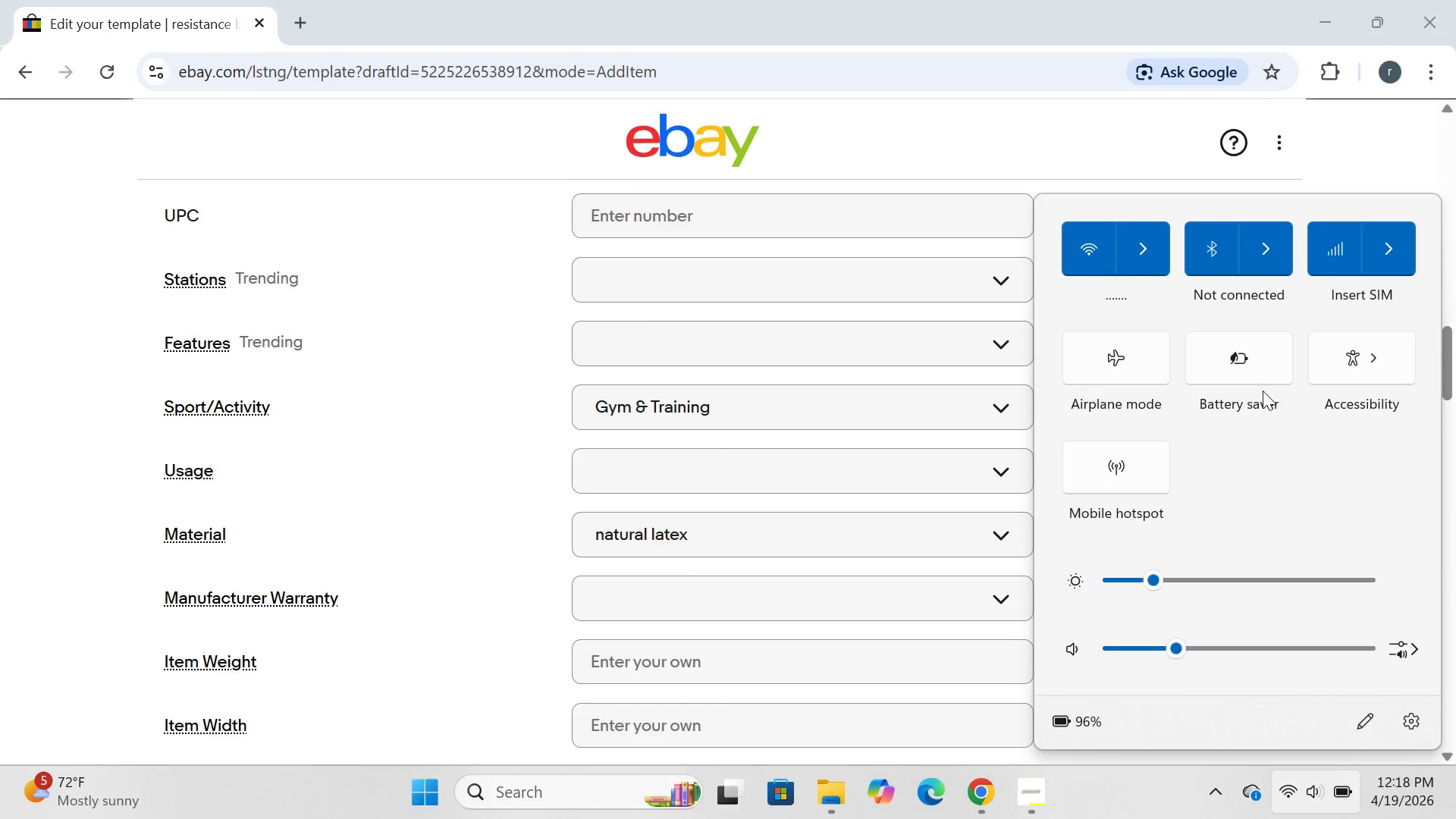 
left_click([1252, 379])
 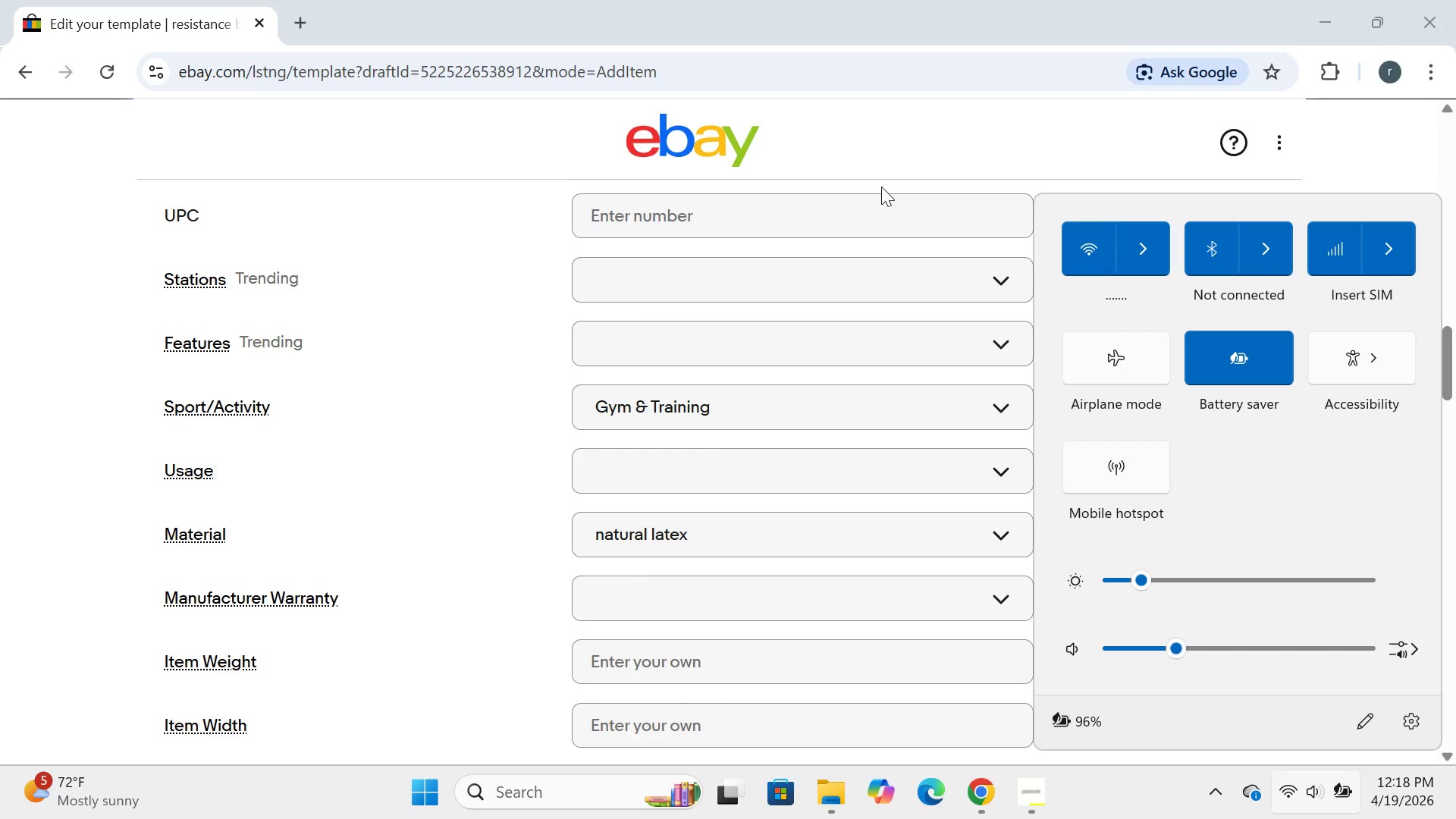 
left_click([880, 155])
 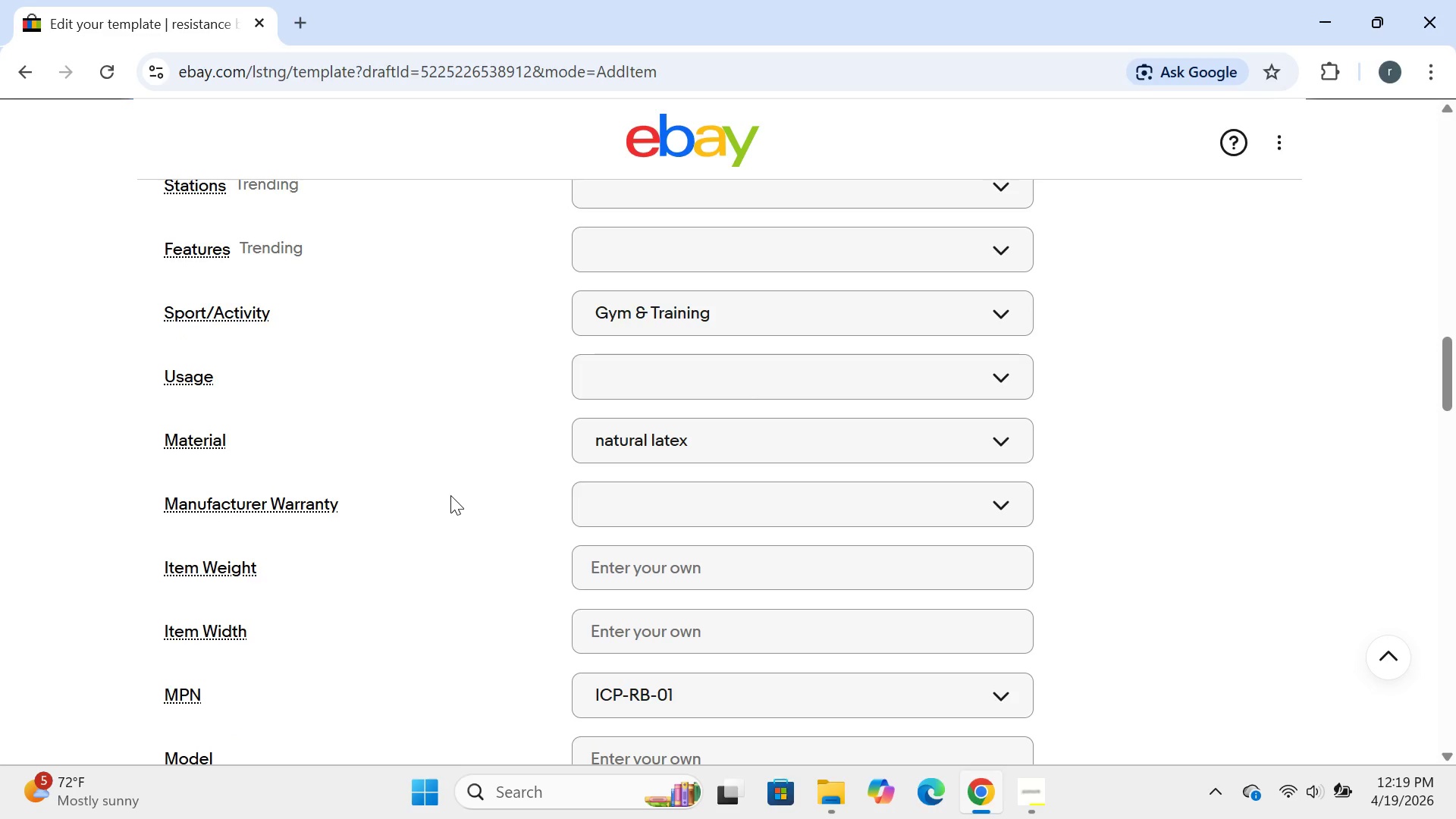 
wait(44.44)
 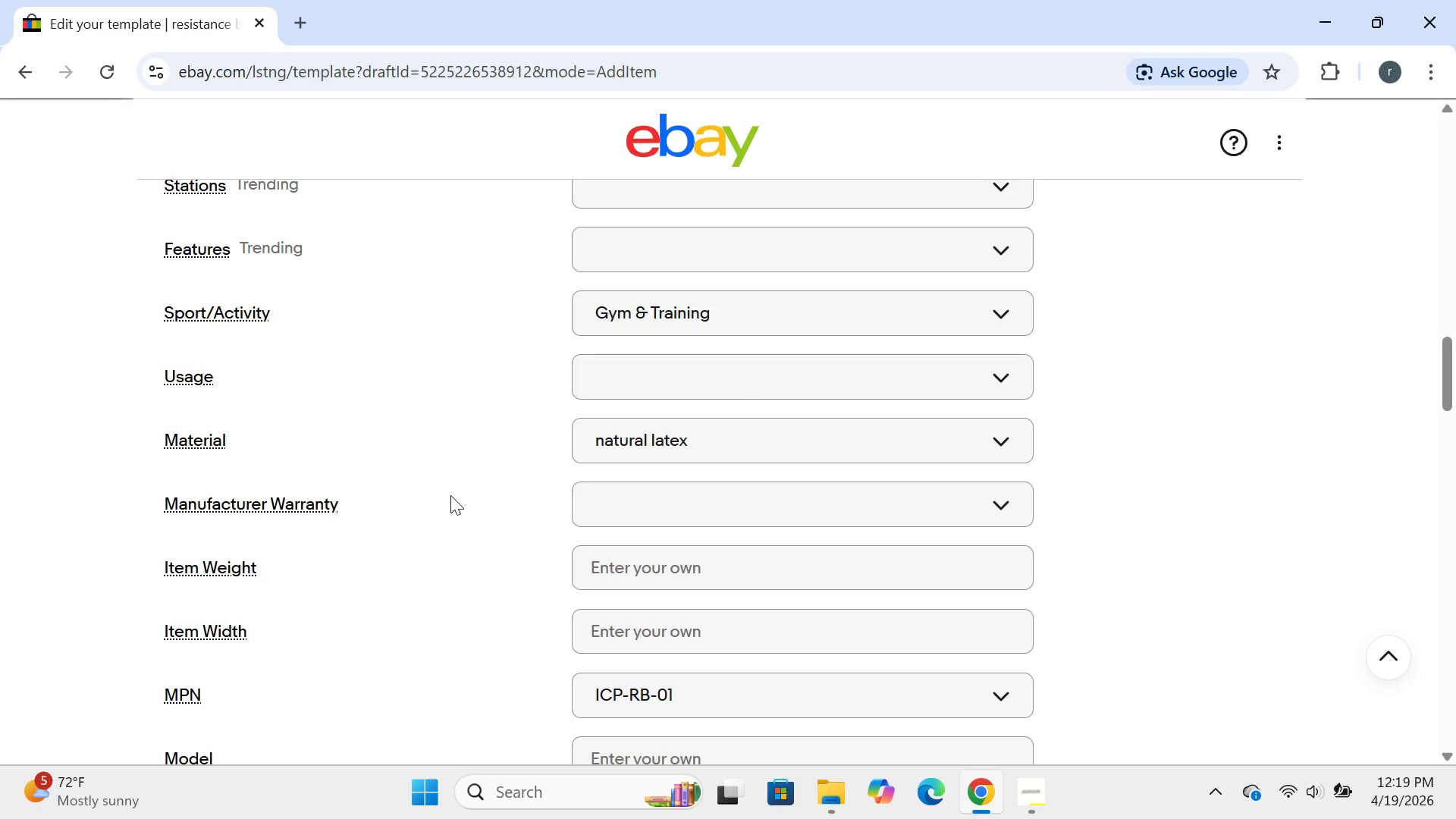 
left_click([630, 222])
 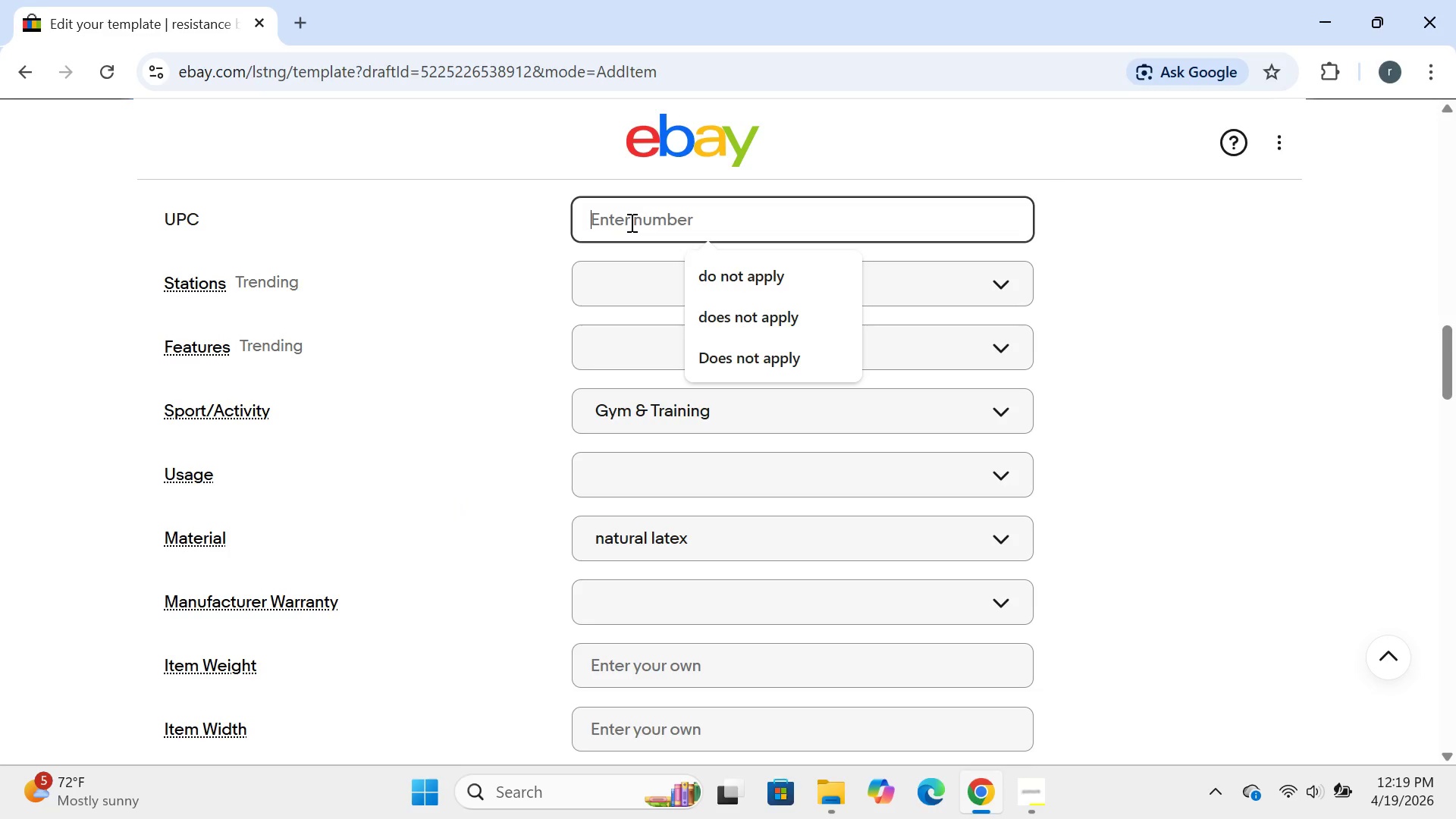 
wait(7.5)
 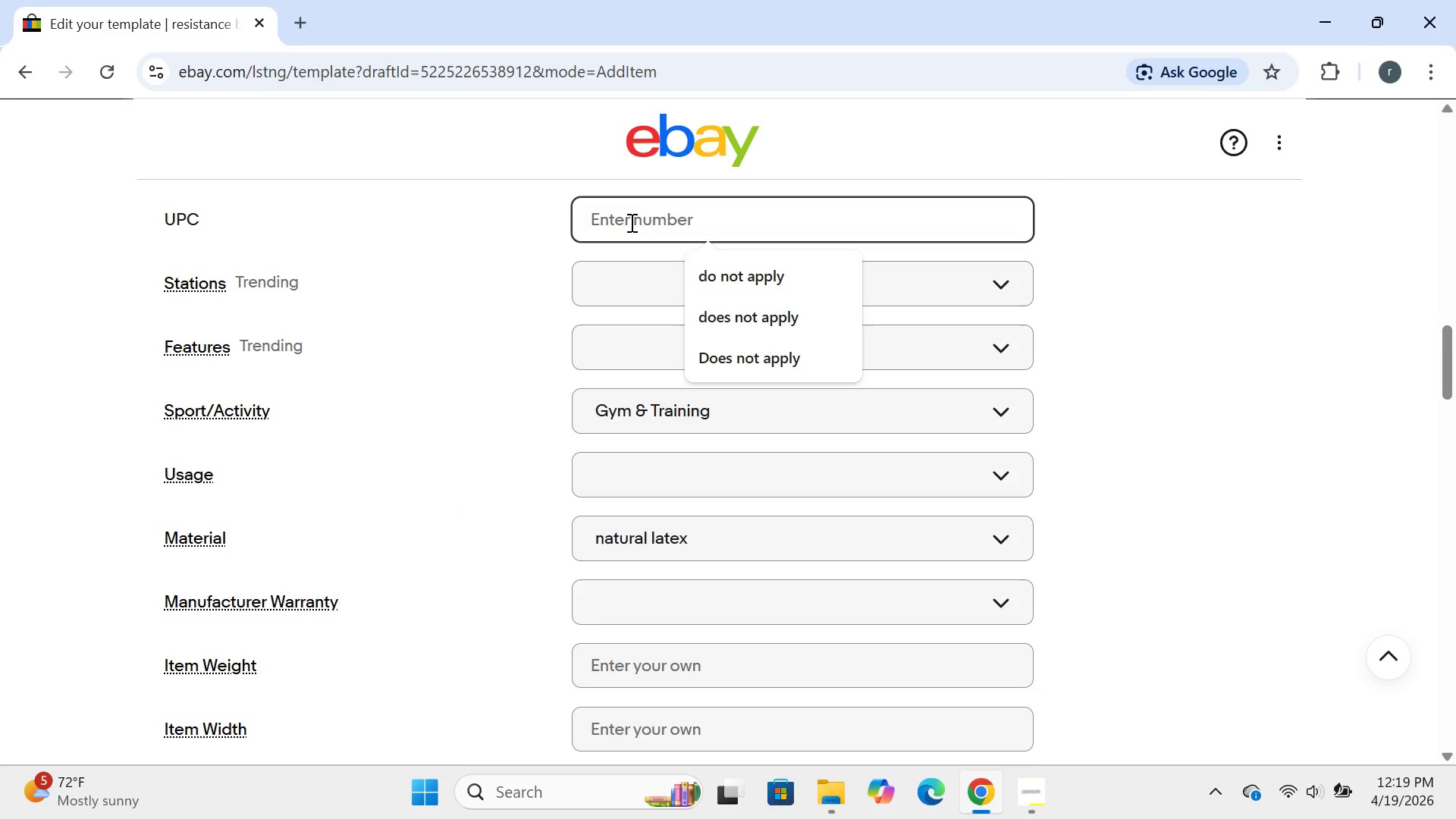 
left_click([369, 390])
 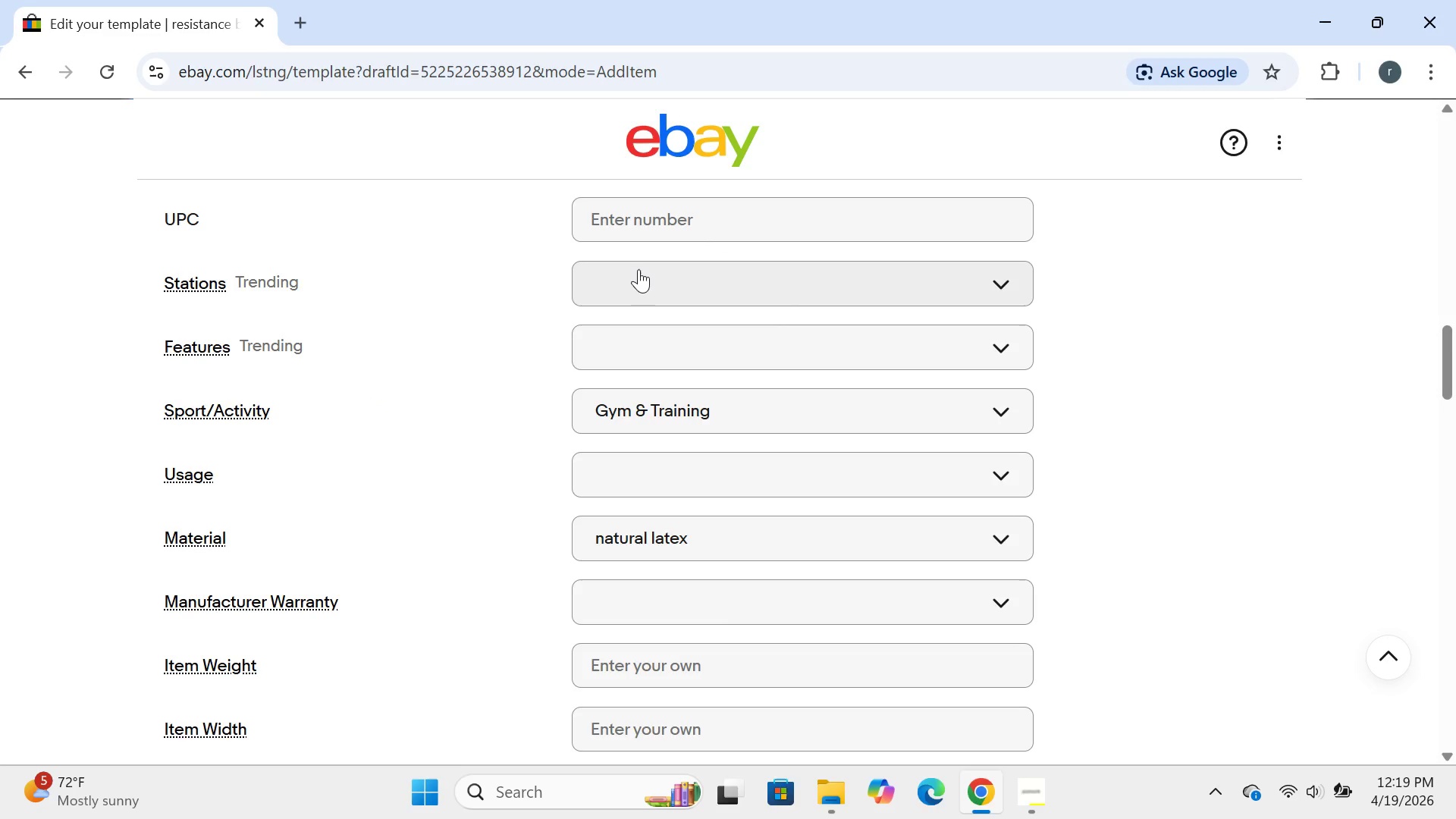 
left_click([644, 269])
 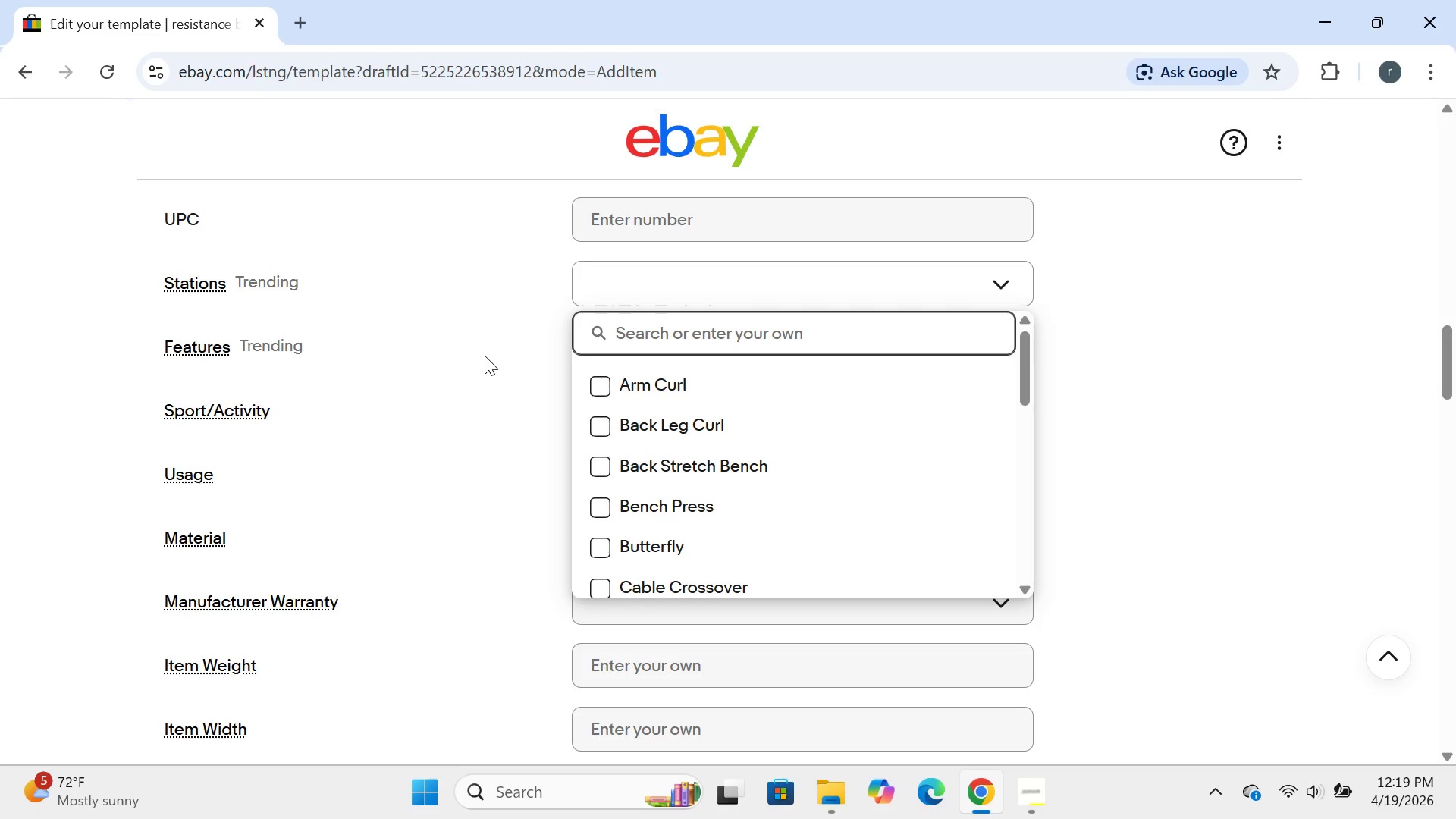 
left_click([485, 356])
 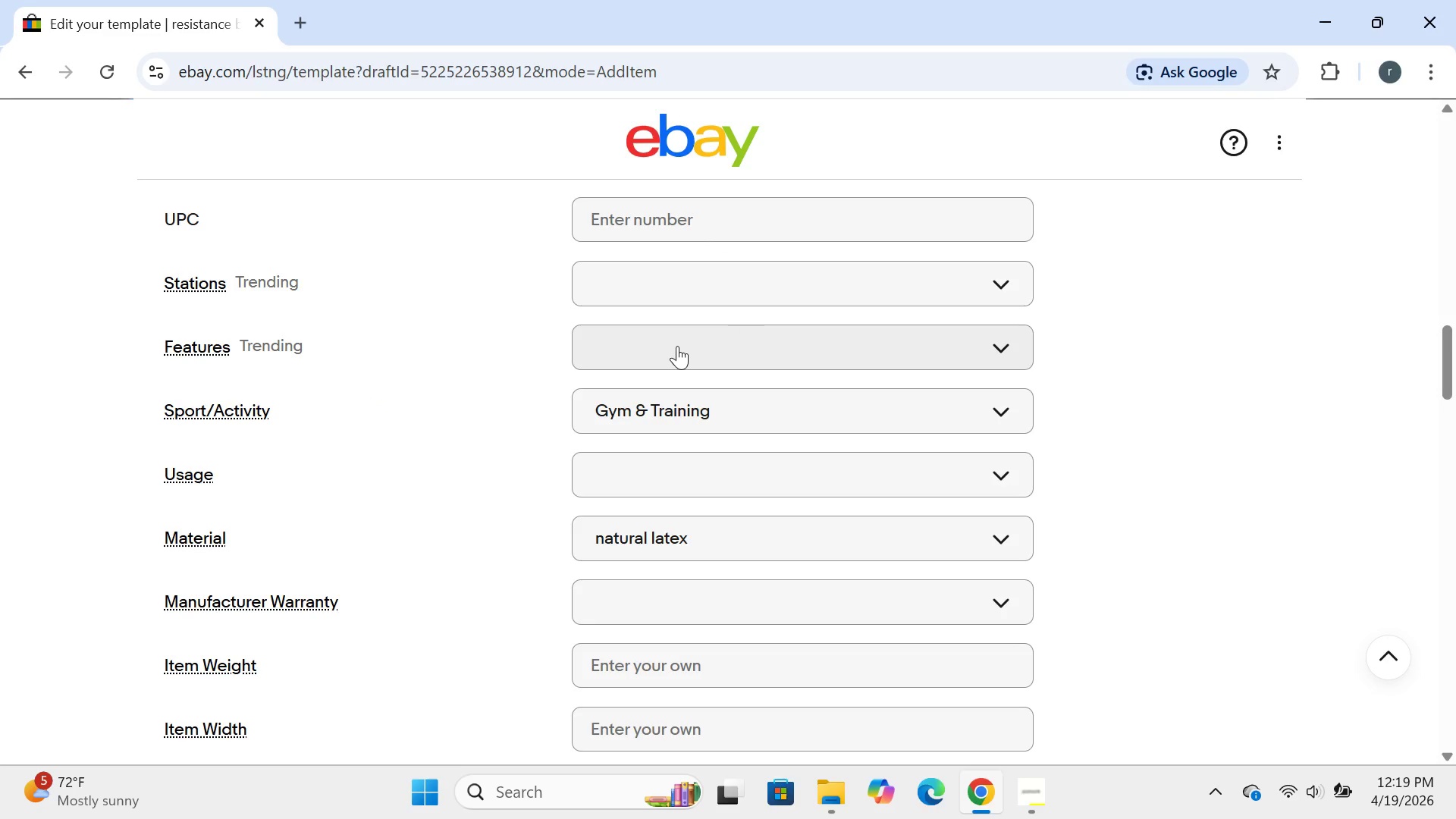 
left_click([677, 346])
 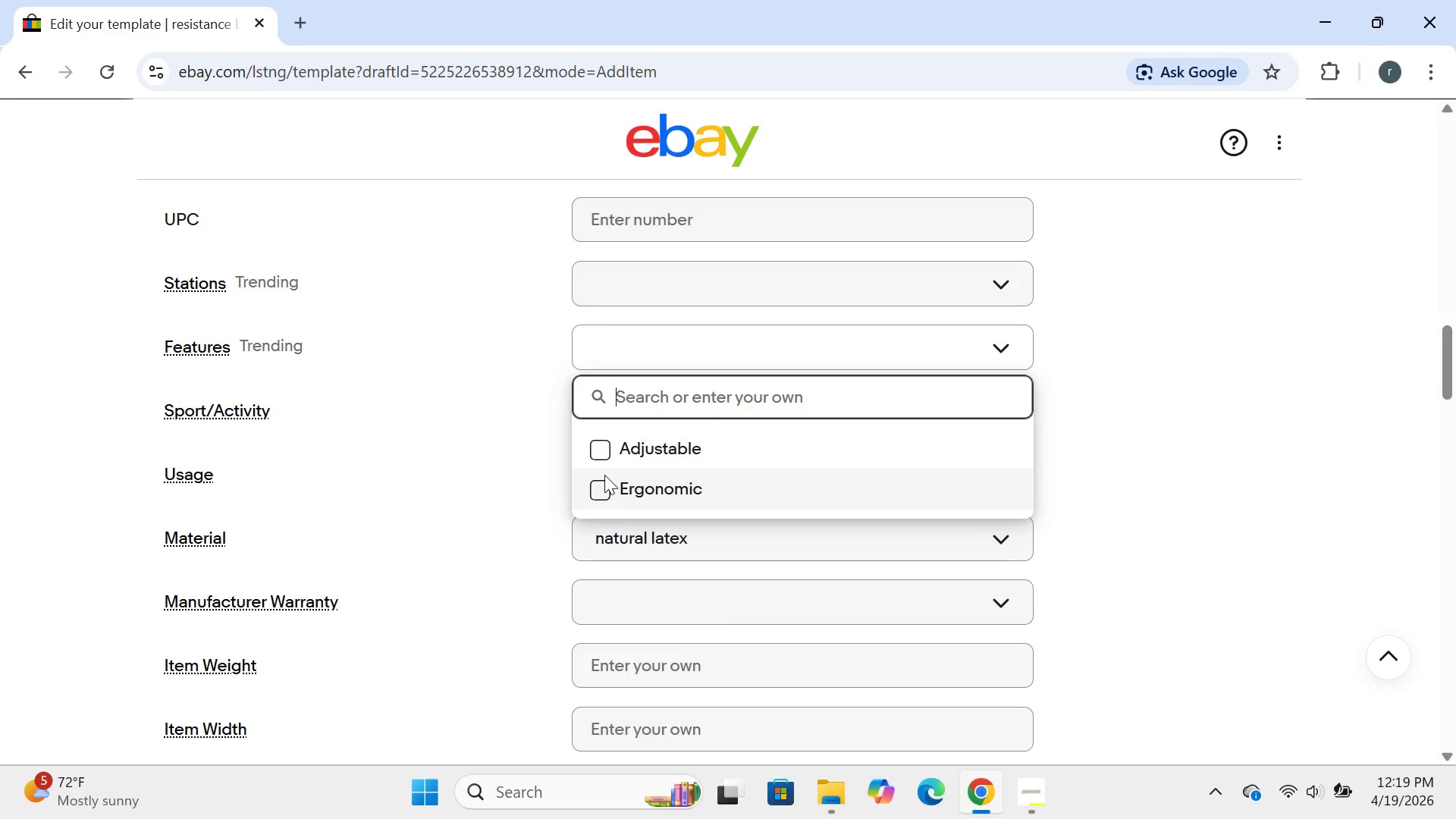 
wait(7.47)
 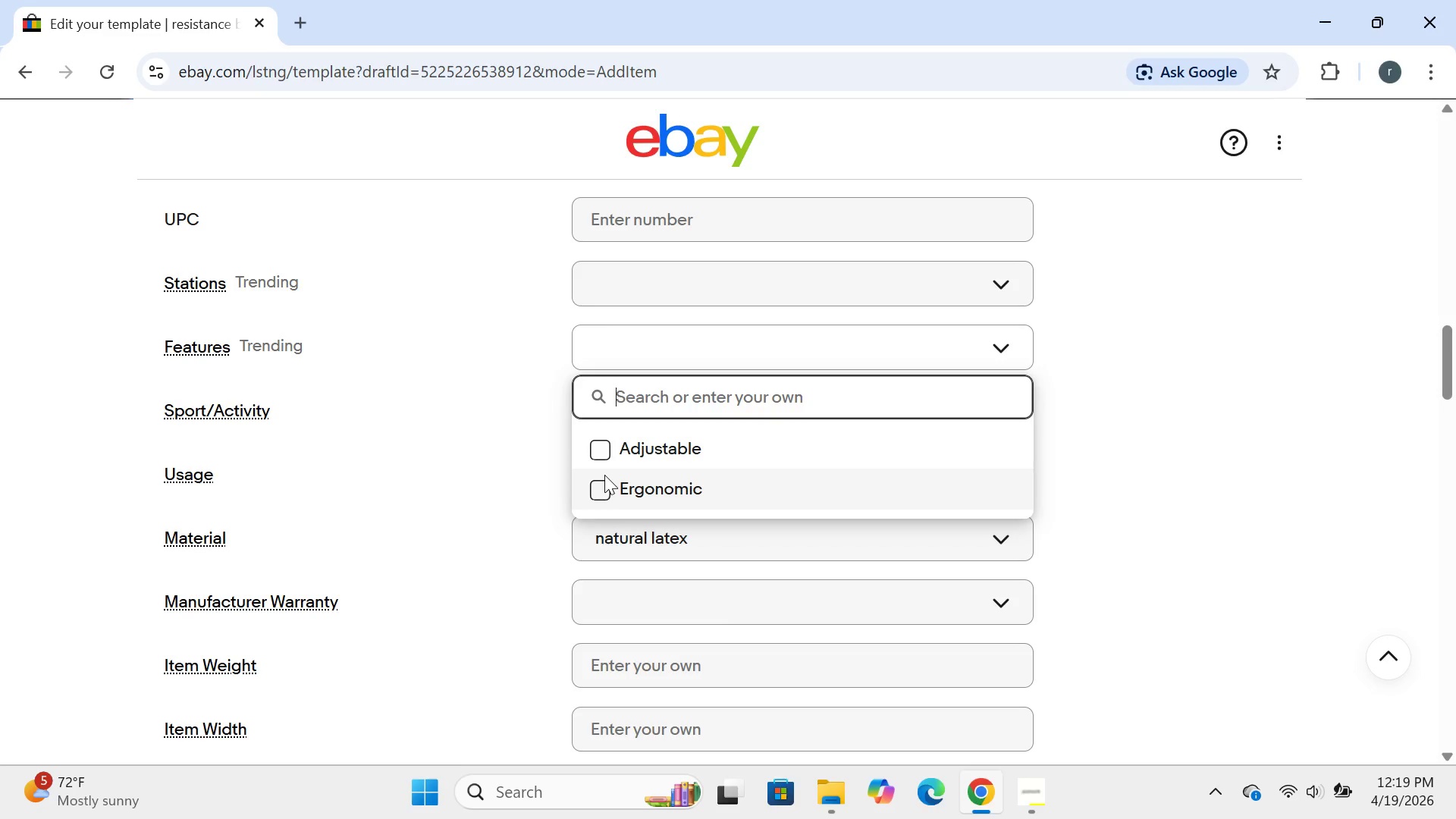 
left_click([807, 343])
 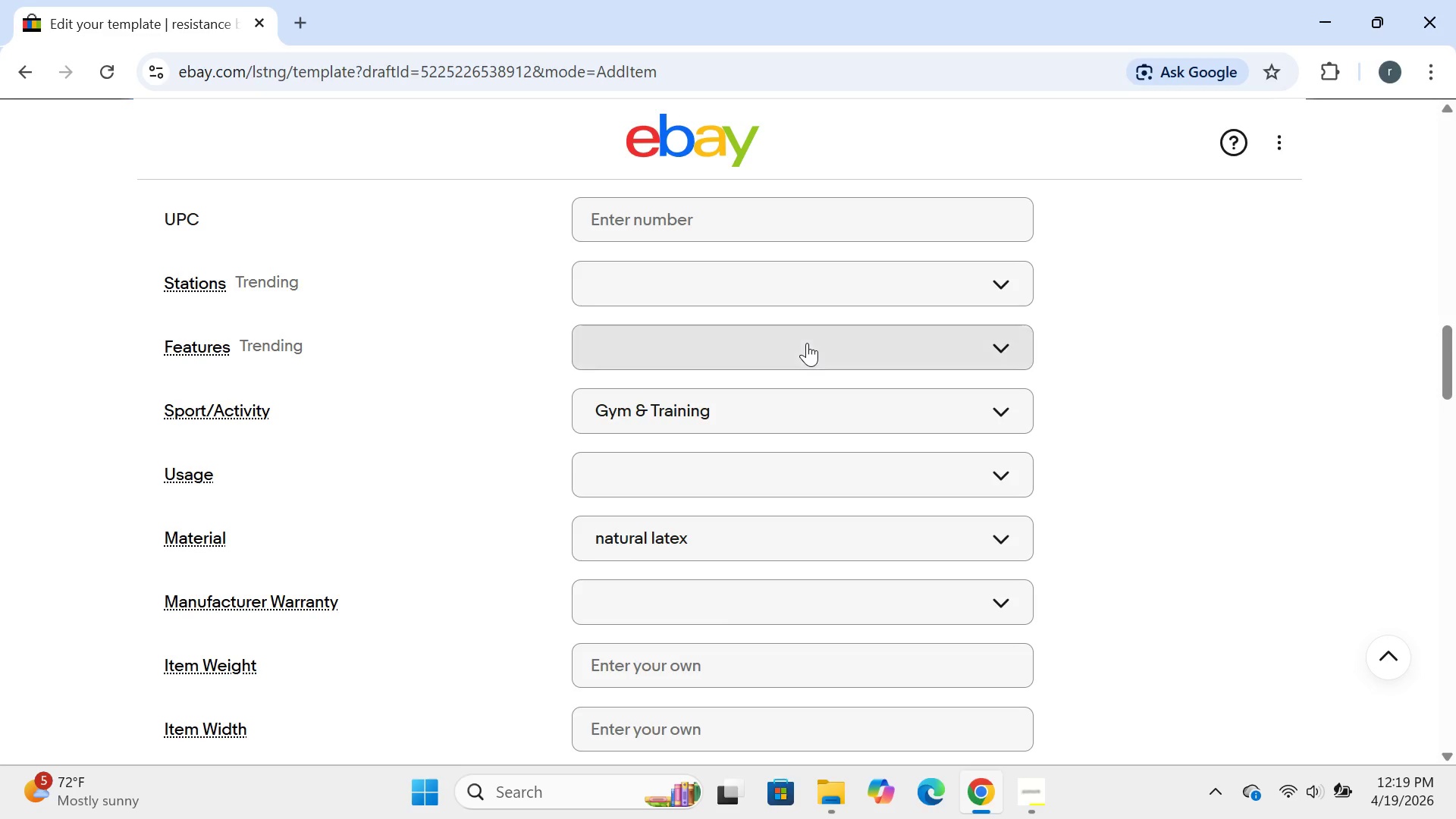 
left_click([807, 343])
 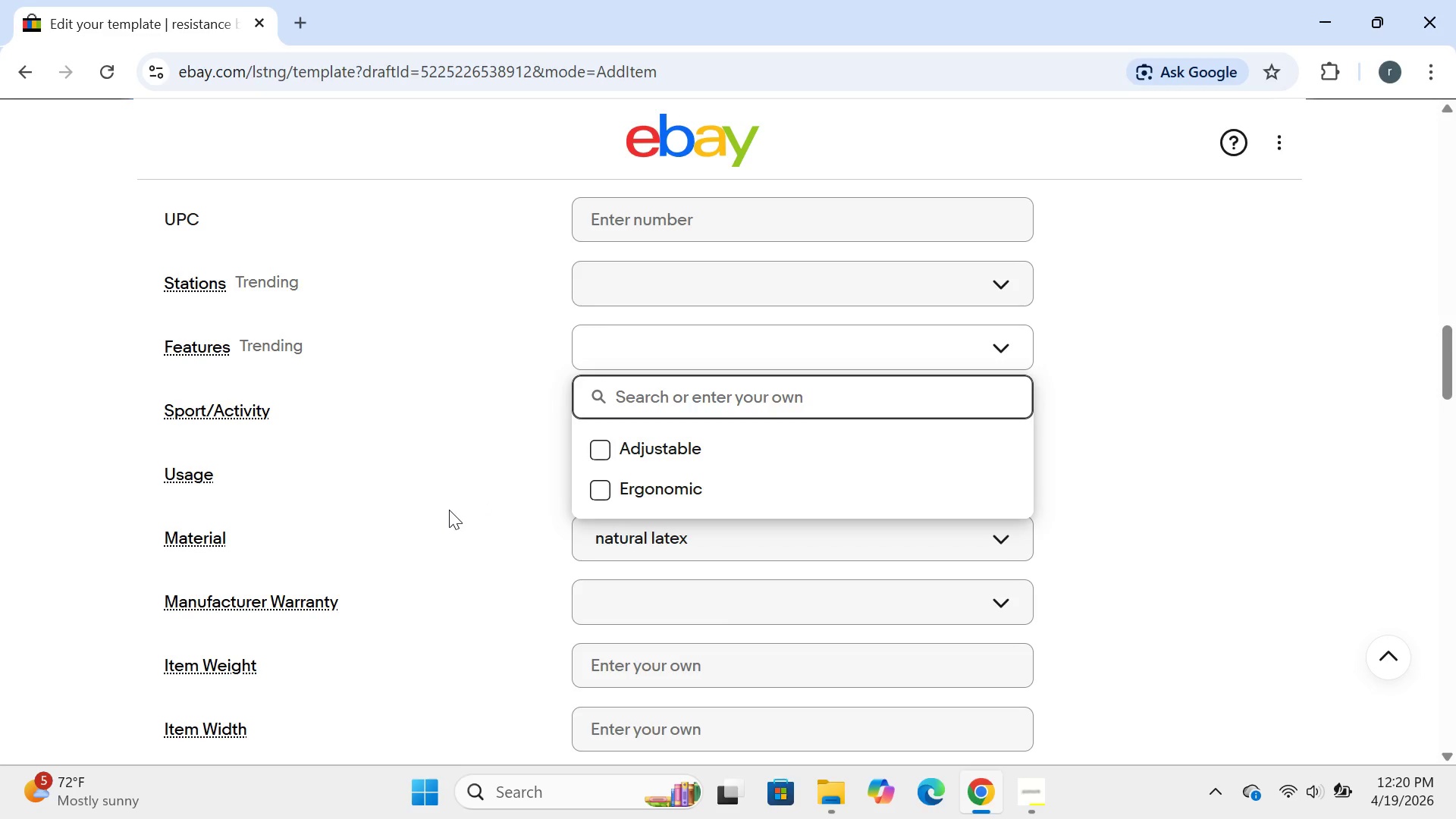 
wait(44.98)
 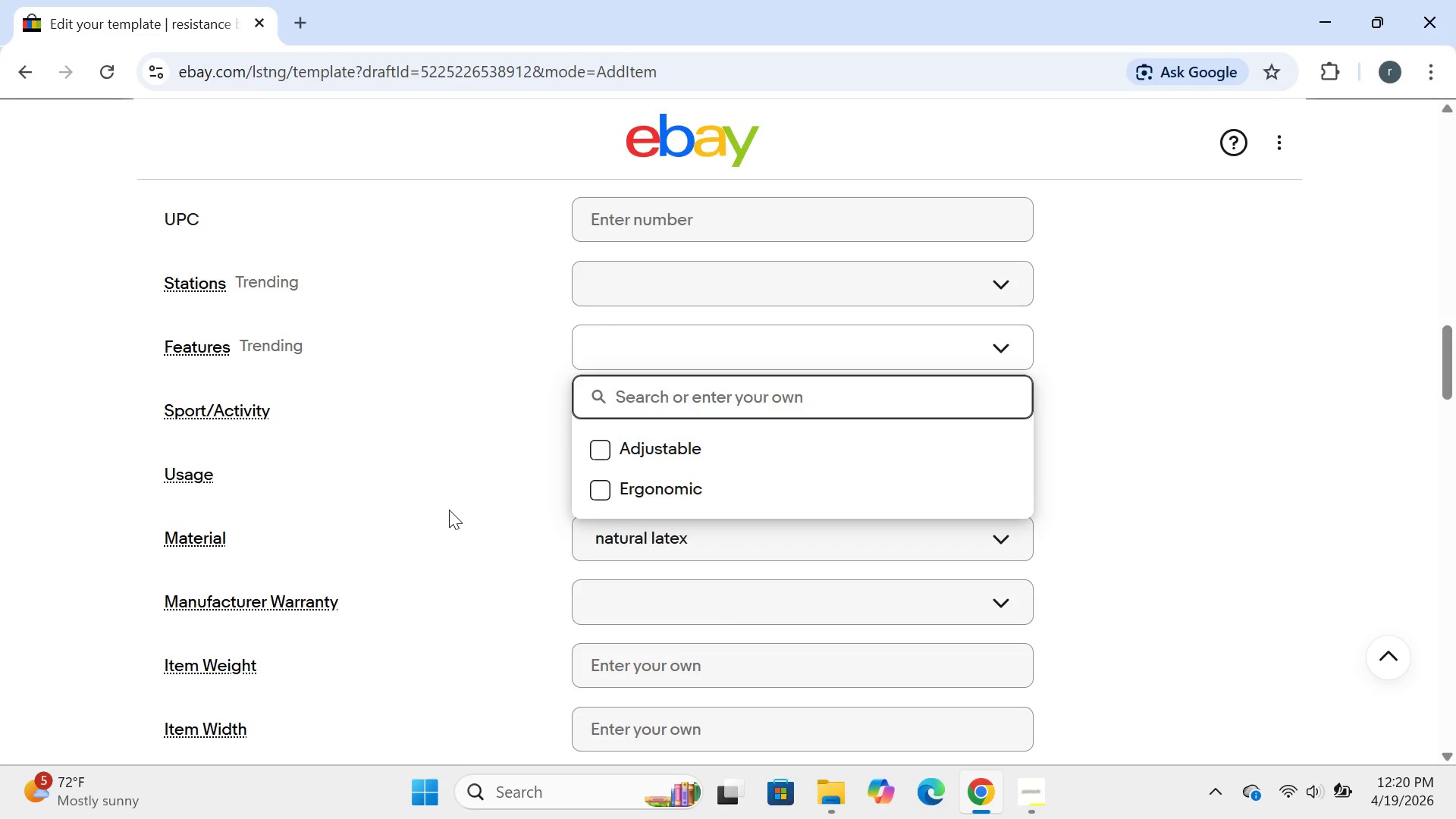 
left_click([659, 585])
 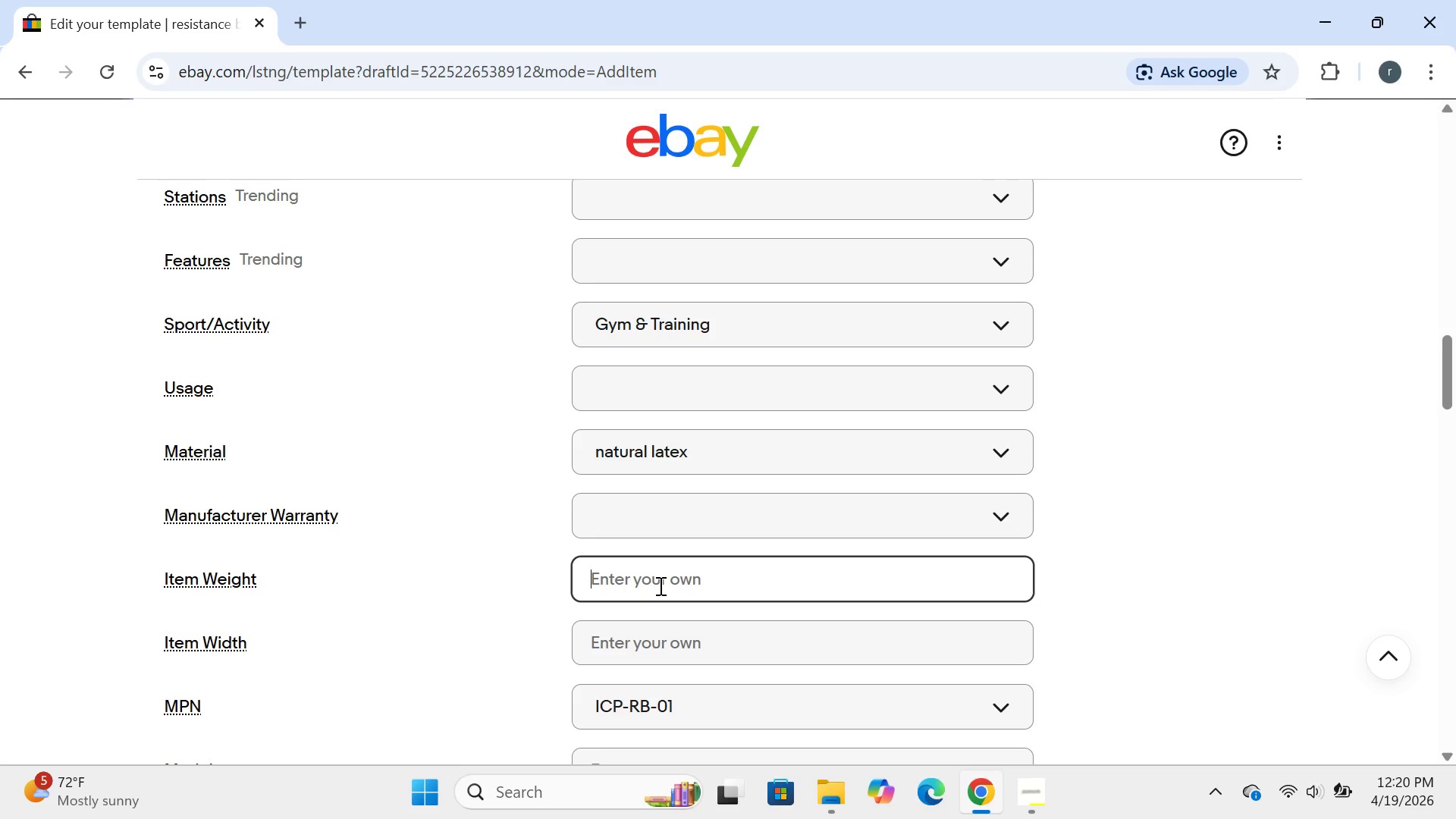 
type(0.5 lbs)
 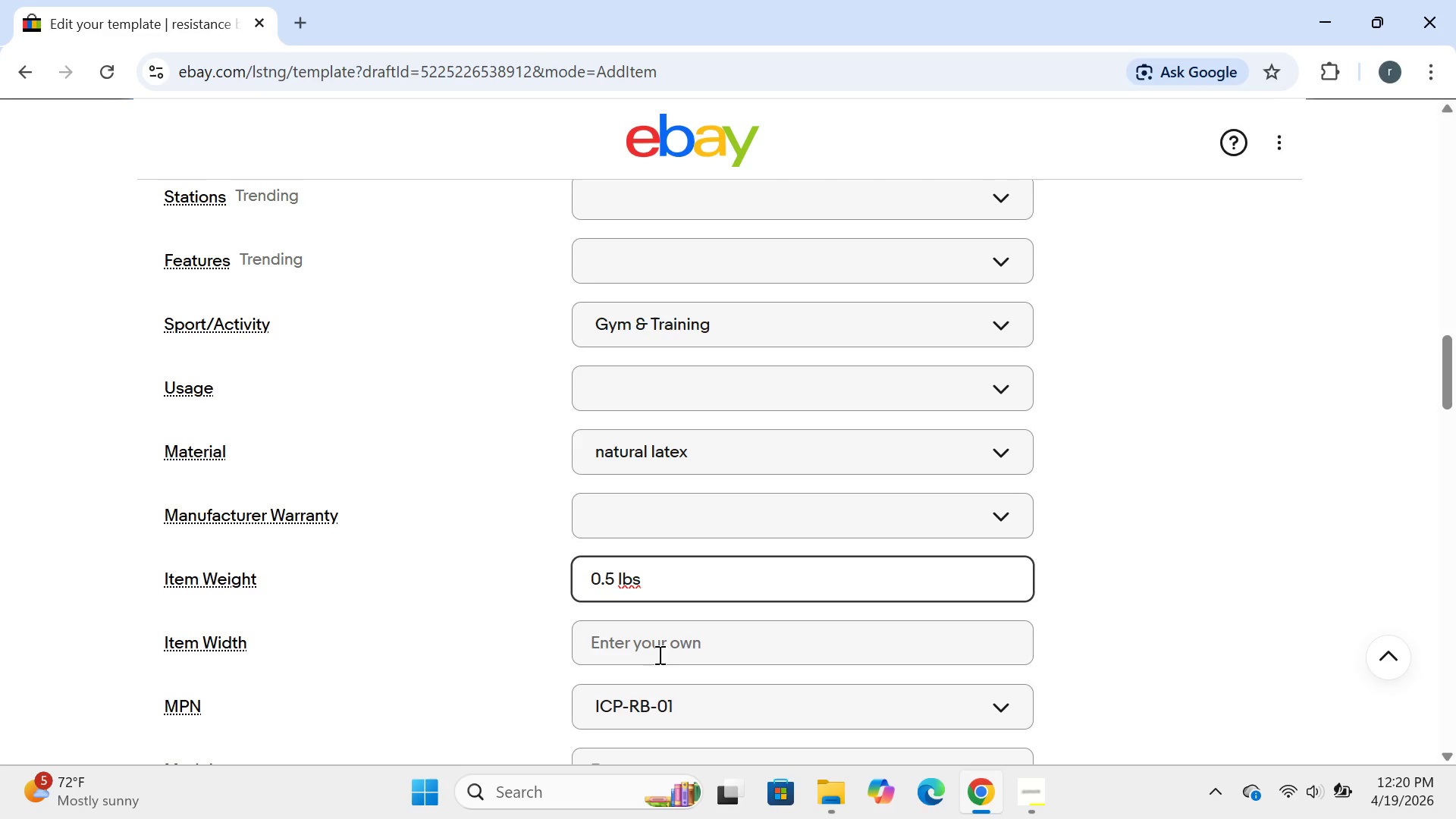 
left_click([657, 640])
 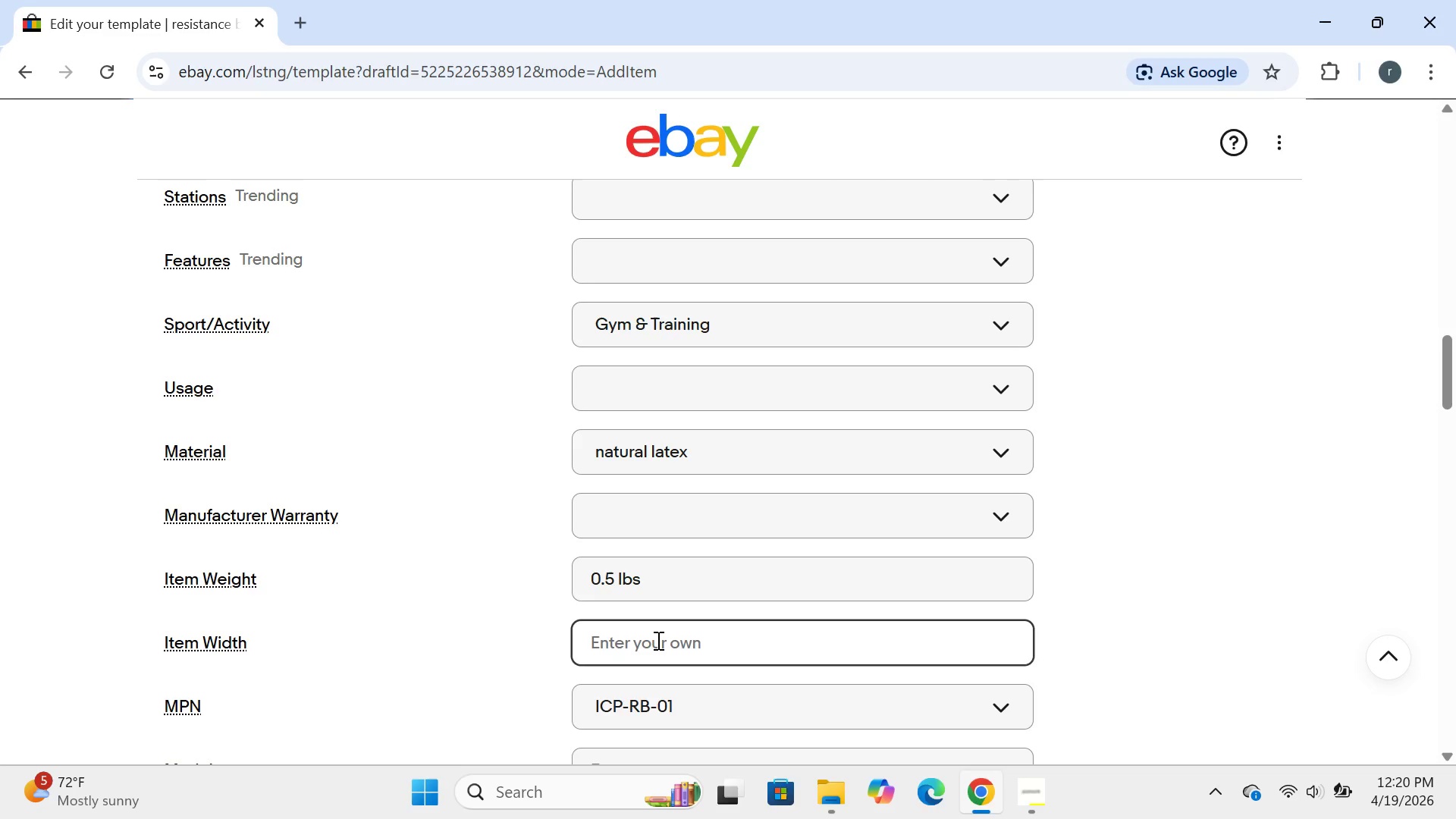 
type(4 in )
 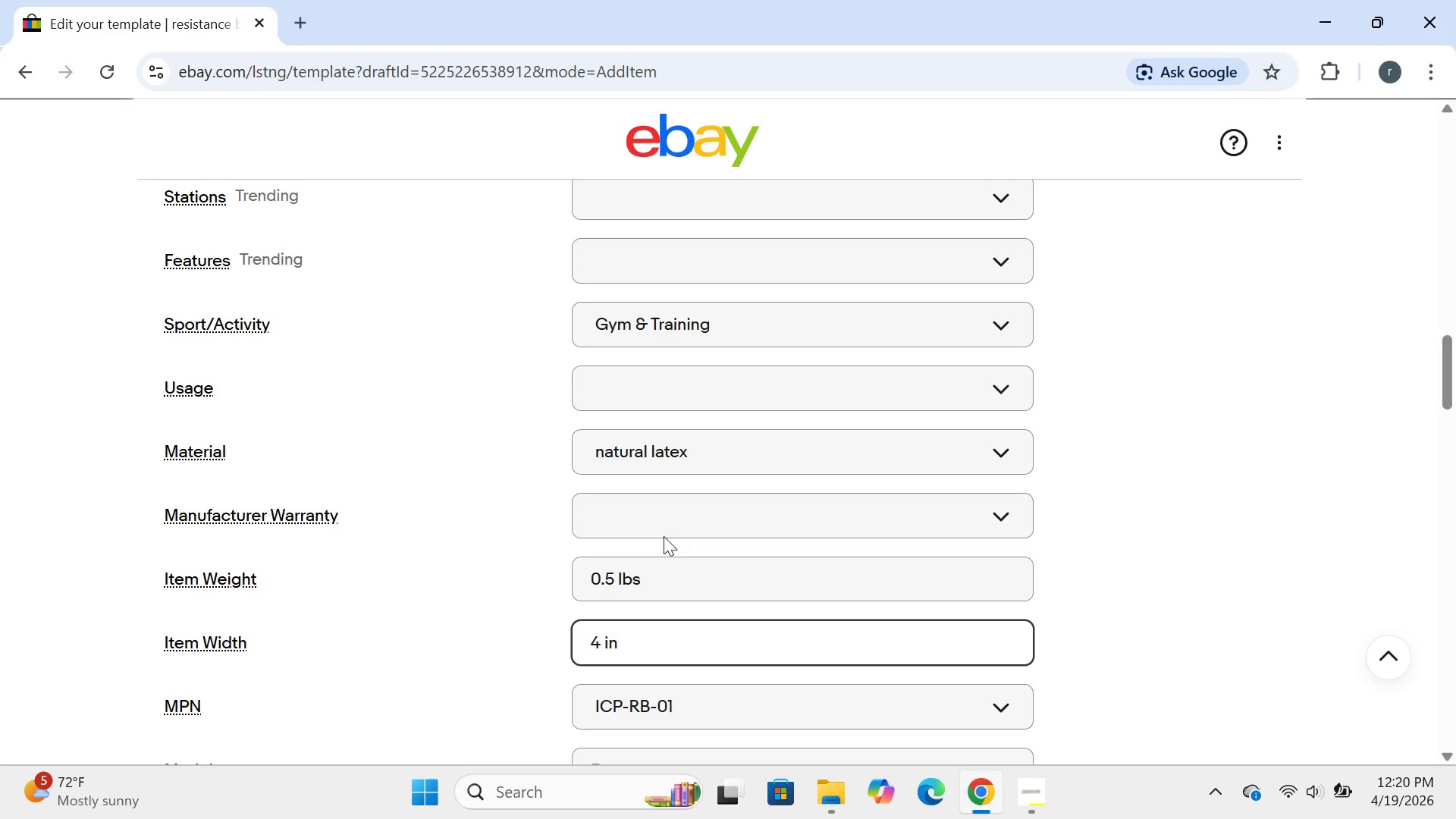 
left_click([663, 513])
 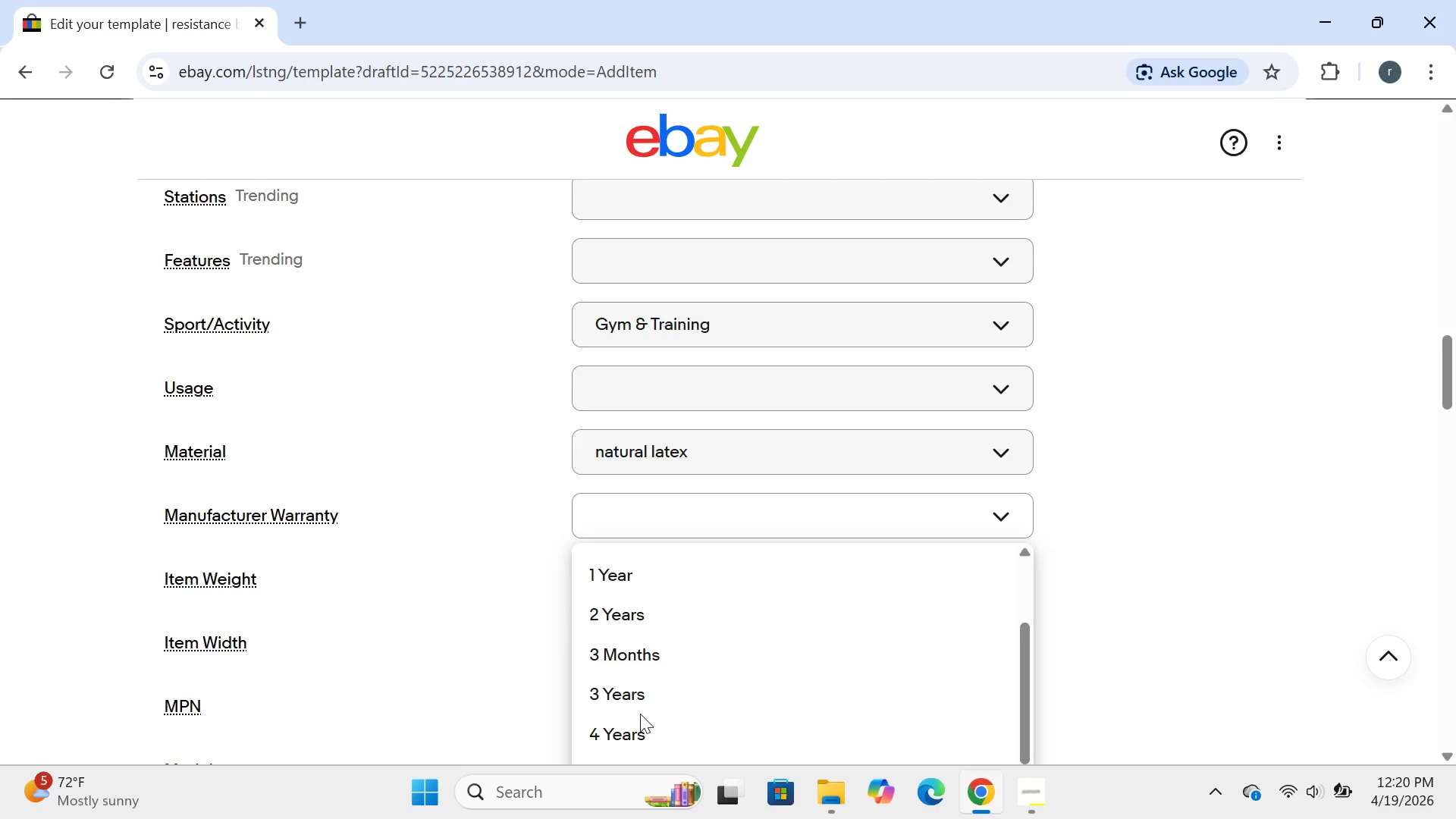 
left_click([626, 583])
 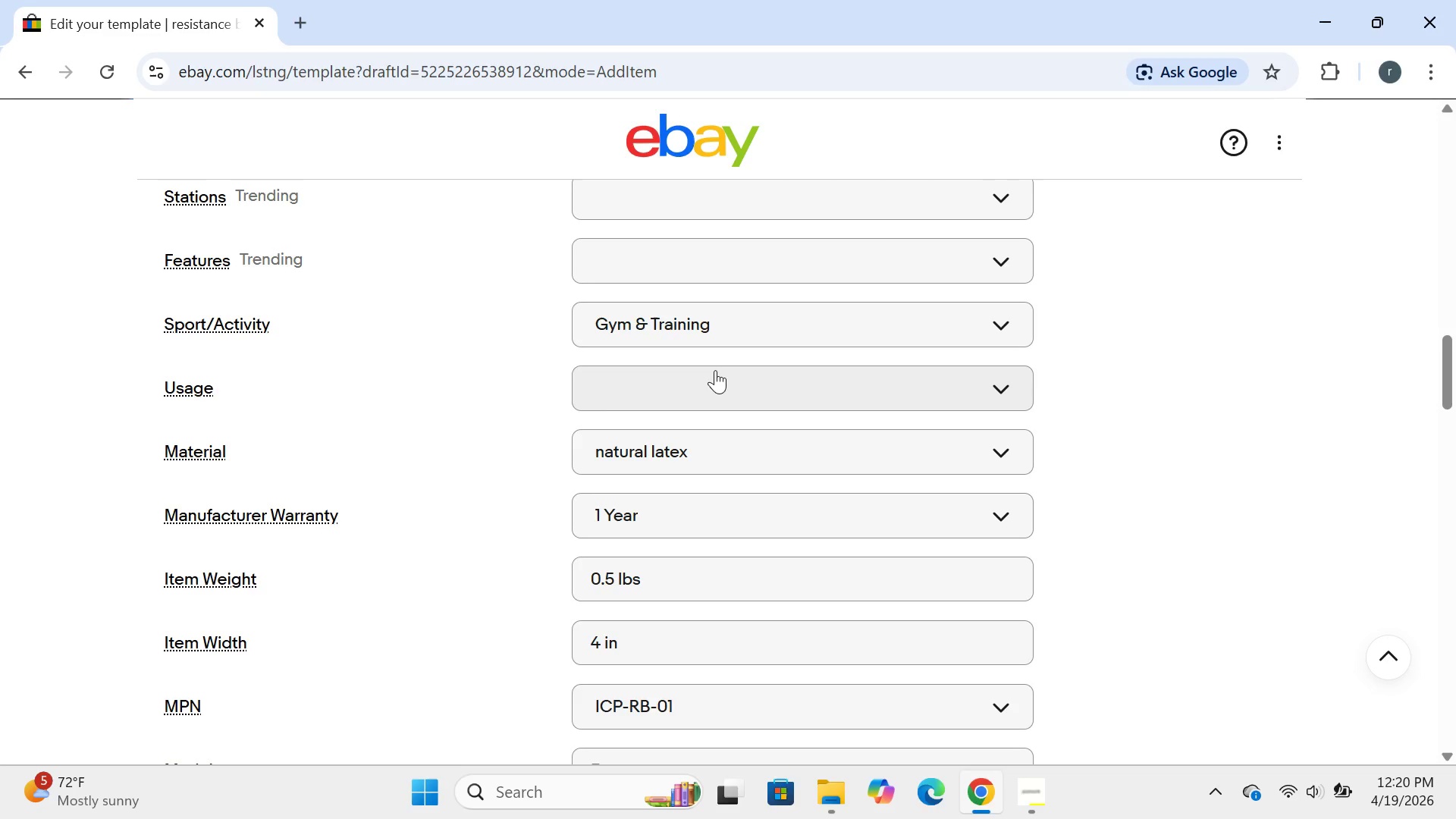 
left_click([679, 409])
 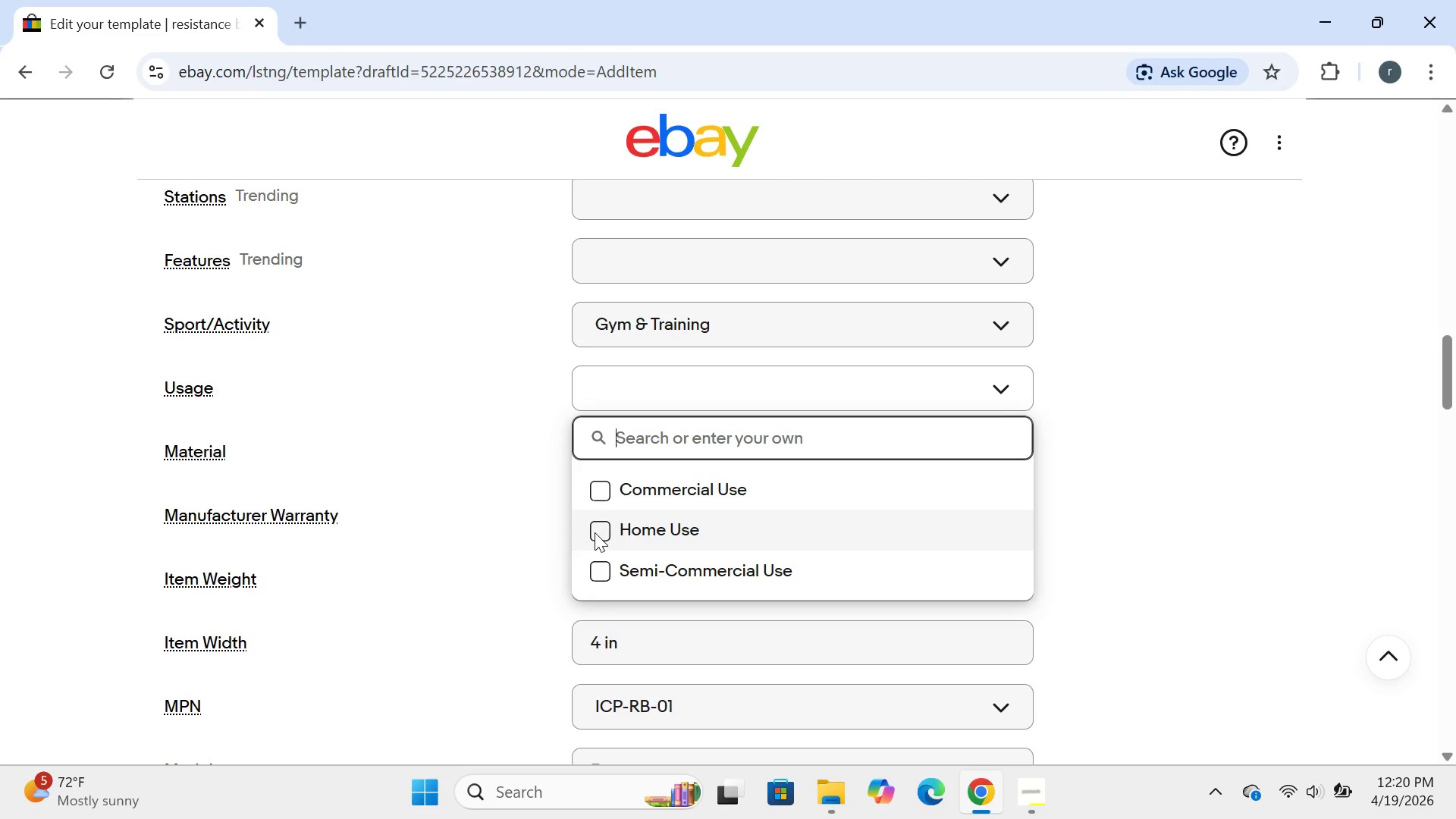 
left_click([595, 532])
 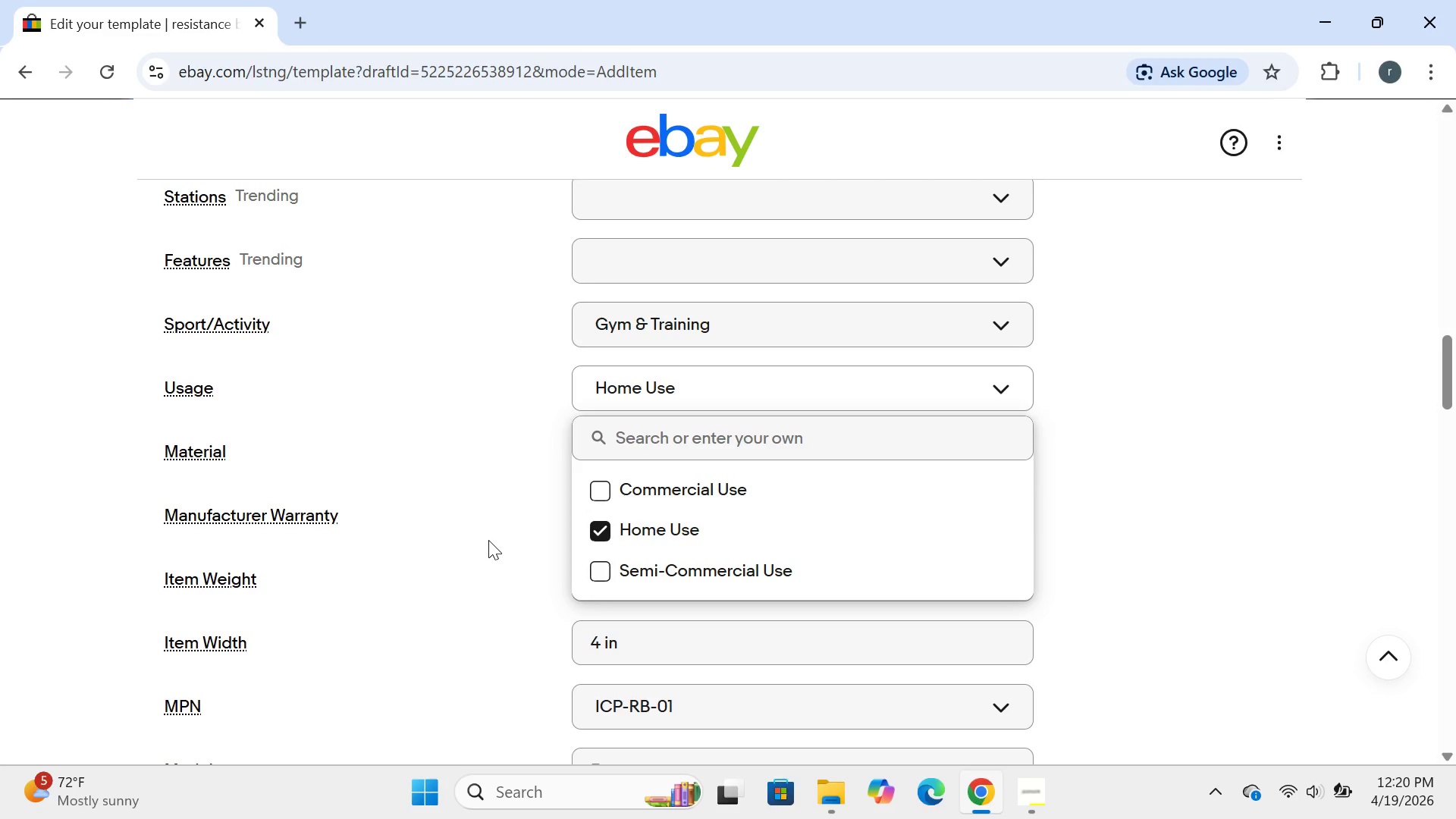 
left_click([488, 540])
 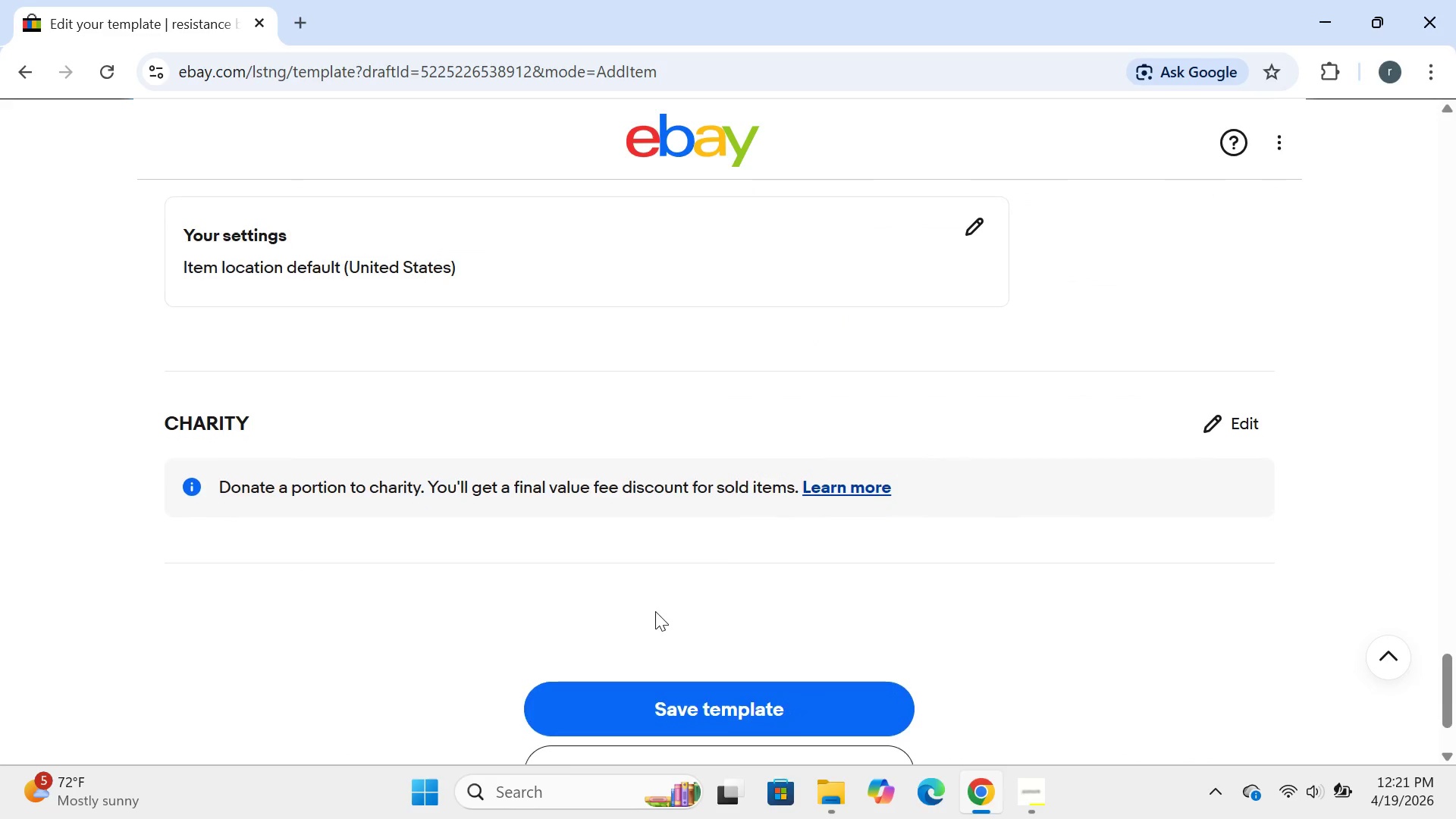 
wait(42.42)
 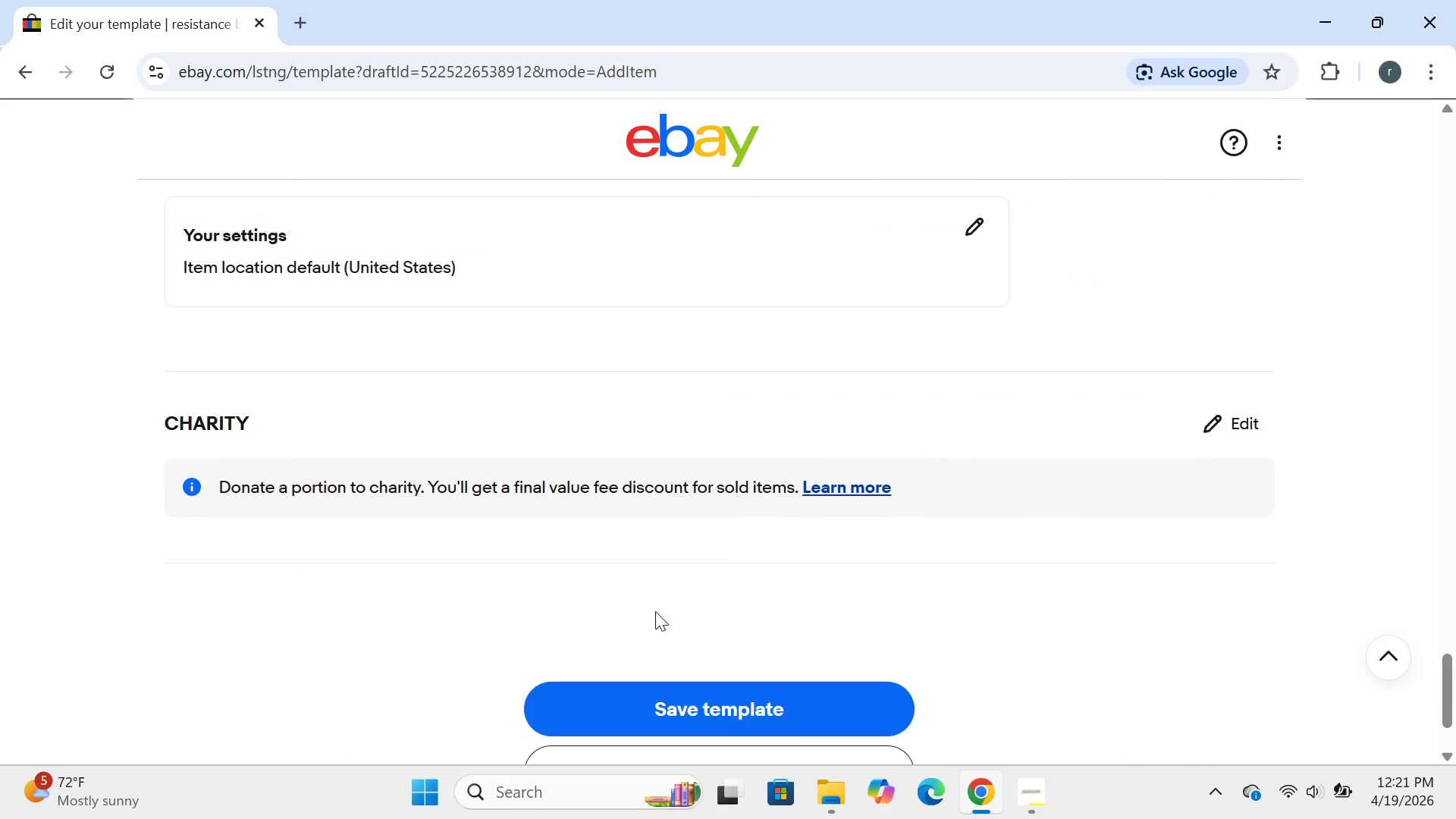 
left_click([712, 545])
 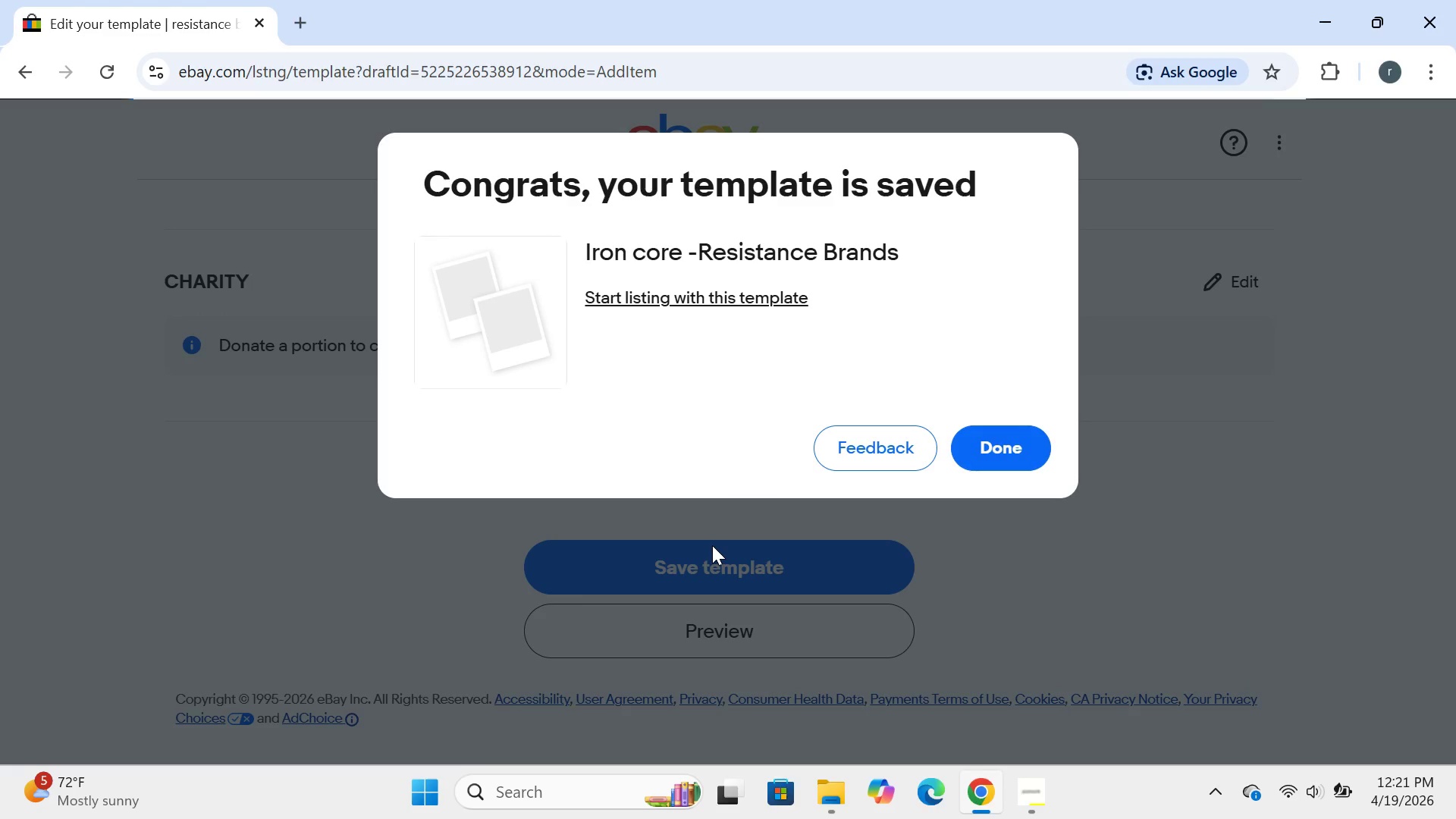 
wait(6.66)
 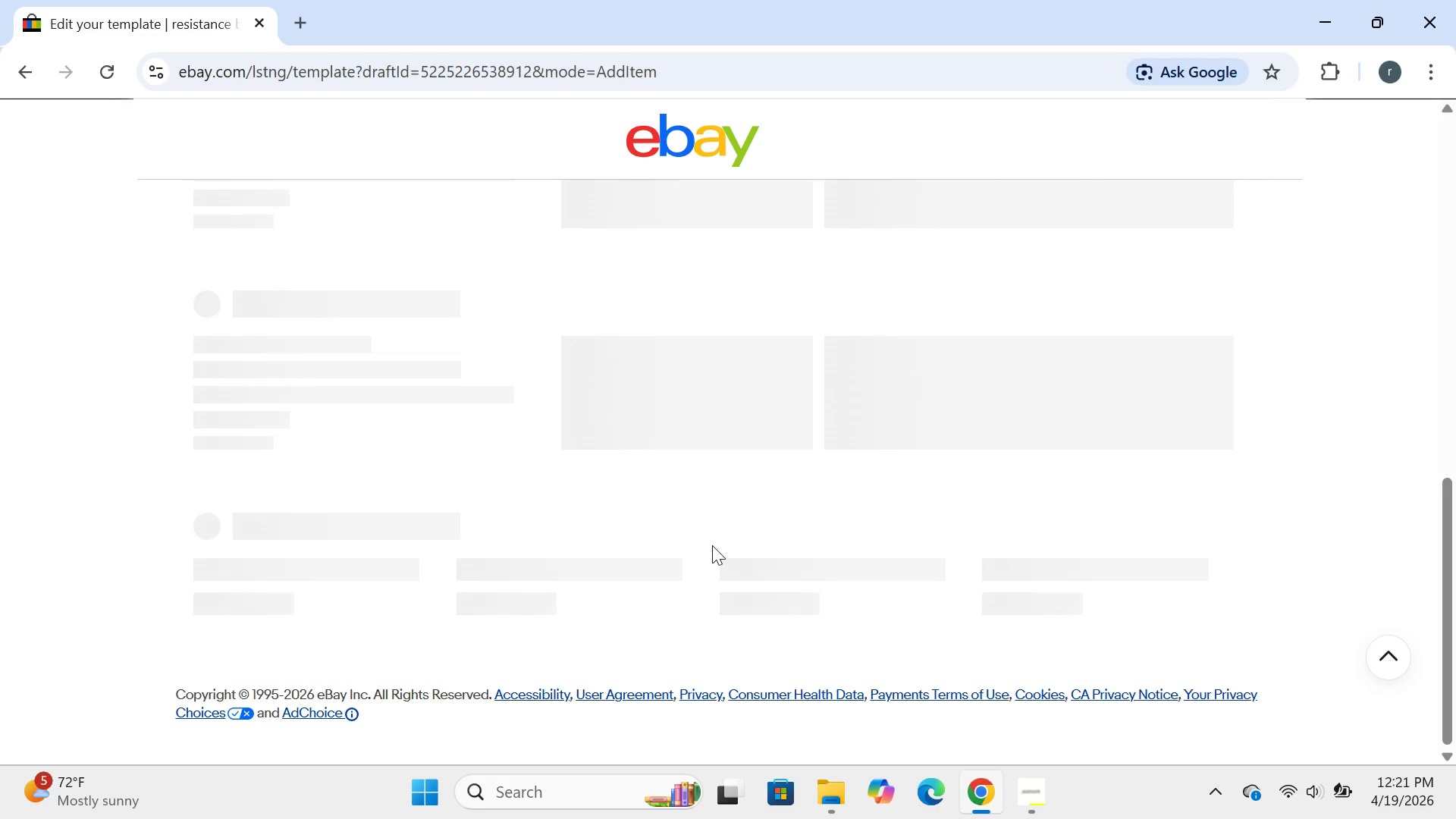 
left_click([1006, 445])
 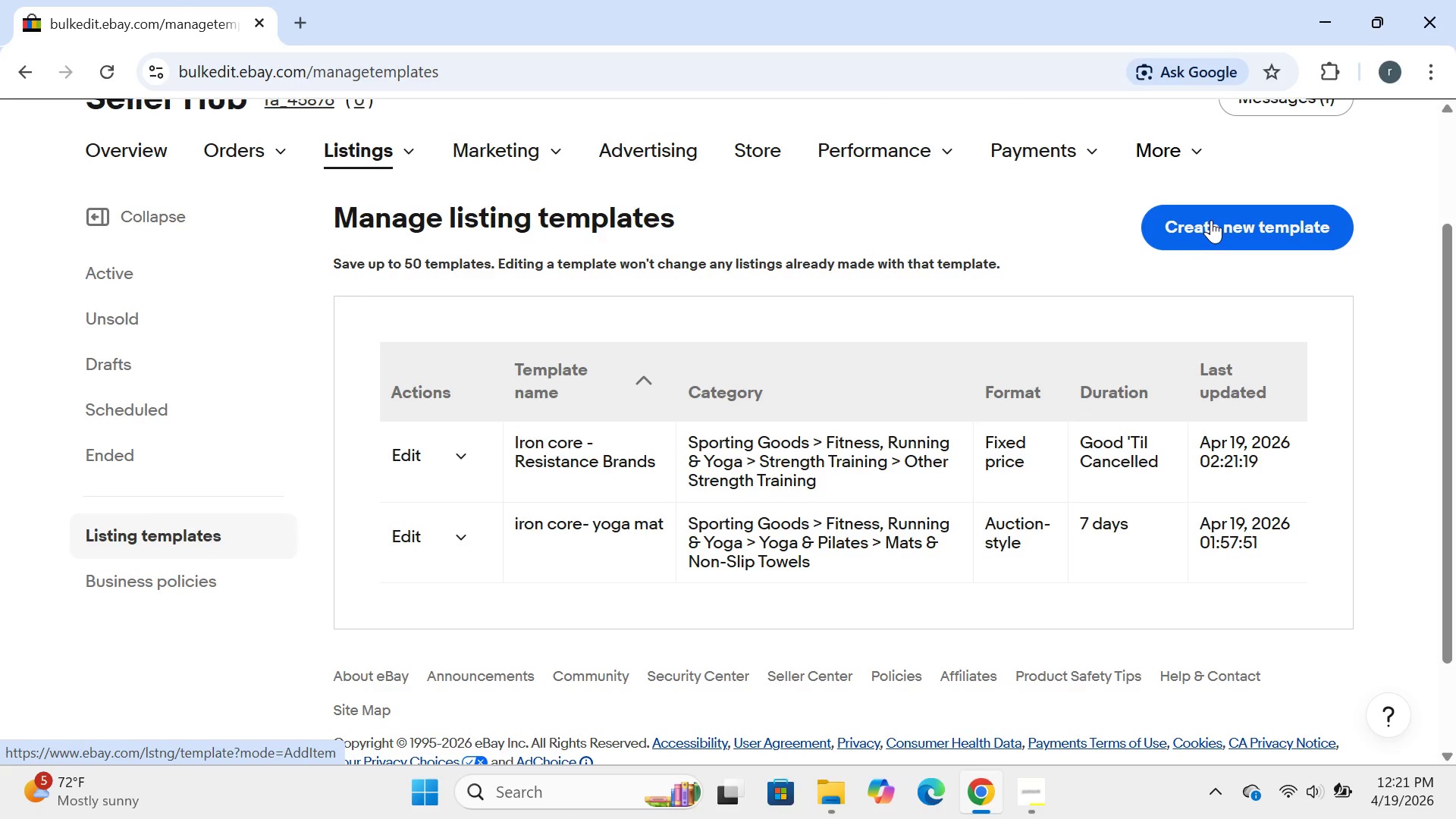 
wait(24.91)
 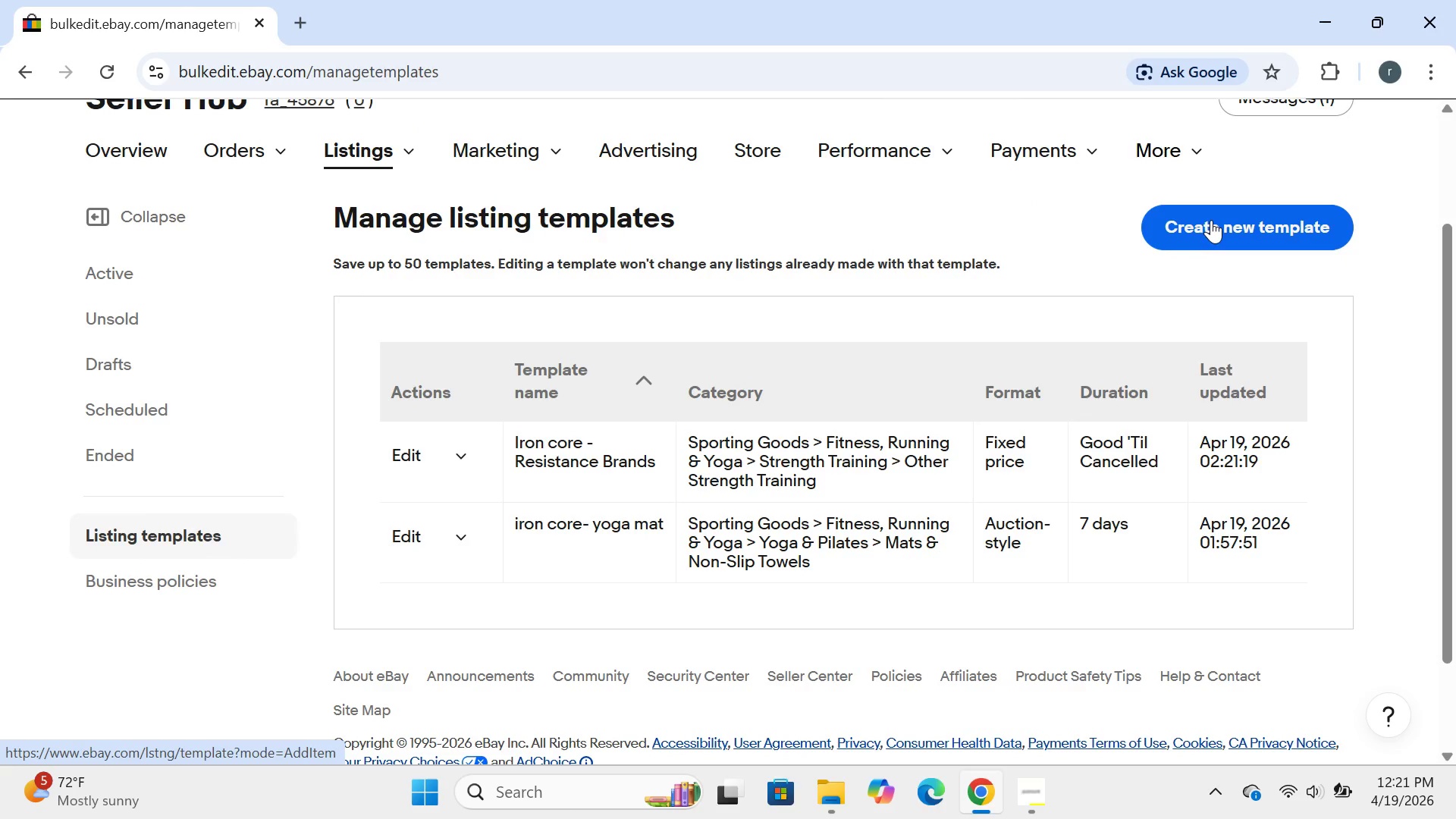 
left_click([404, 548])
 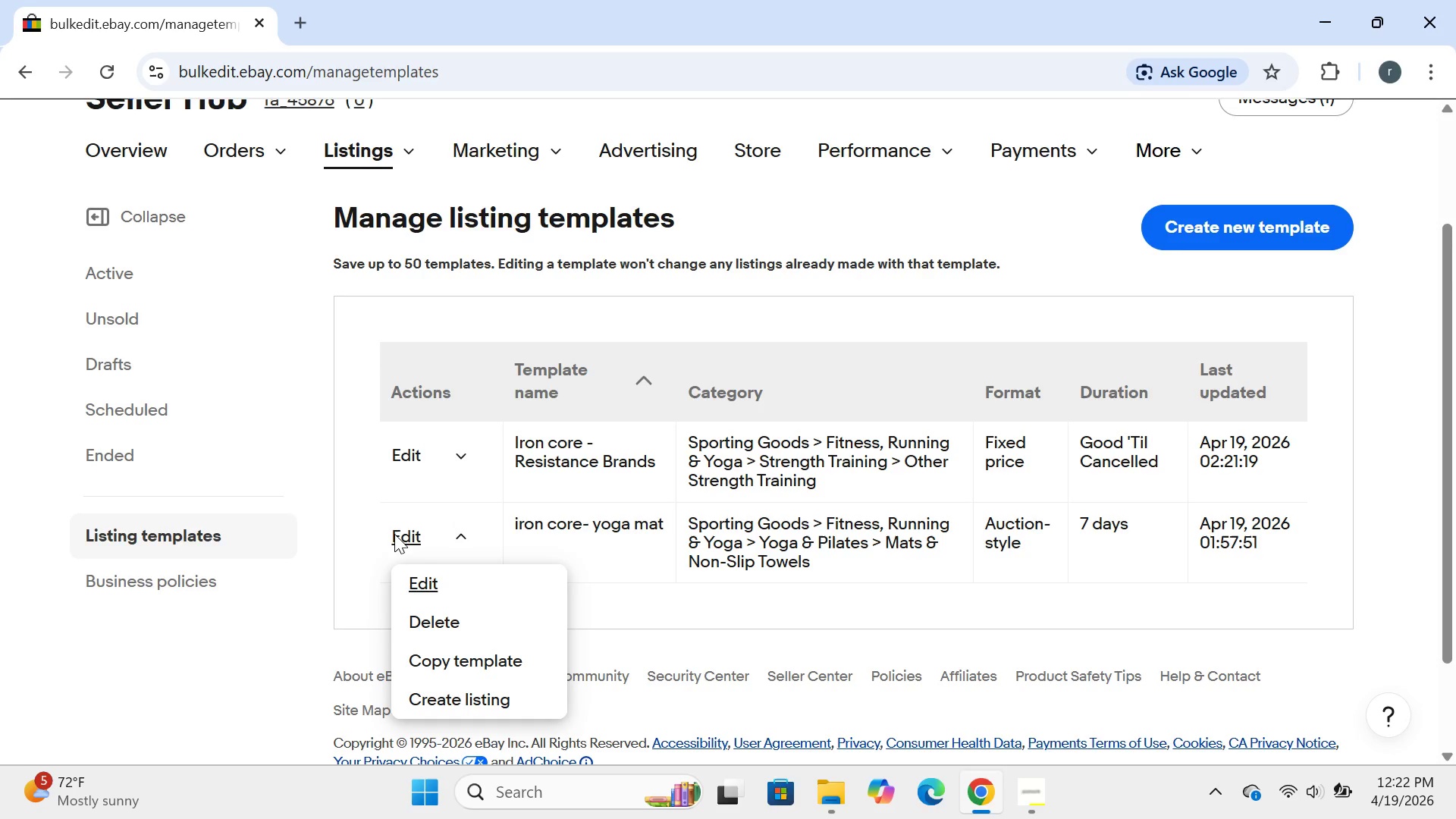 
left_click([414, 584])
 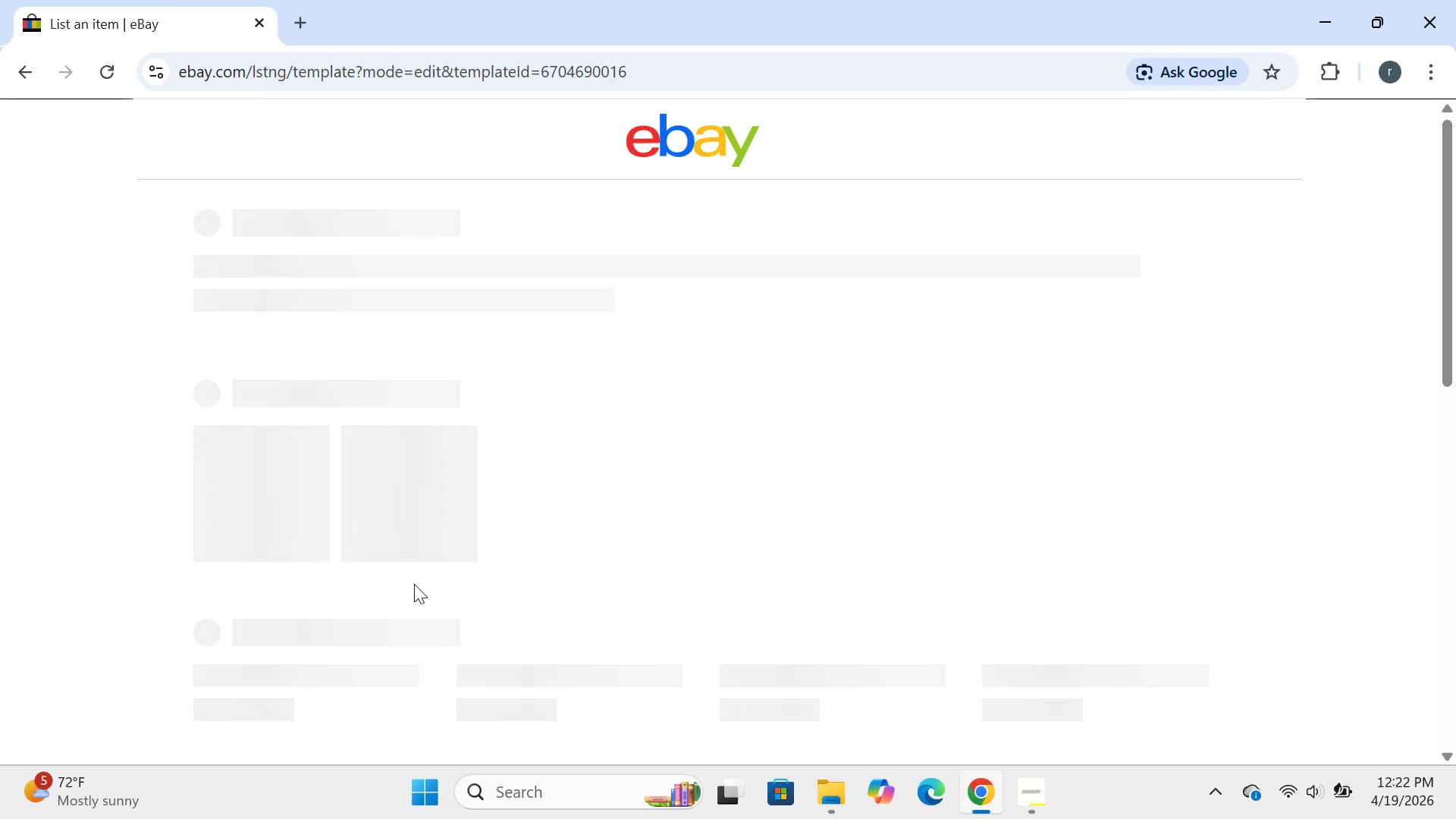 
wait(9.7)
 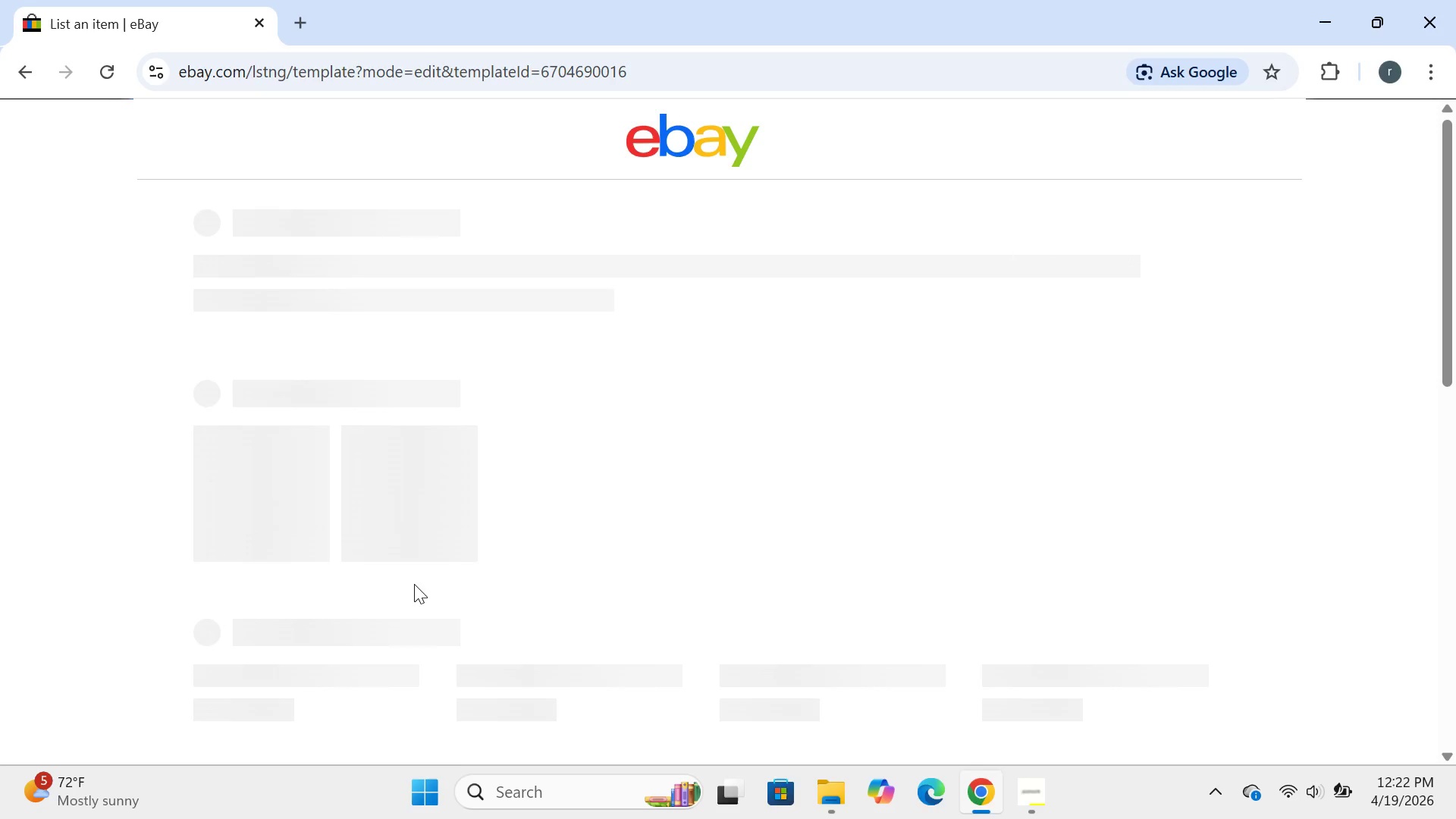 
left_click([268, 362])
 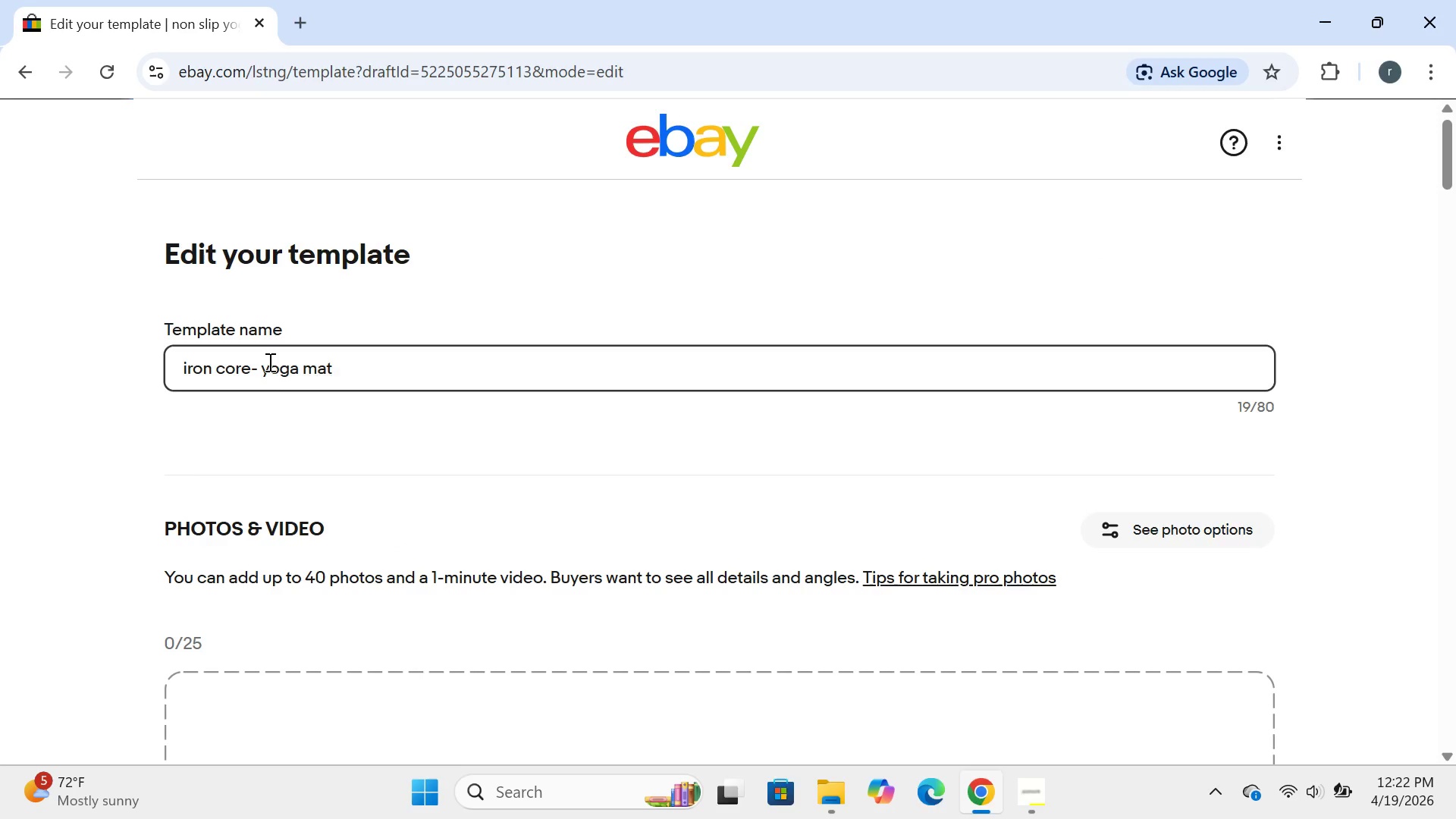 
key(Backspace)
 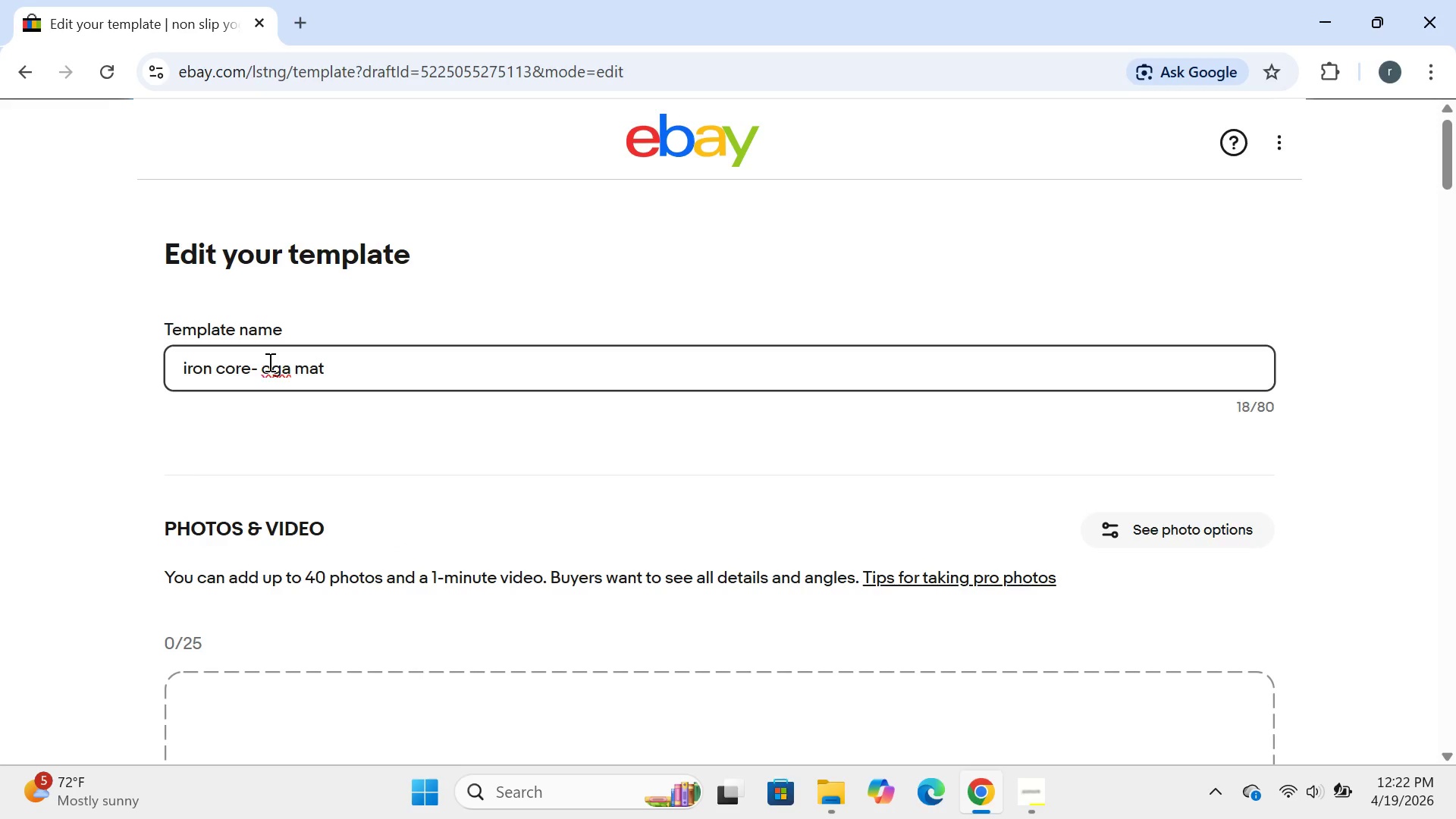 
key(CapsLock)
 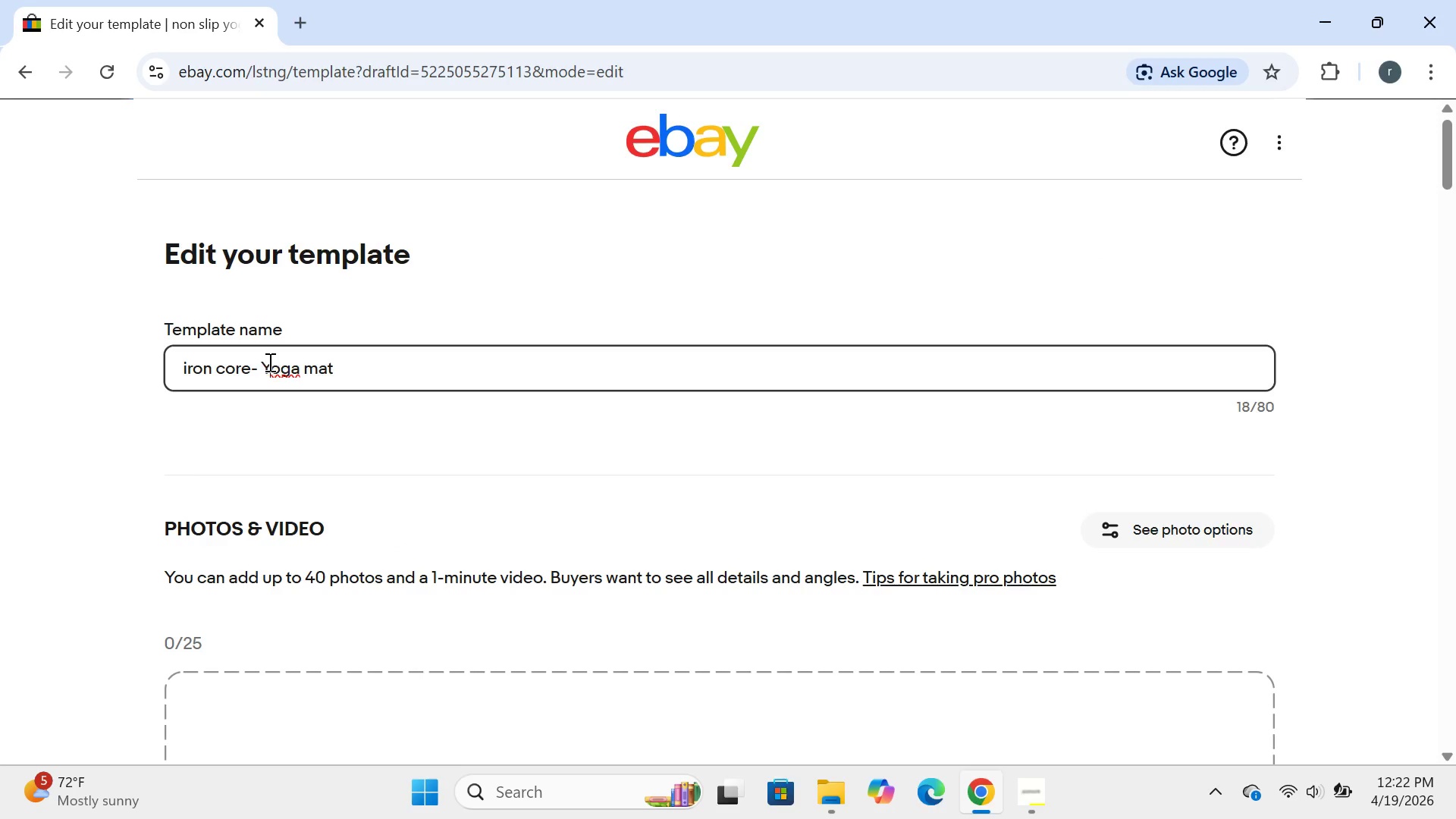 
key(Y)
 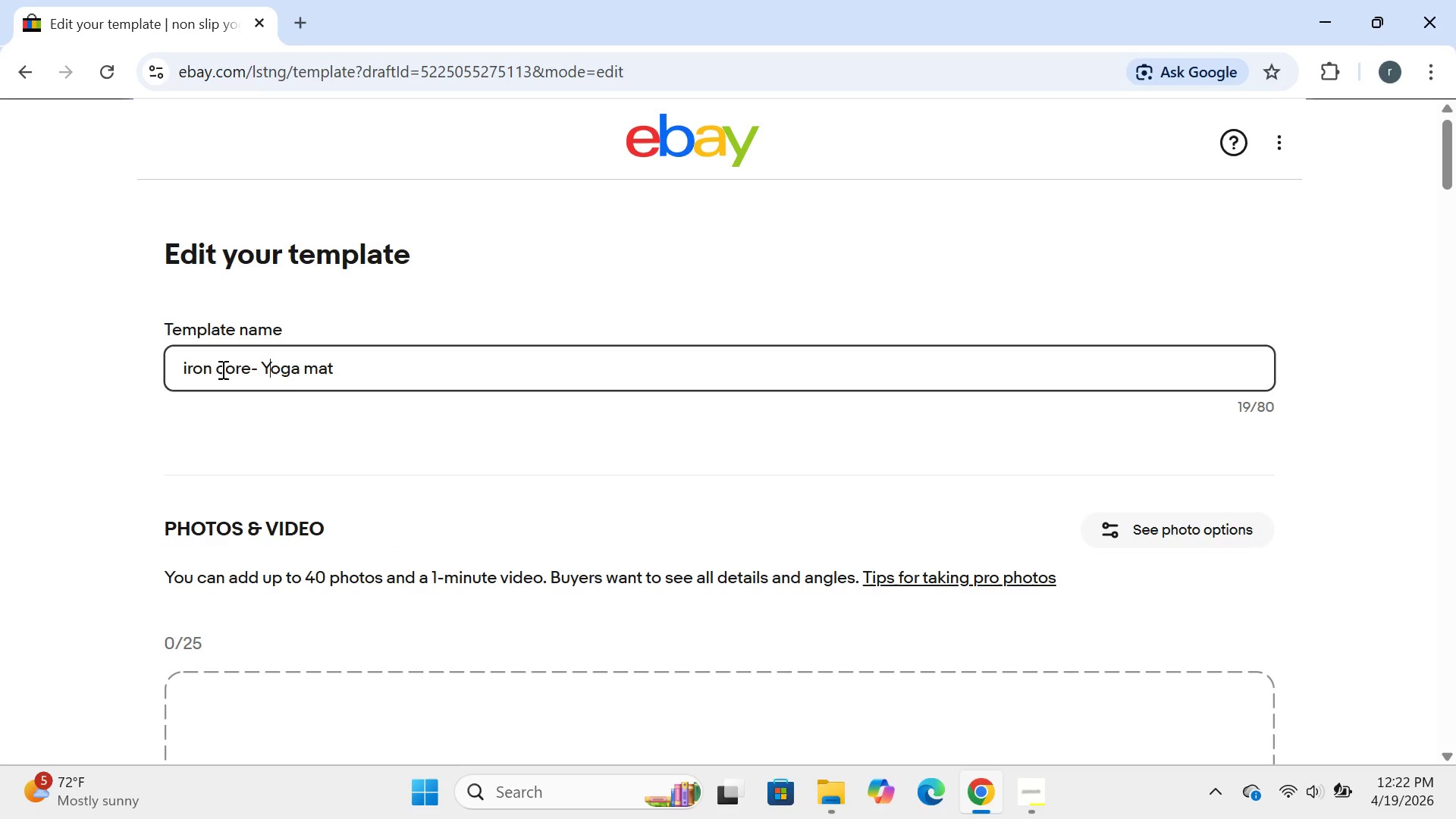 
left_click([221, 369])
 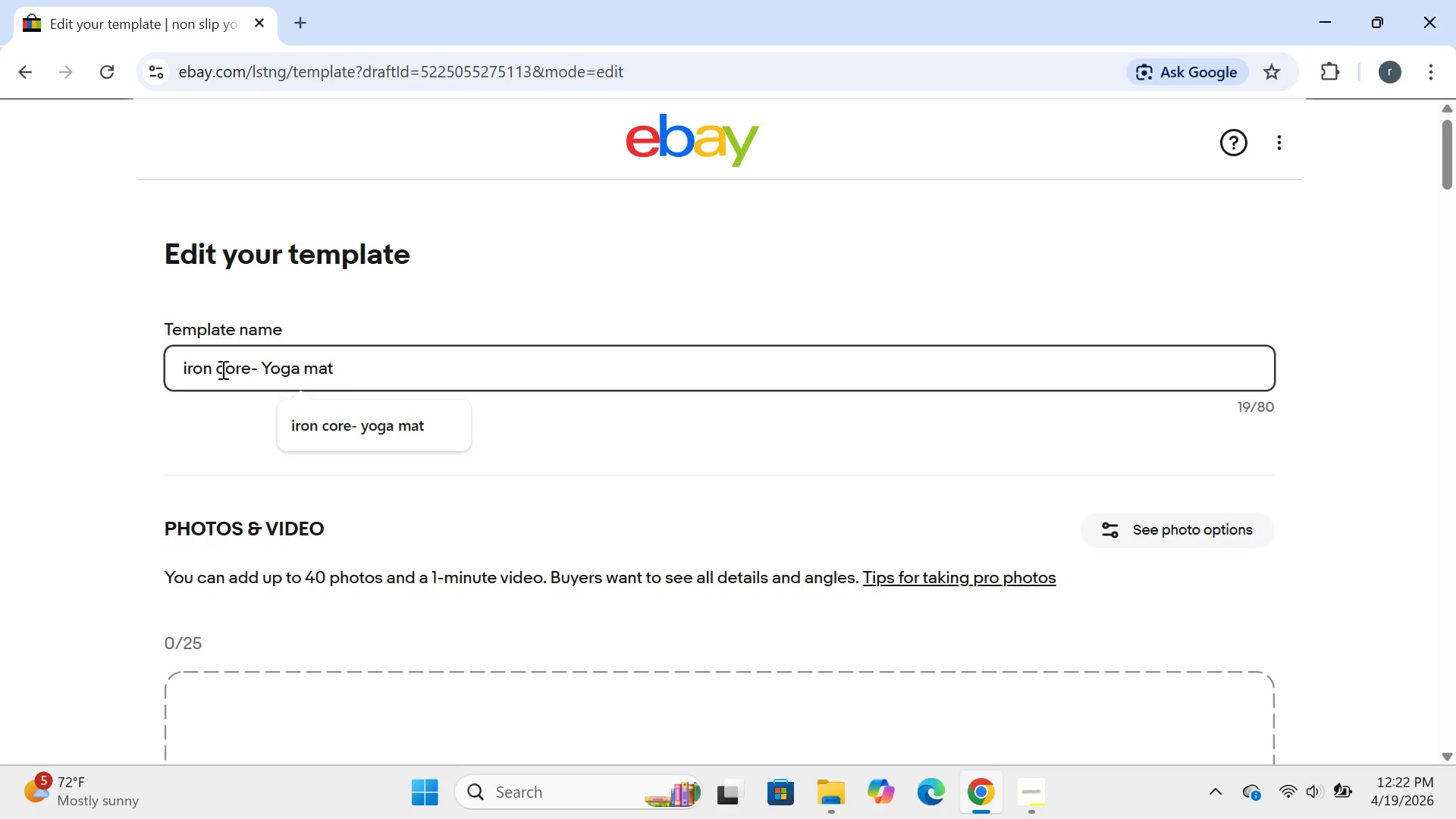 
key(Backspace)
 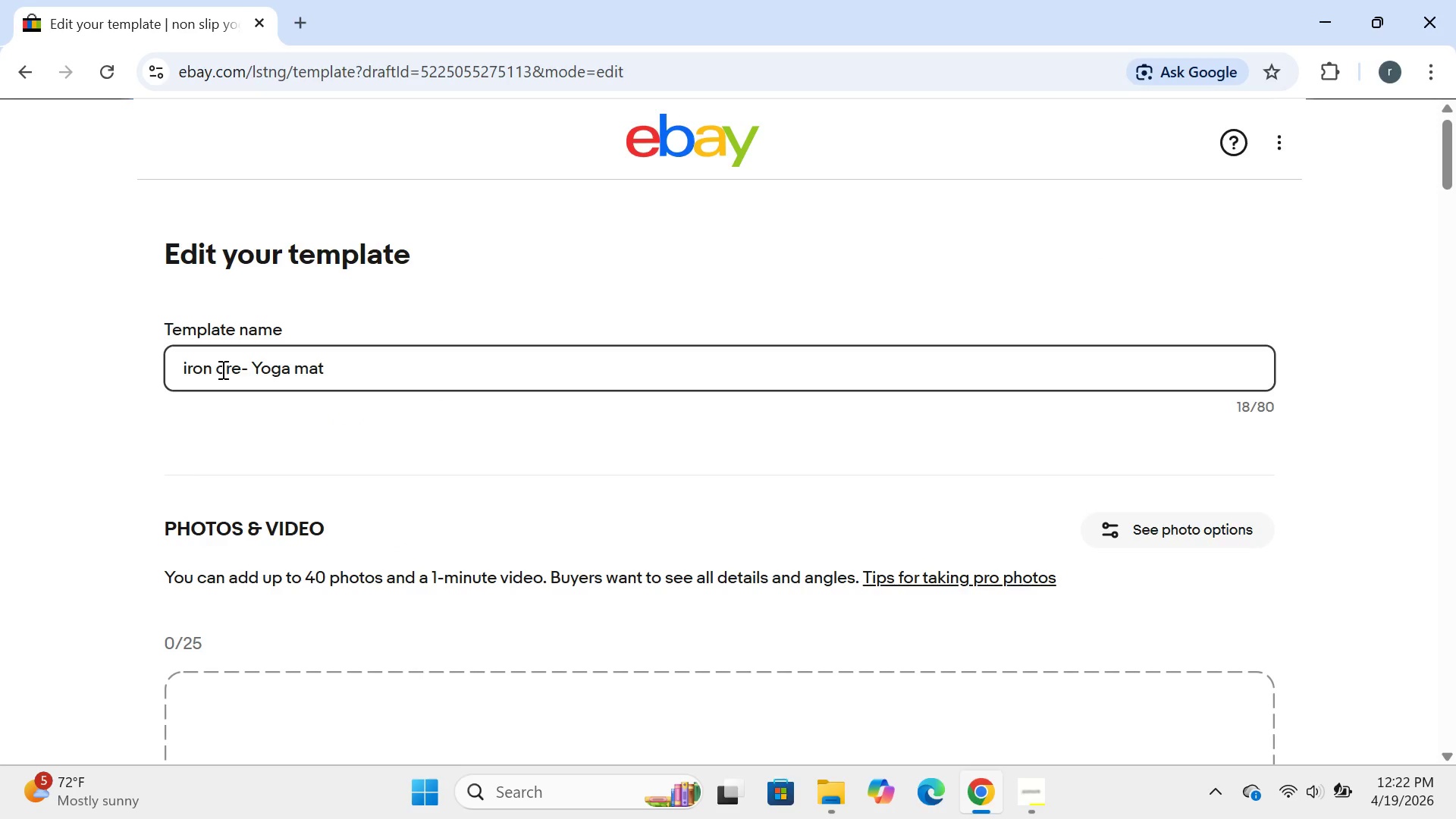 
key(C)
 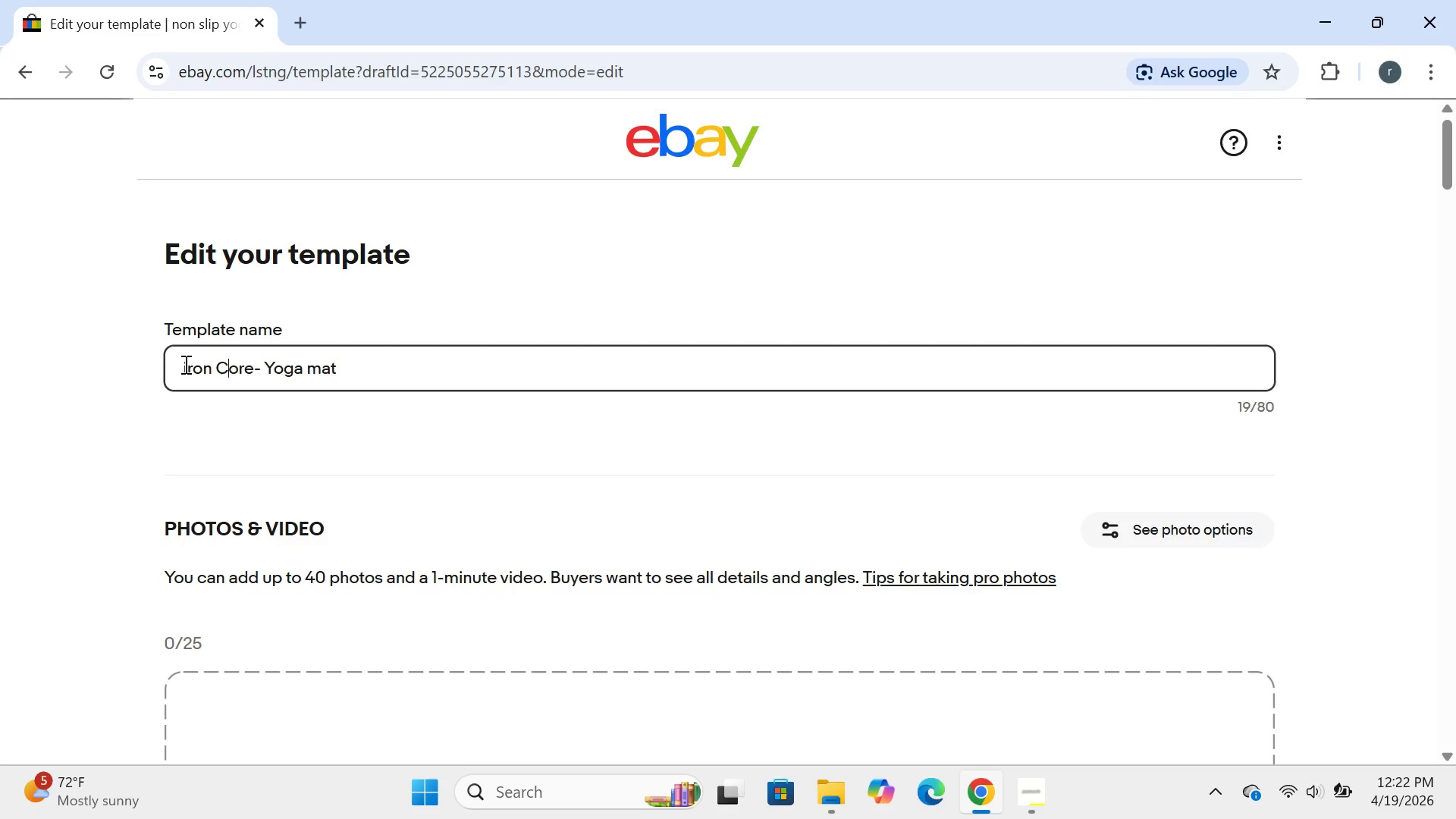 
left_click([188, 365])
 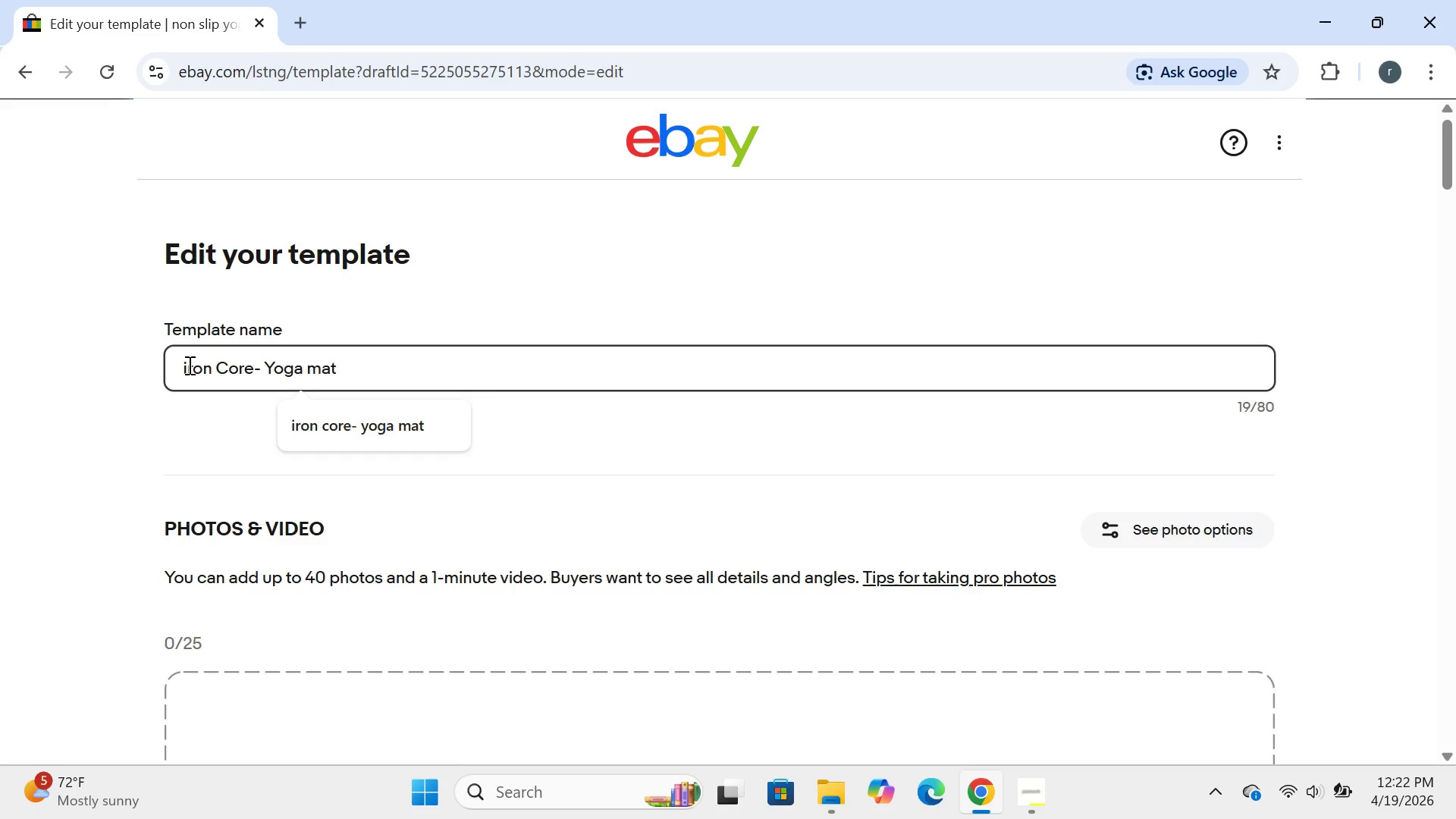 
key(Backspace)
 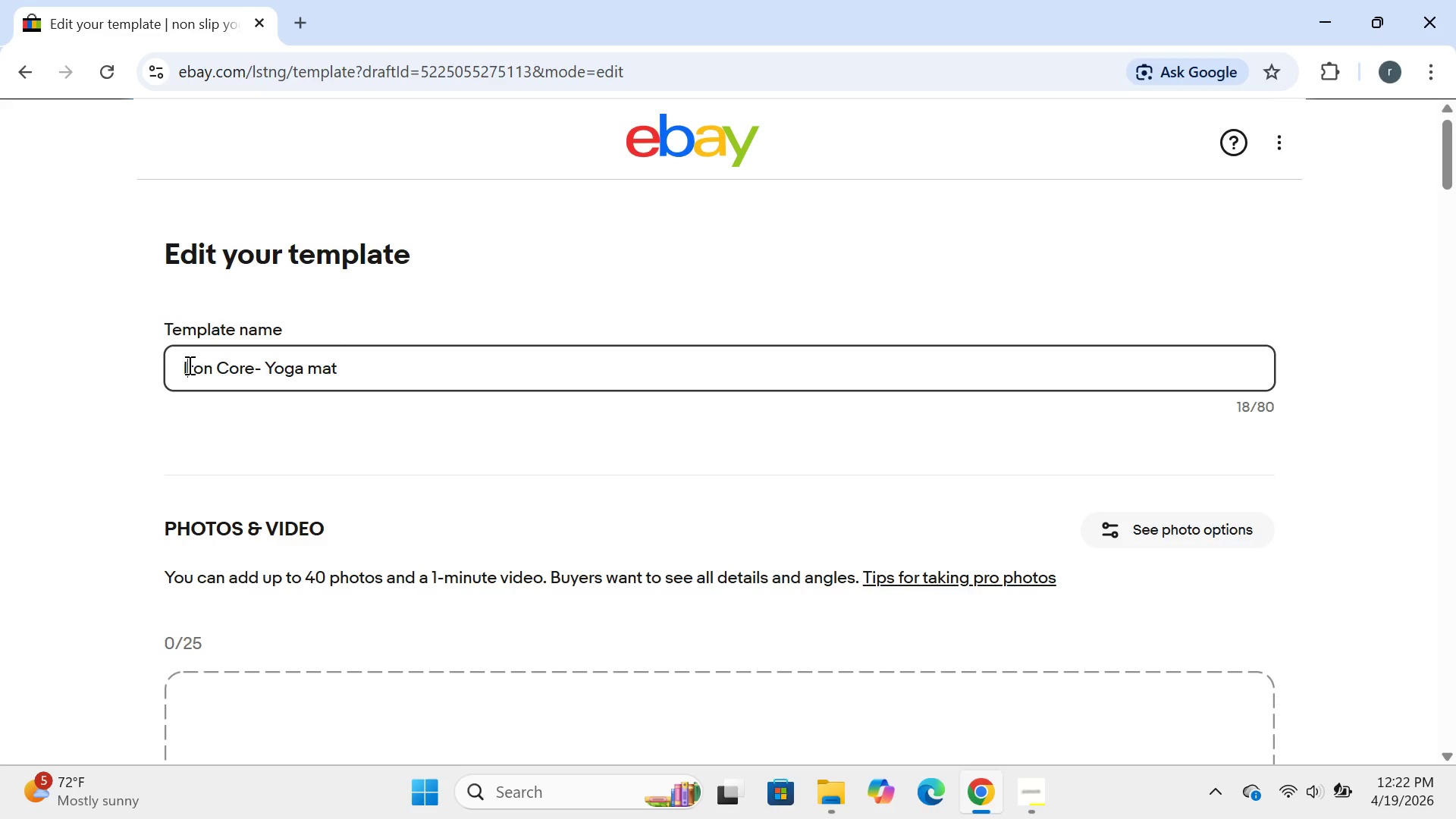 
key(I)
 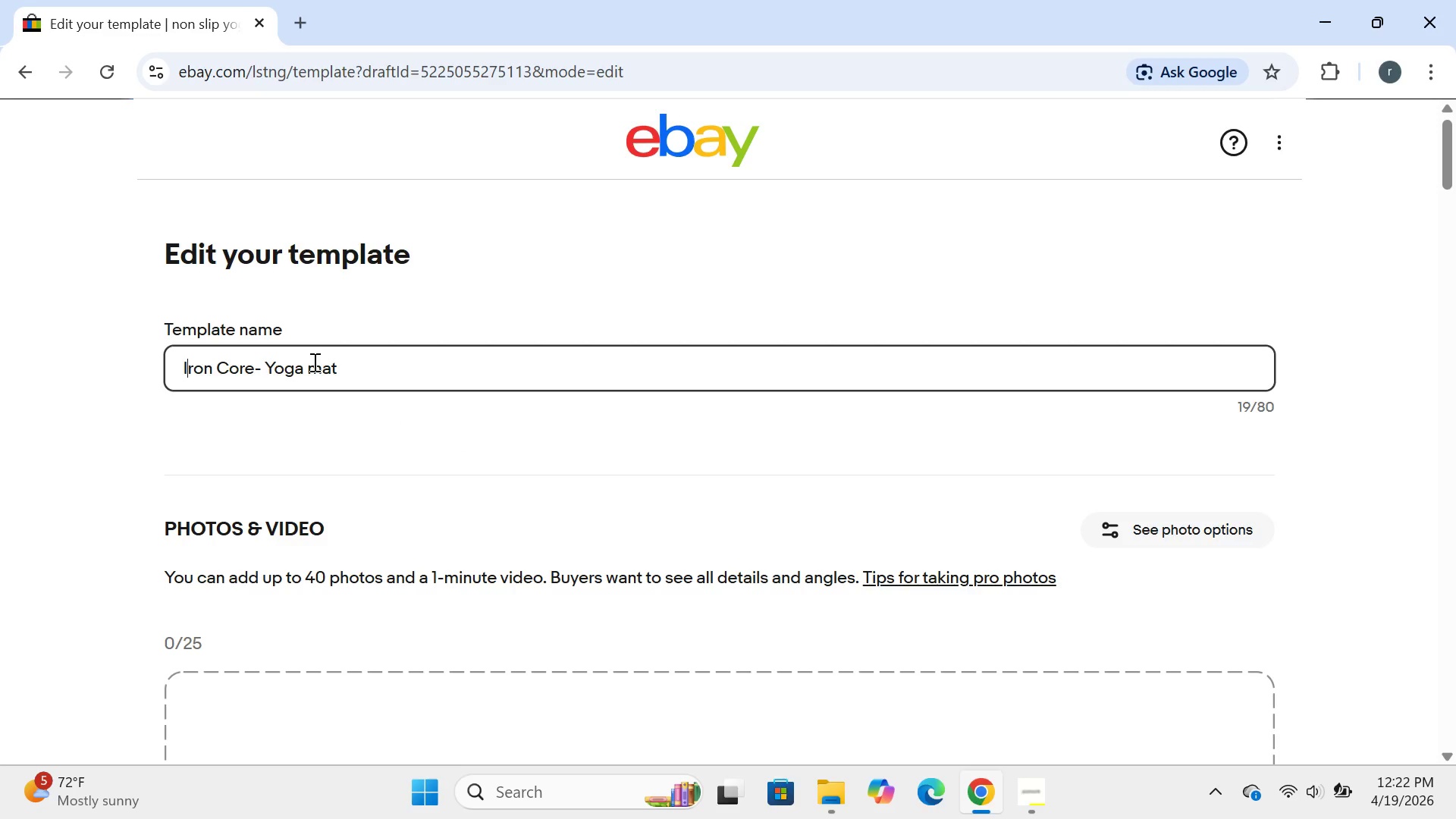 
left_click([313, 362])
 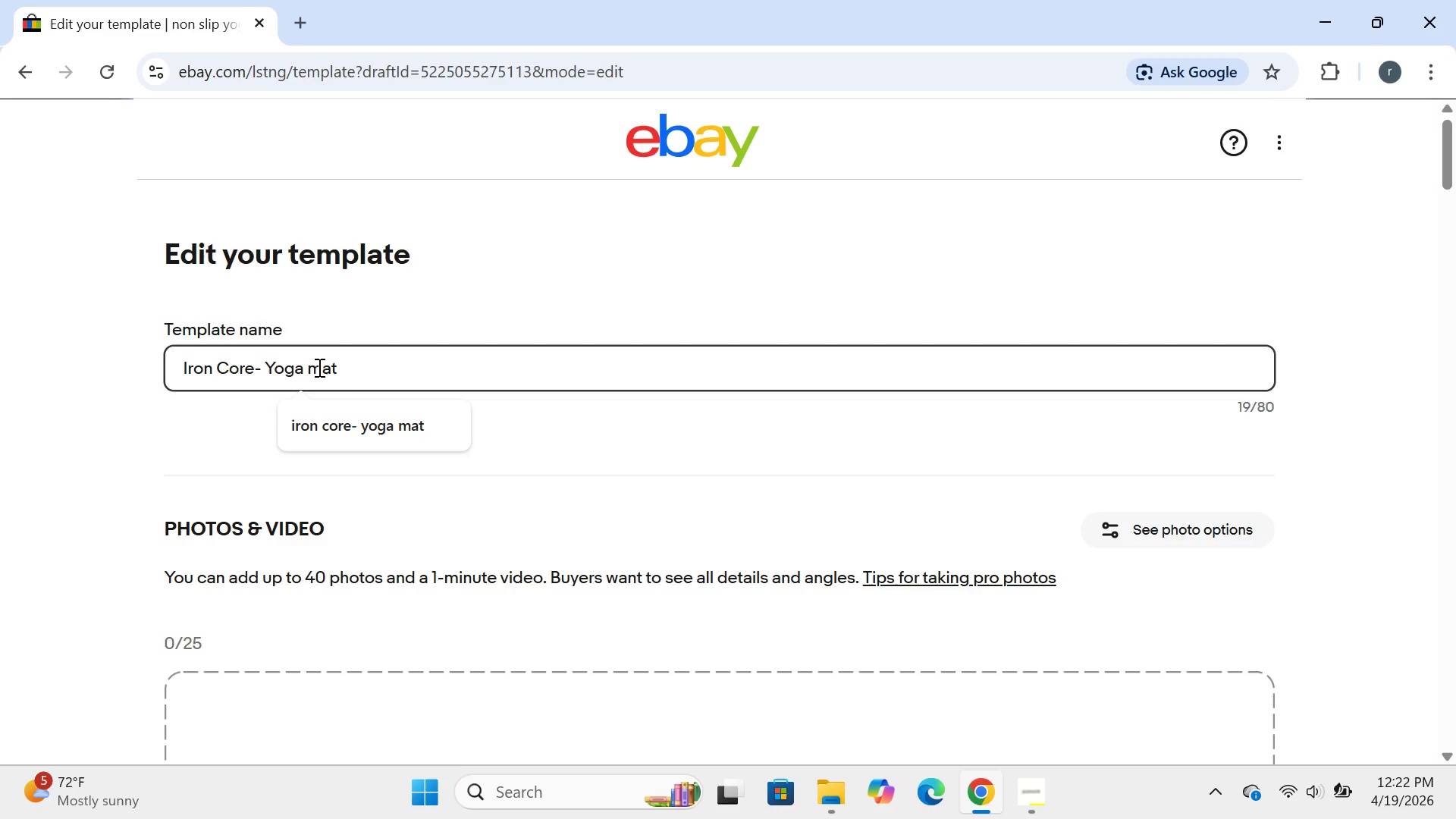 
left_click([318, 367])
 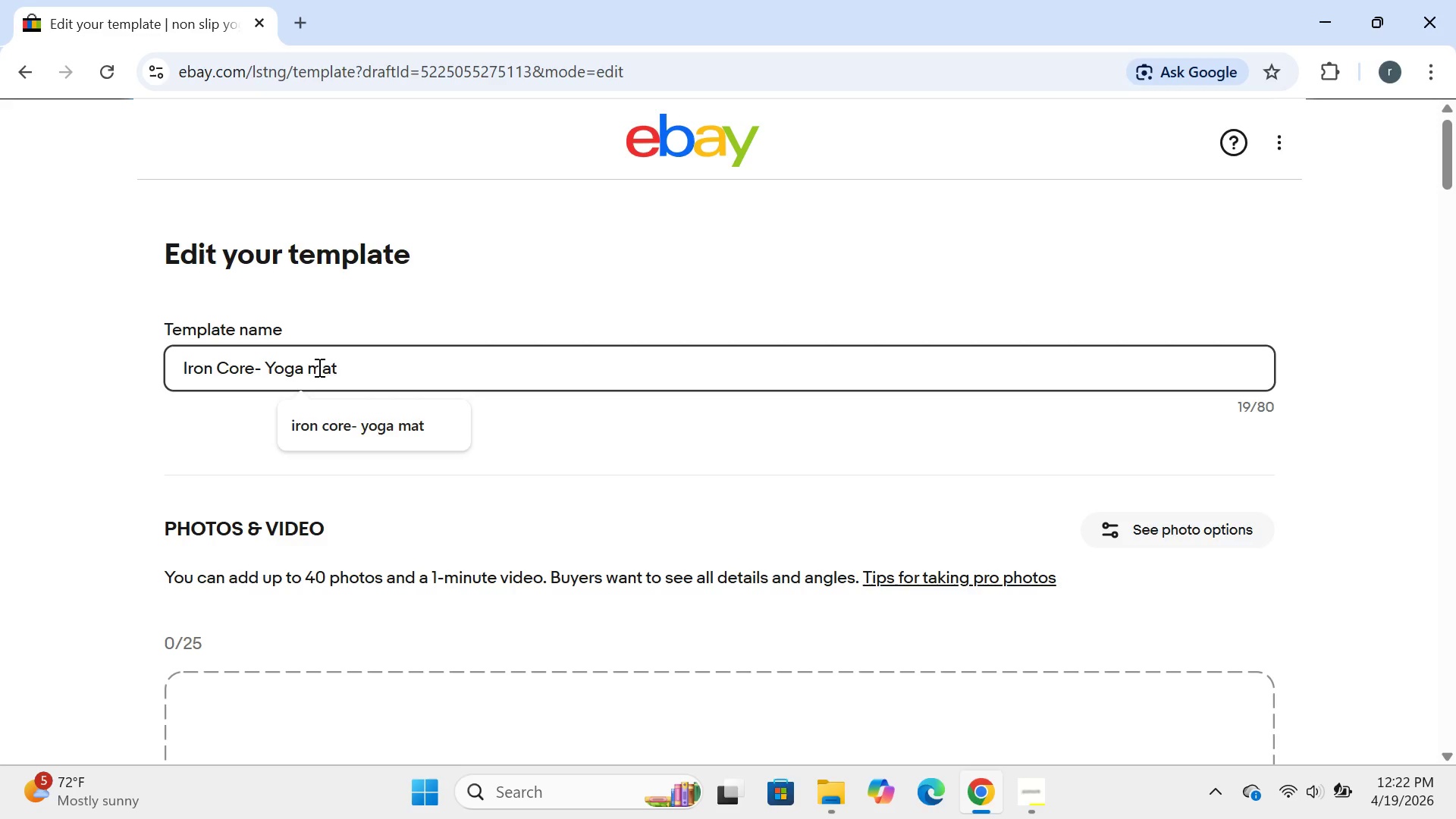 
key(Backspace)
 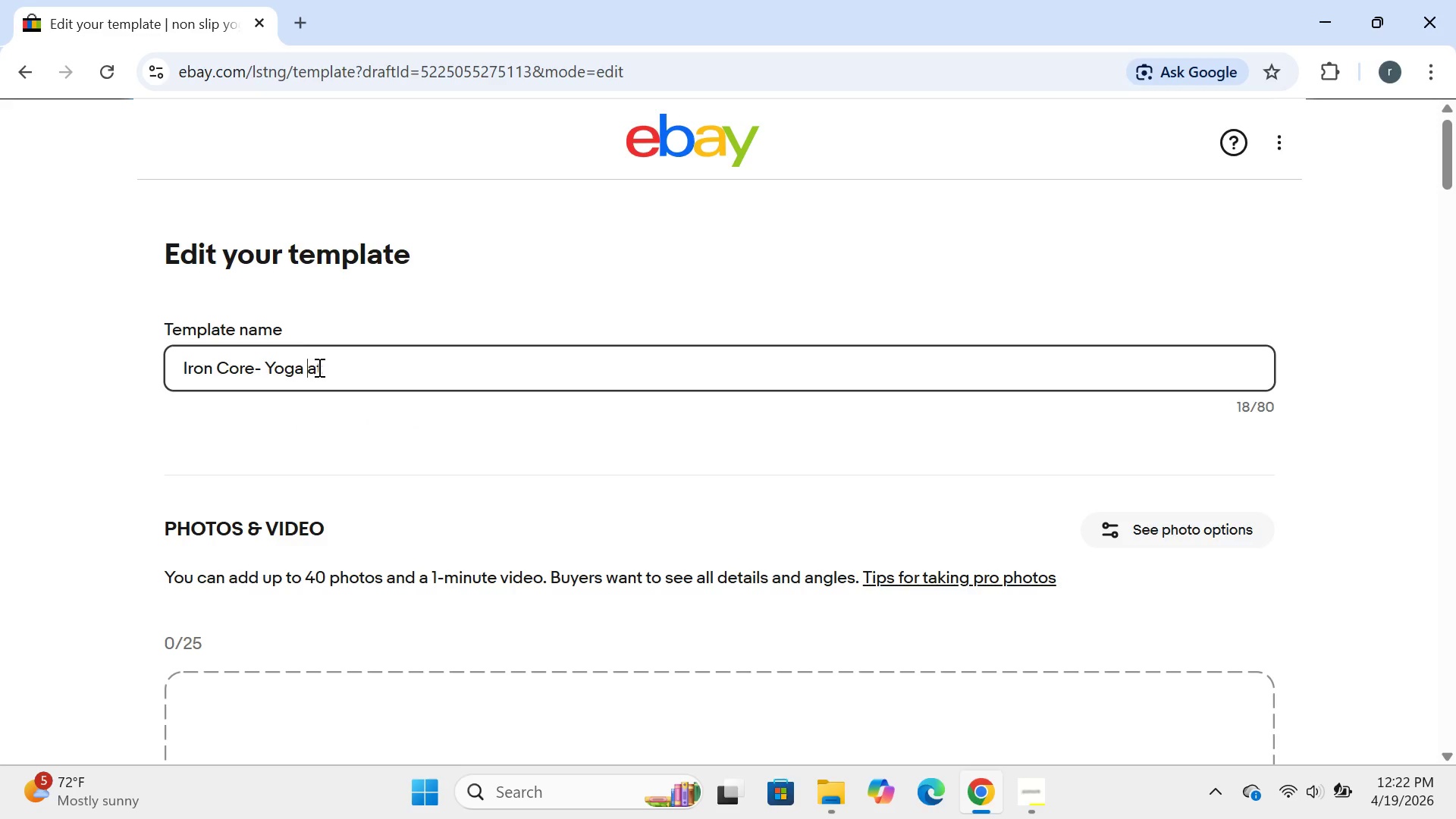 
key(M)
 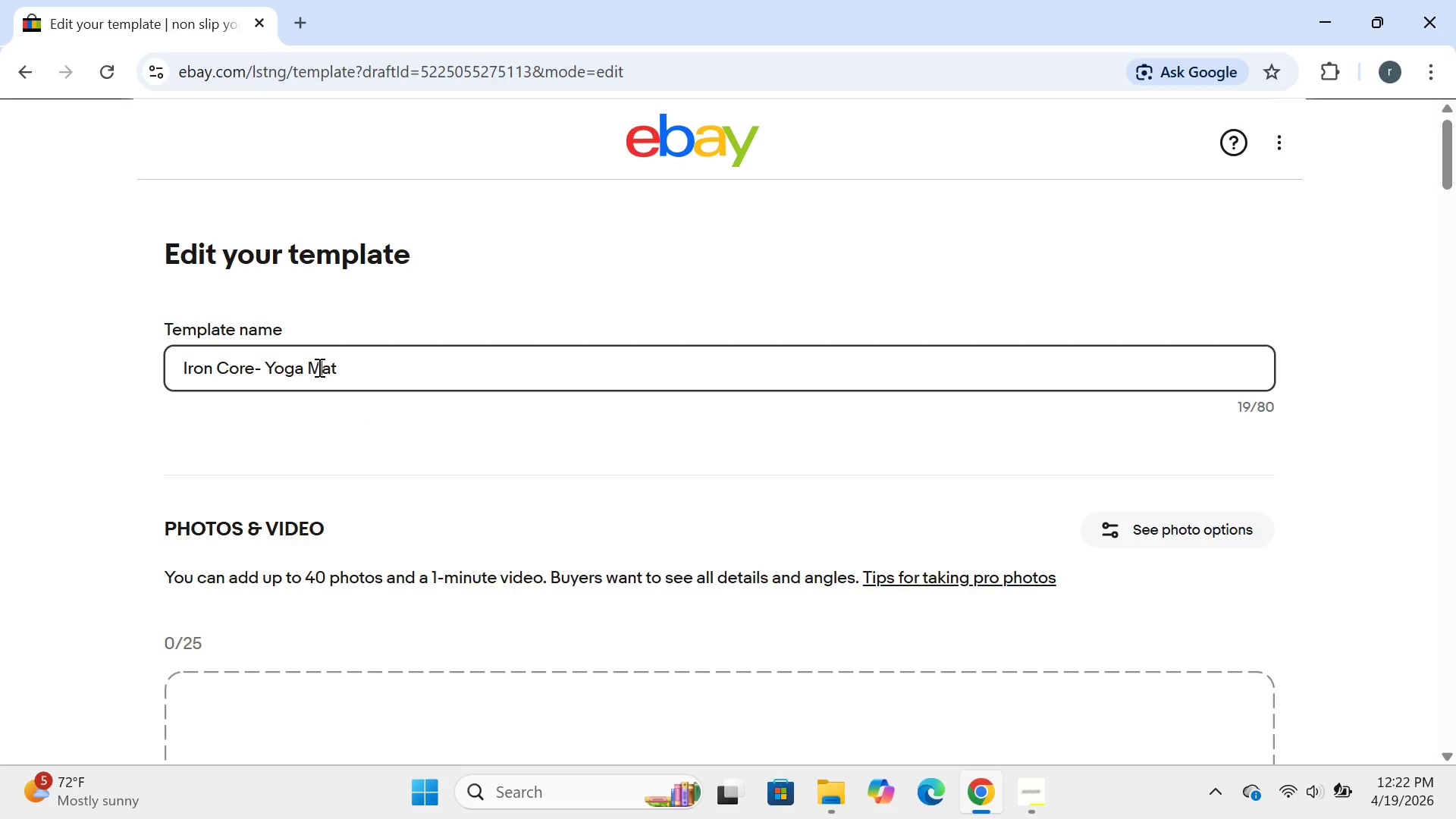 
key(CapsLock)
 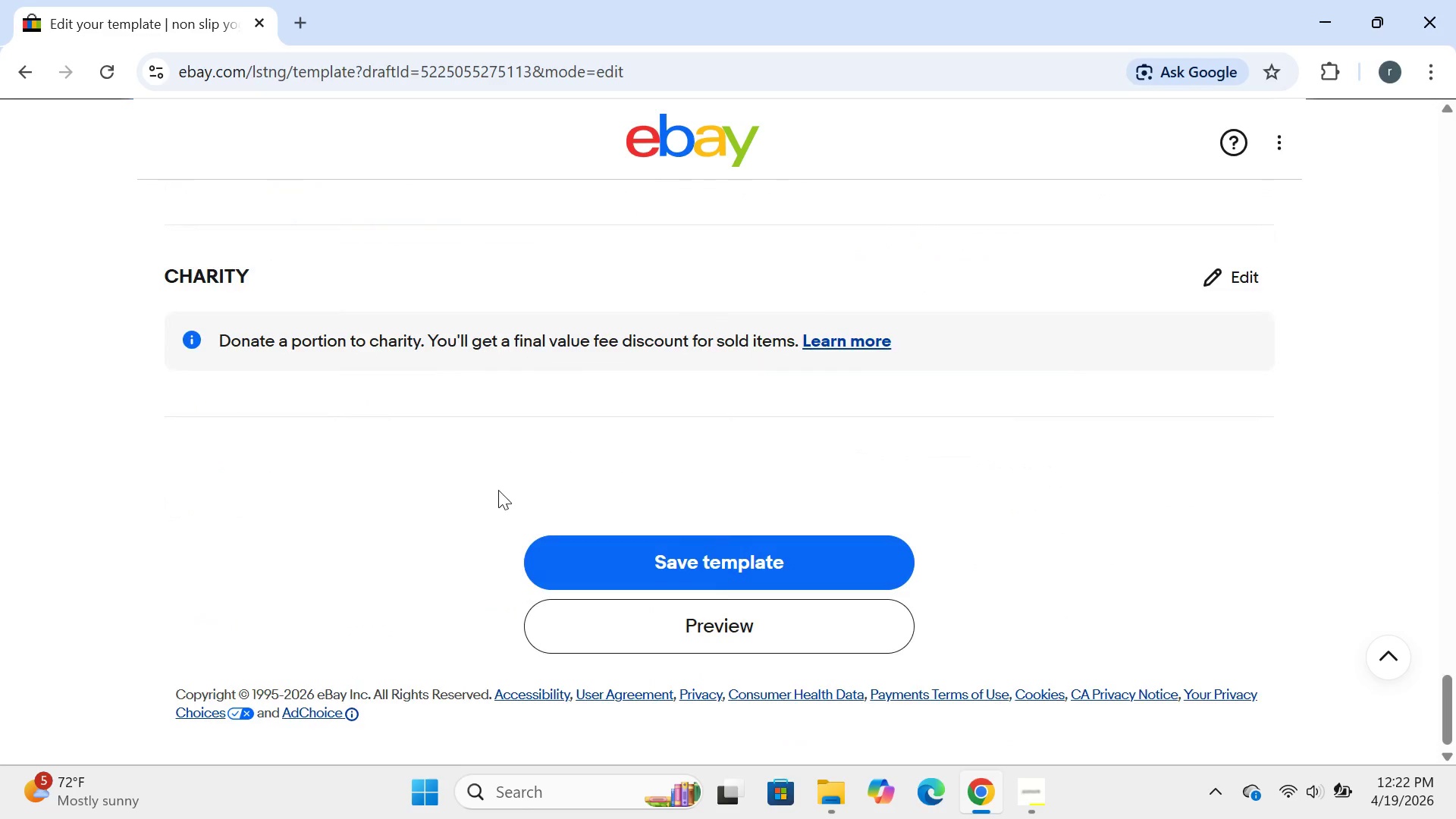 
left_click([622, 561])
 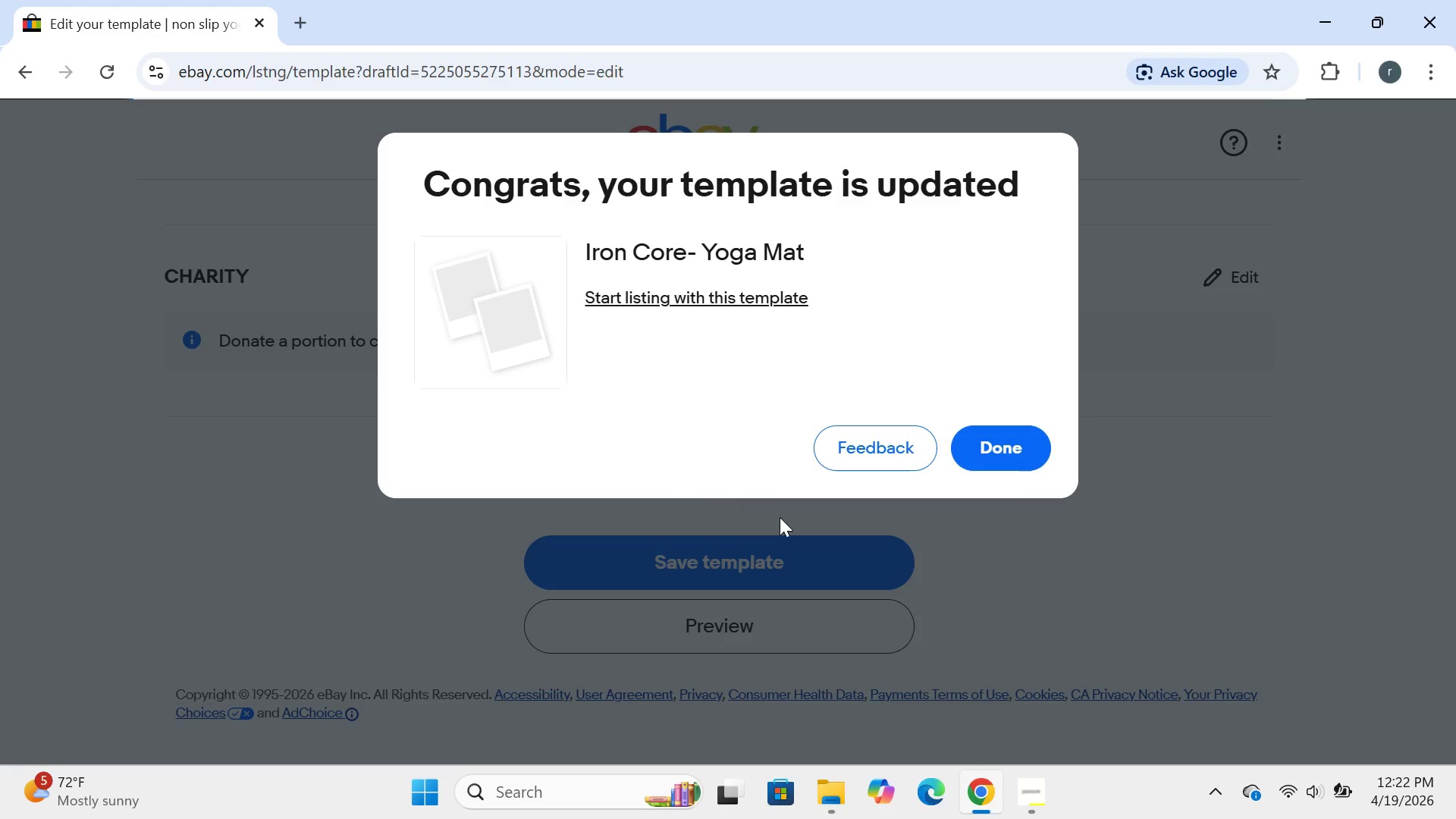 
left_click([1005, 457])
 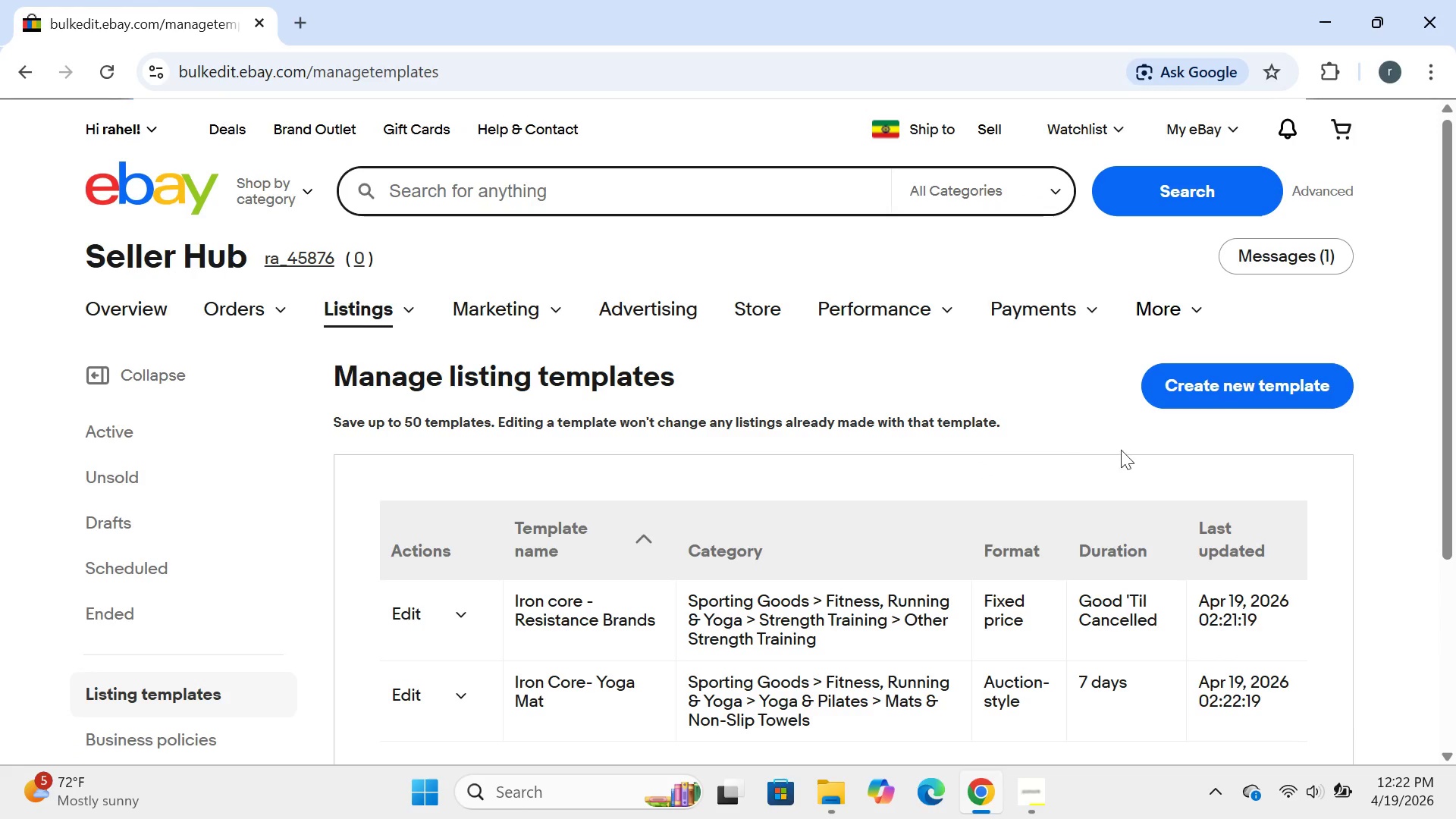 
left_click([1174, 397])
 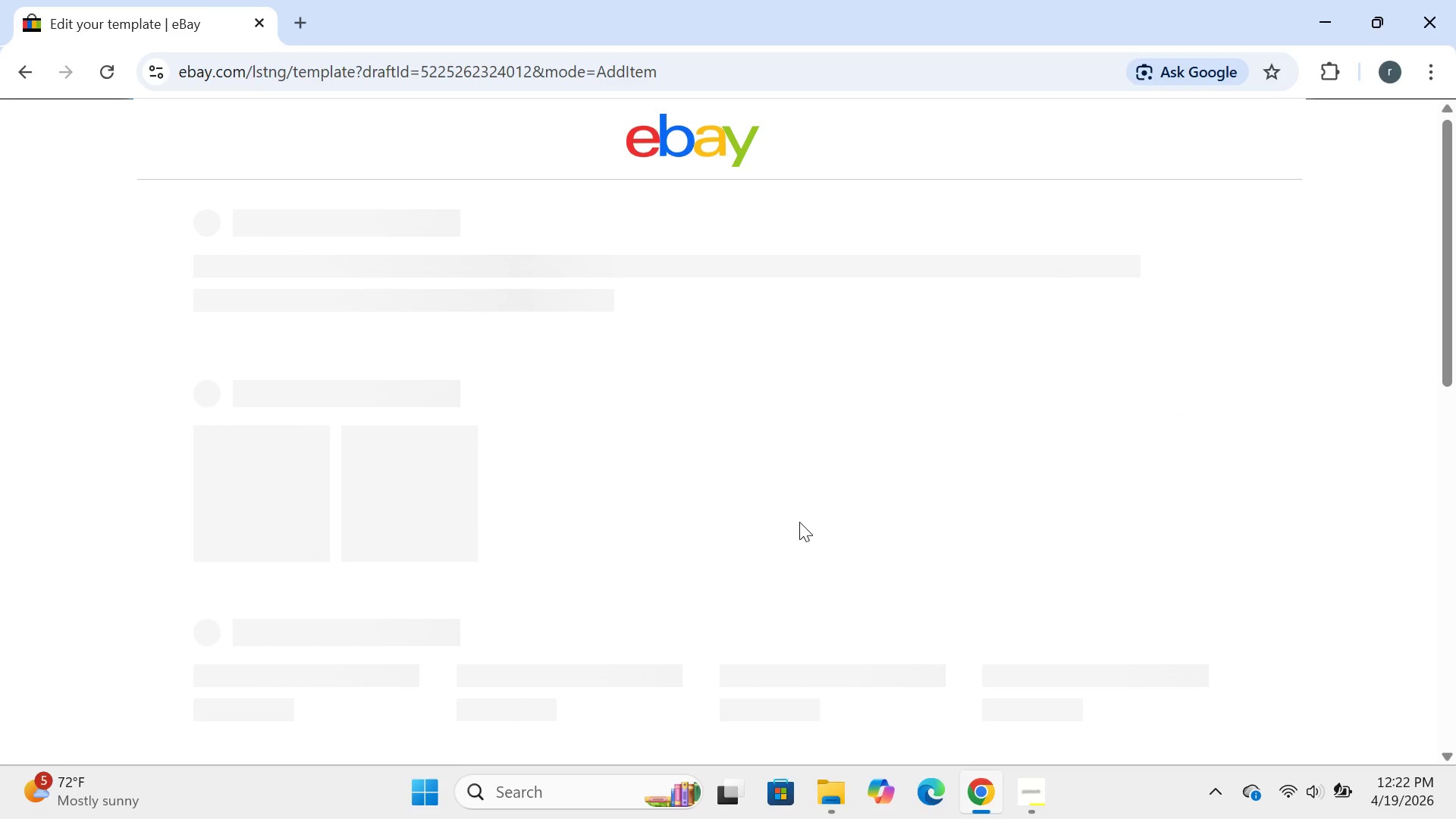 
wait(12.72)
 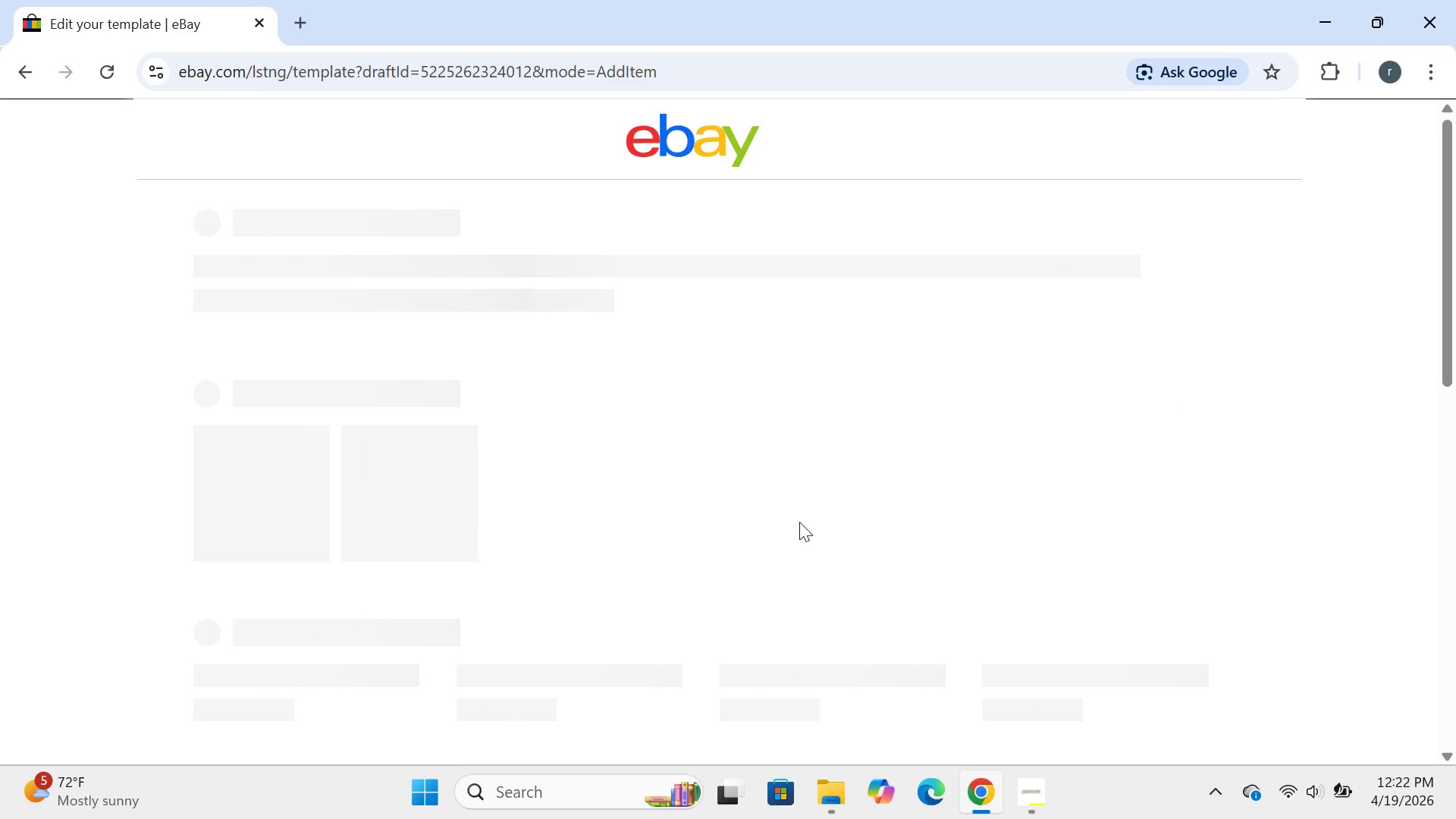 
left_click_drag(start_coordinate=[480, 311], to_coordinate=[440, 322])
 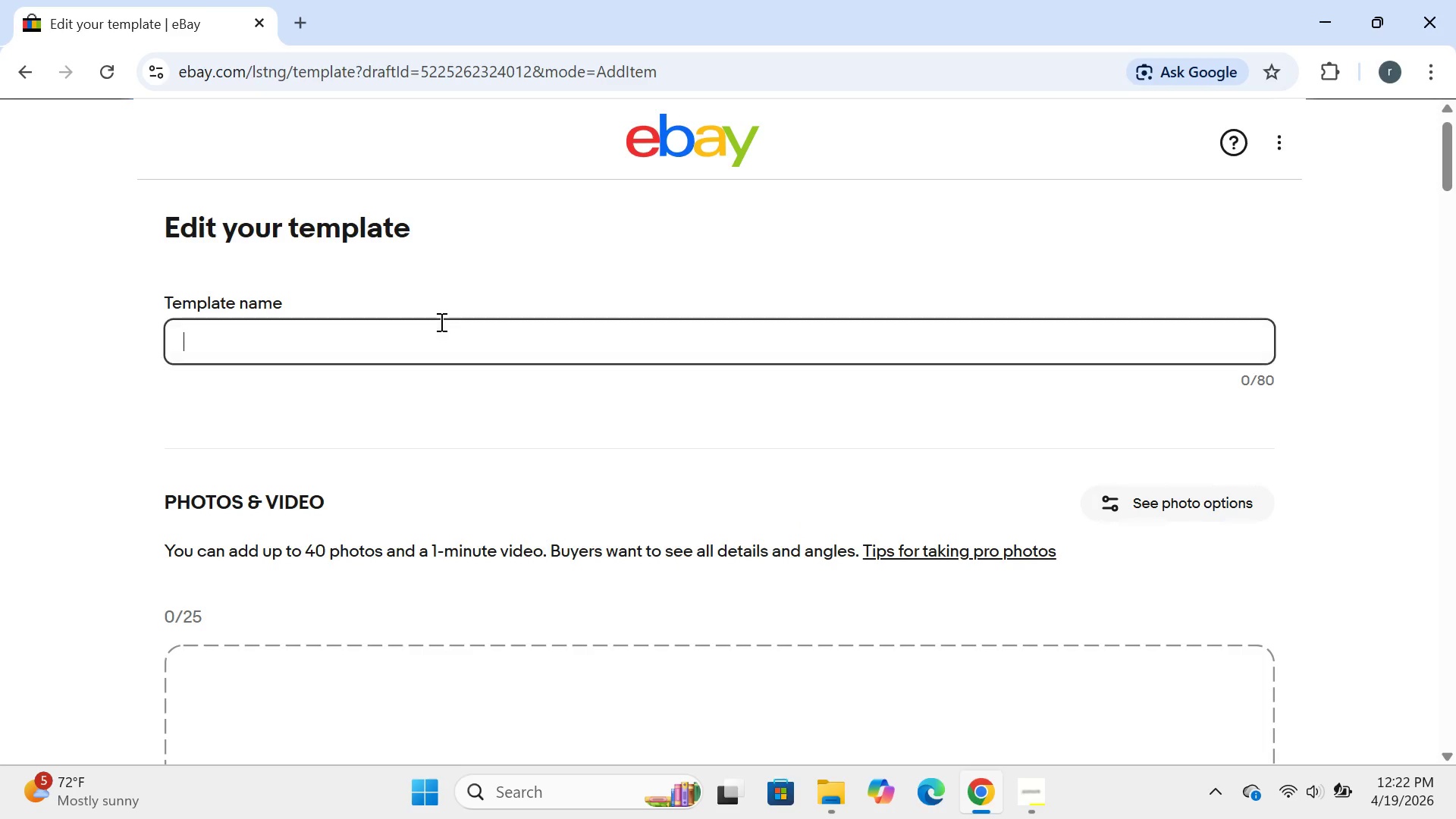 
left_click([440, 322])
 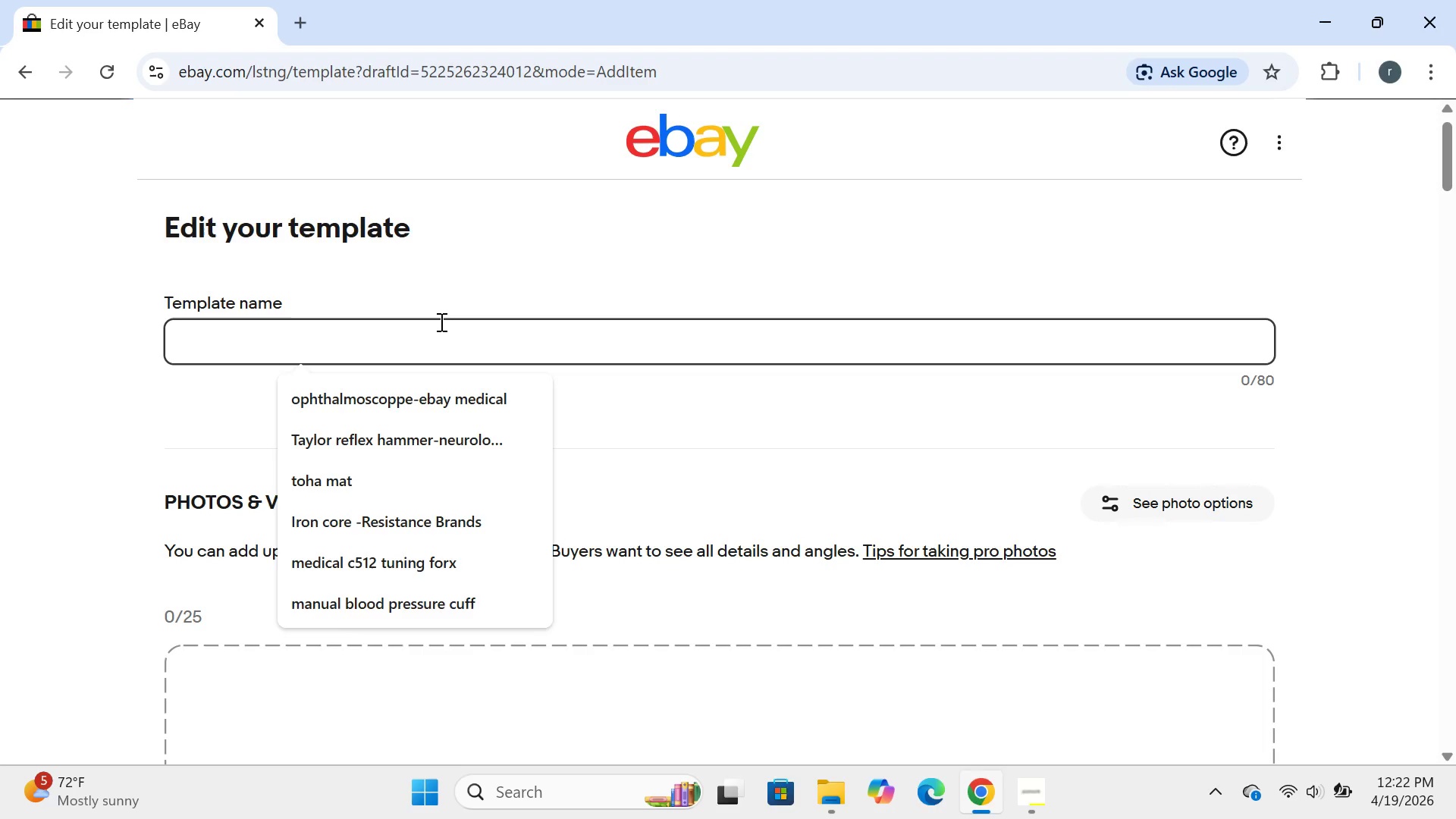 
type(foam rollers)
 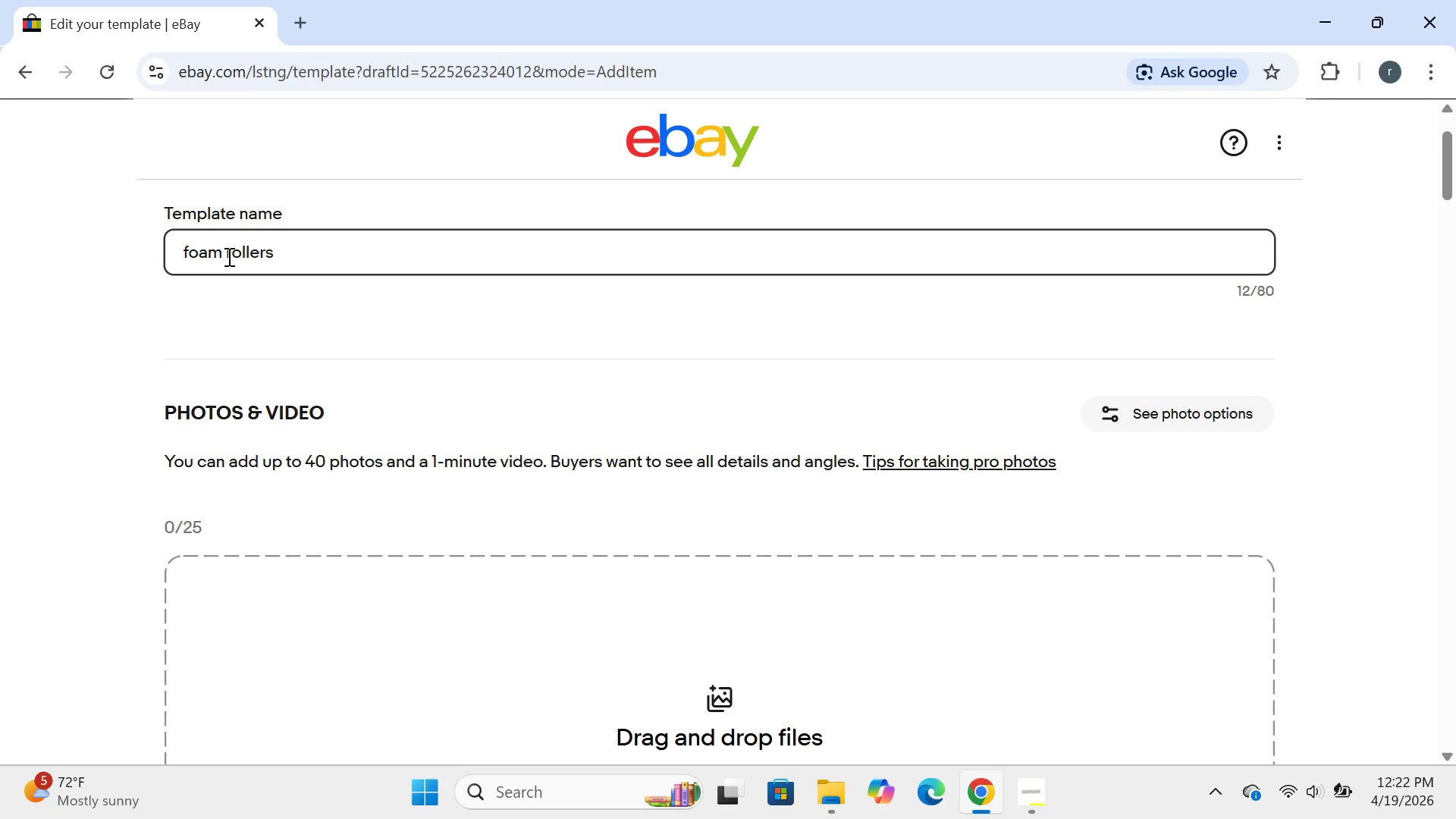 
left_click([238, 252])
 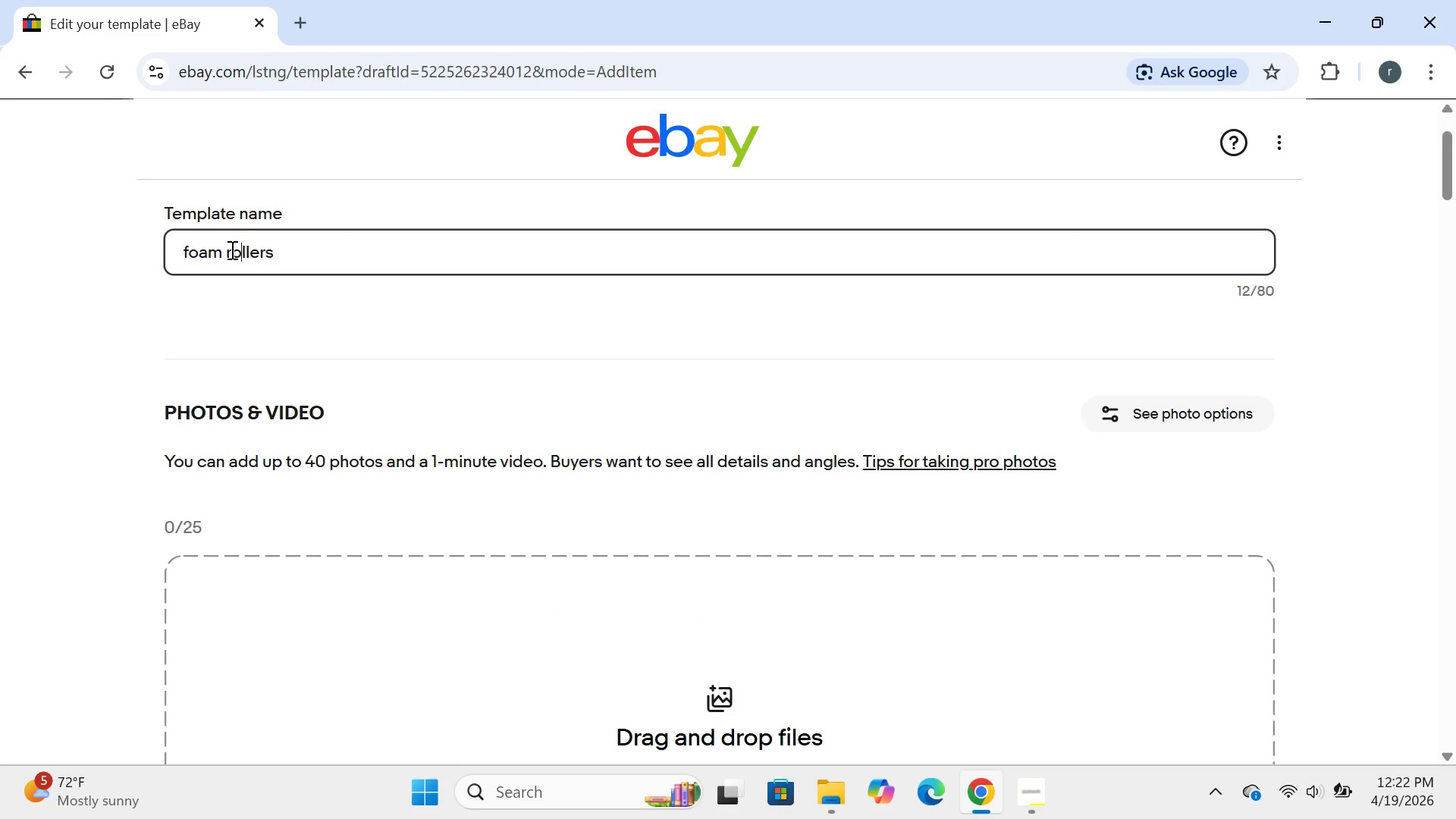 
left_click([231, 249])
 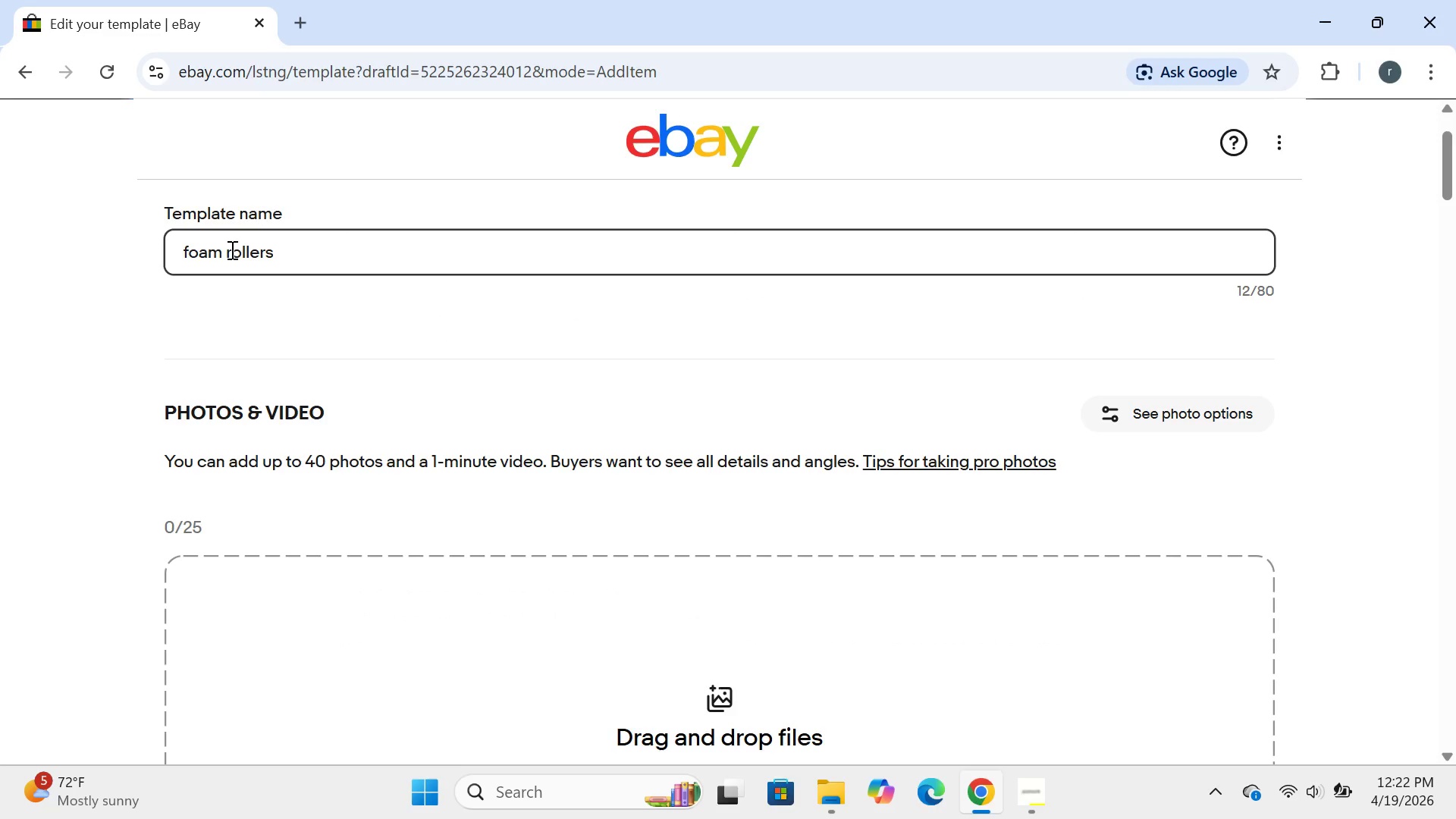 
key(Backspace)
 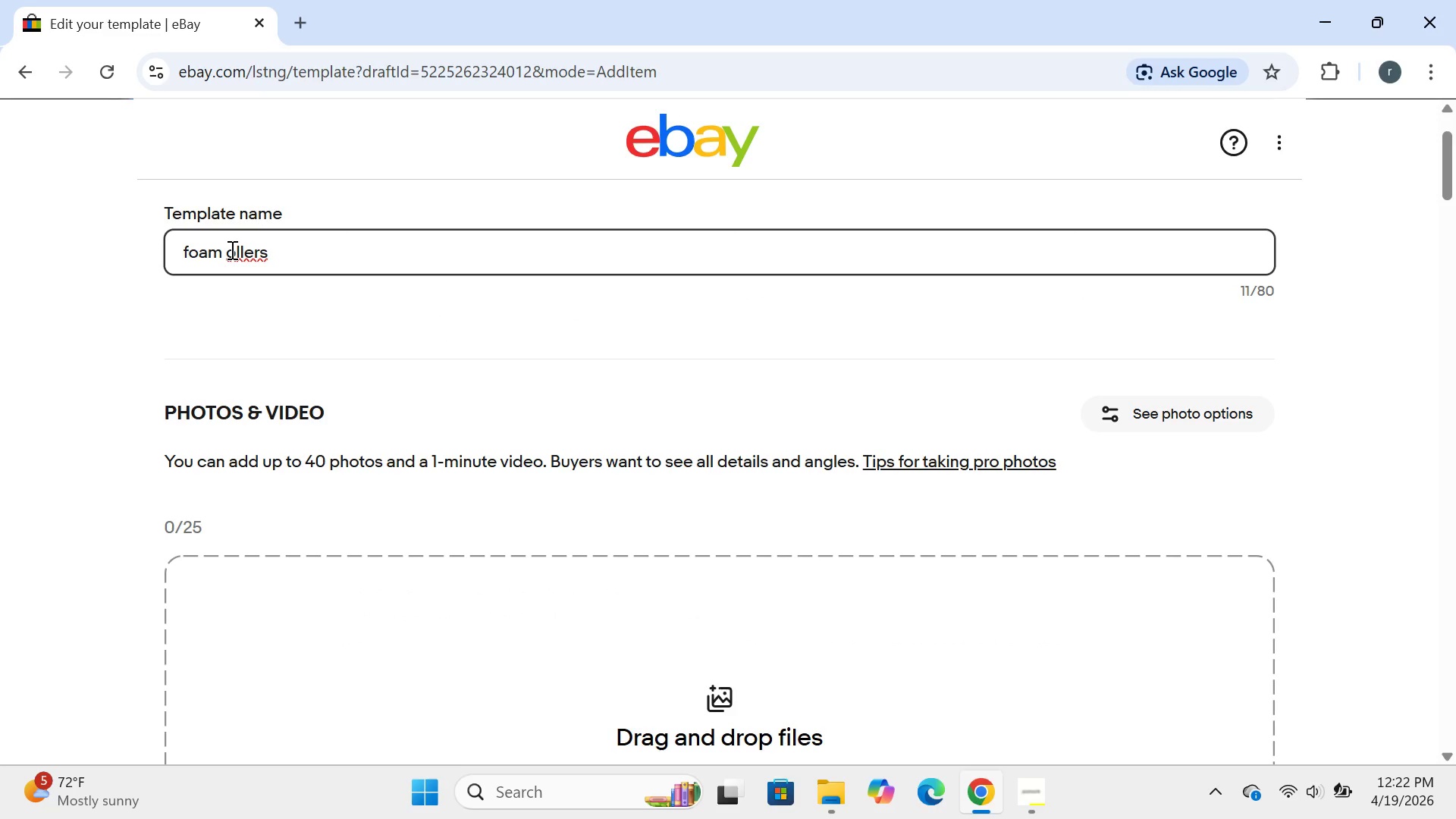 
key(CapsLock)
 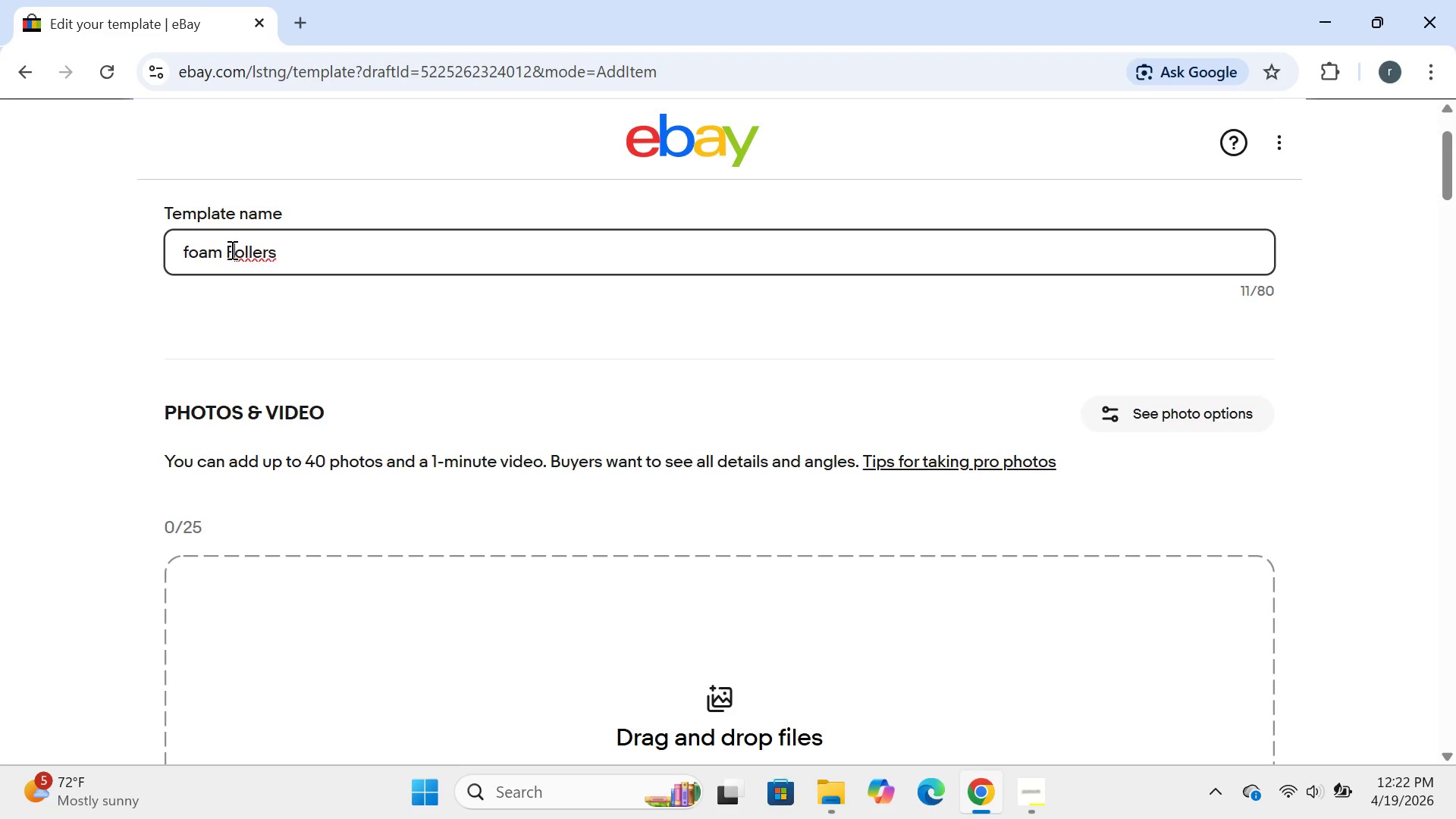 
key(F)
 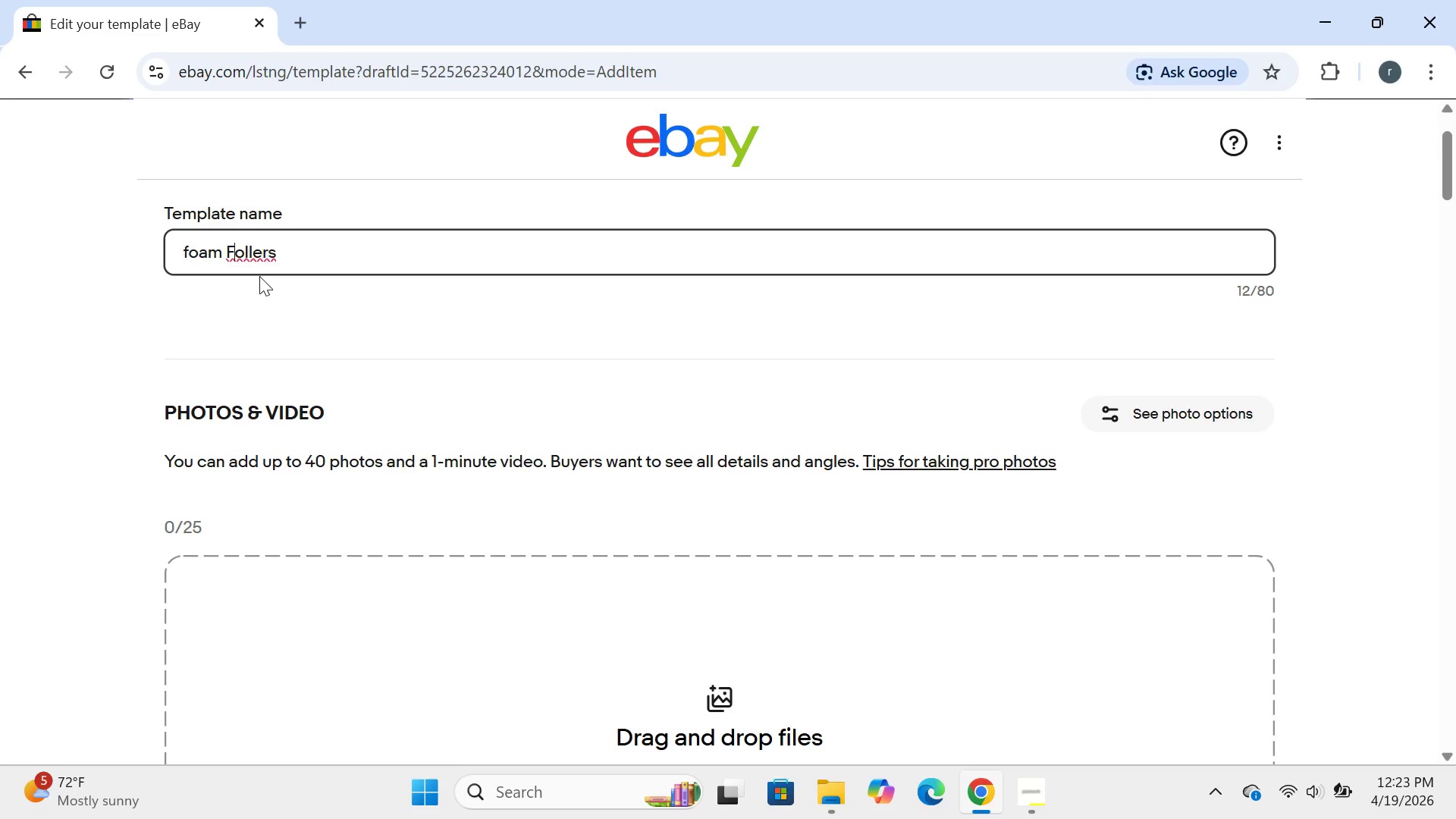 
key(Backspace)
 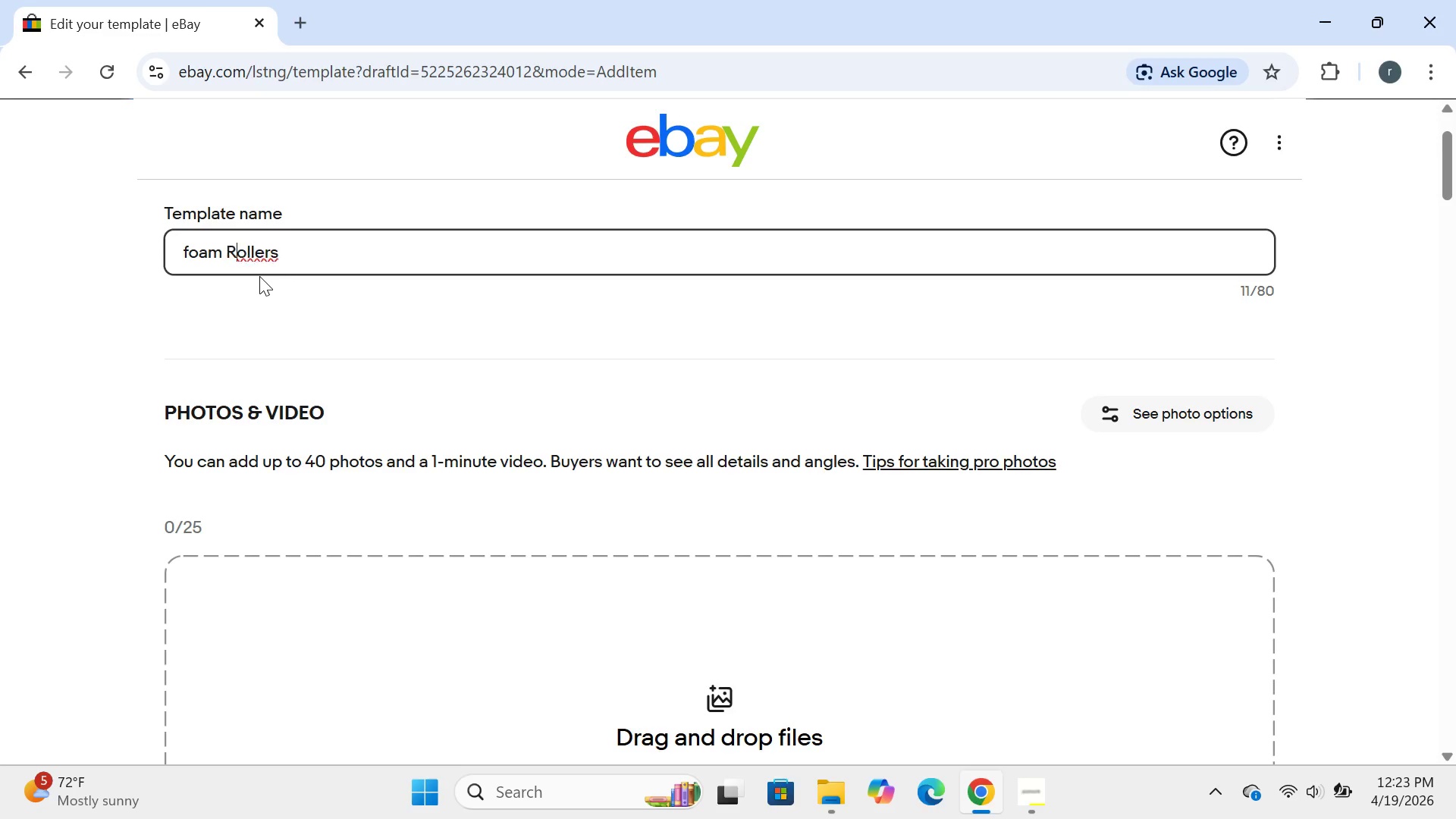 
key(R)
 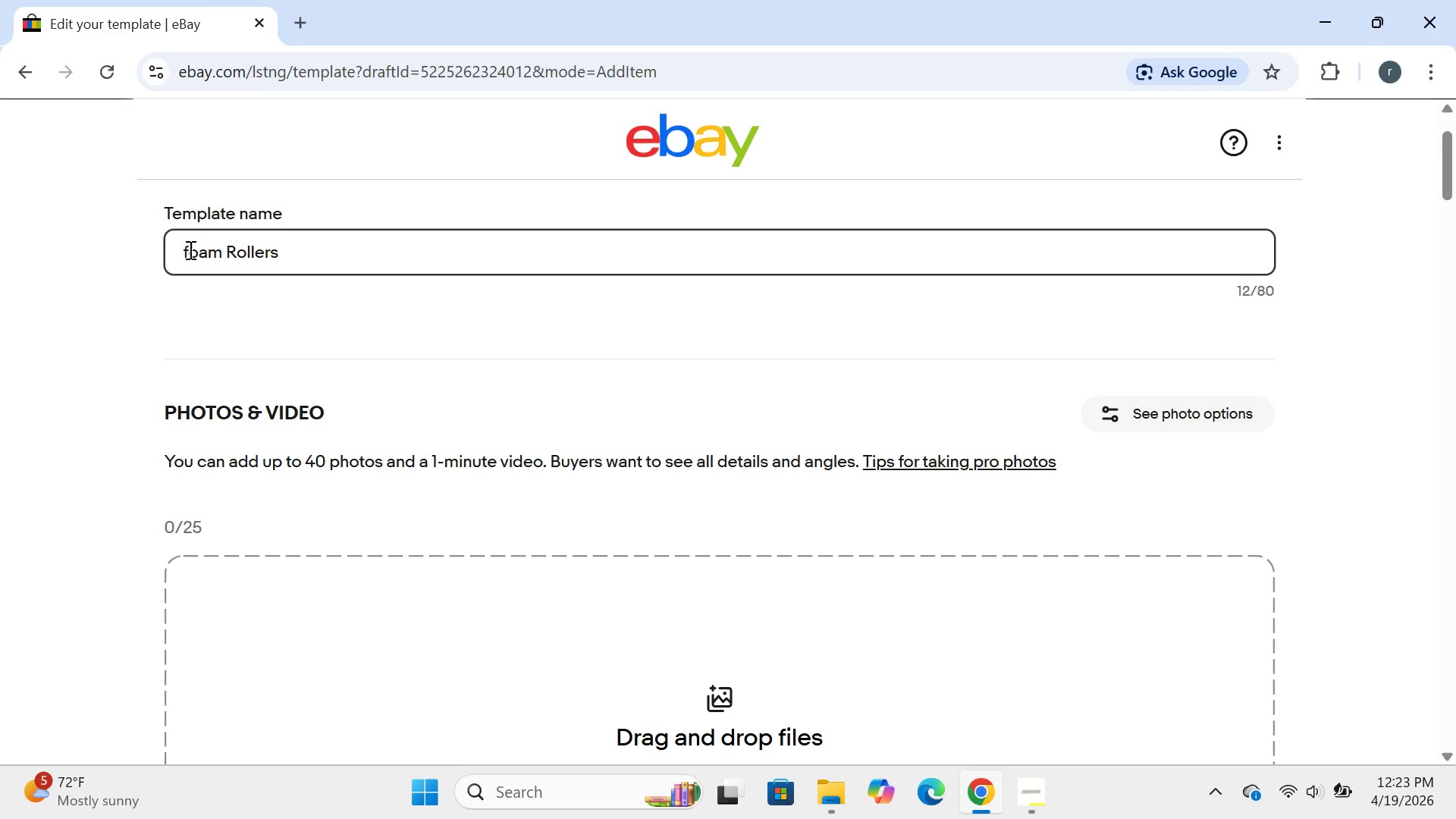 
wait(7.78)
 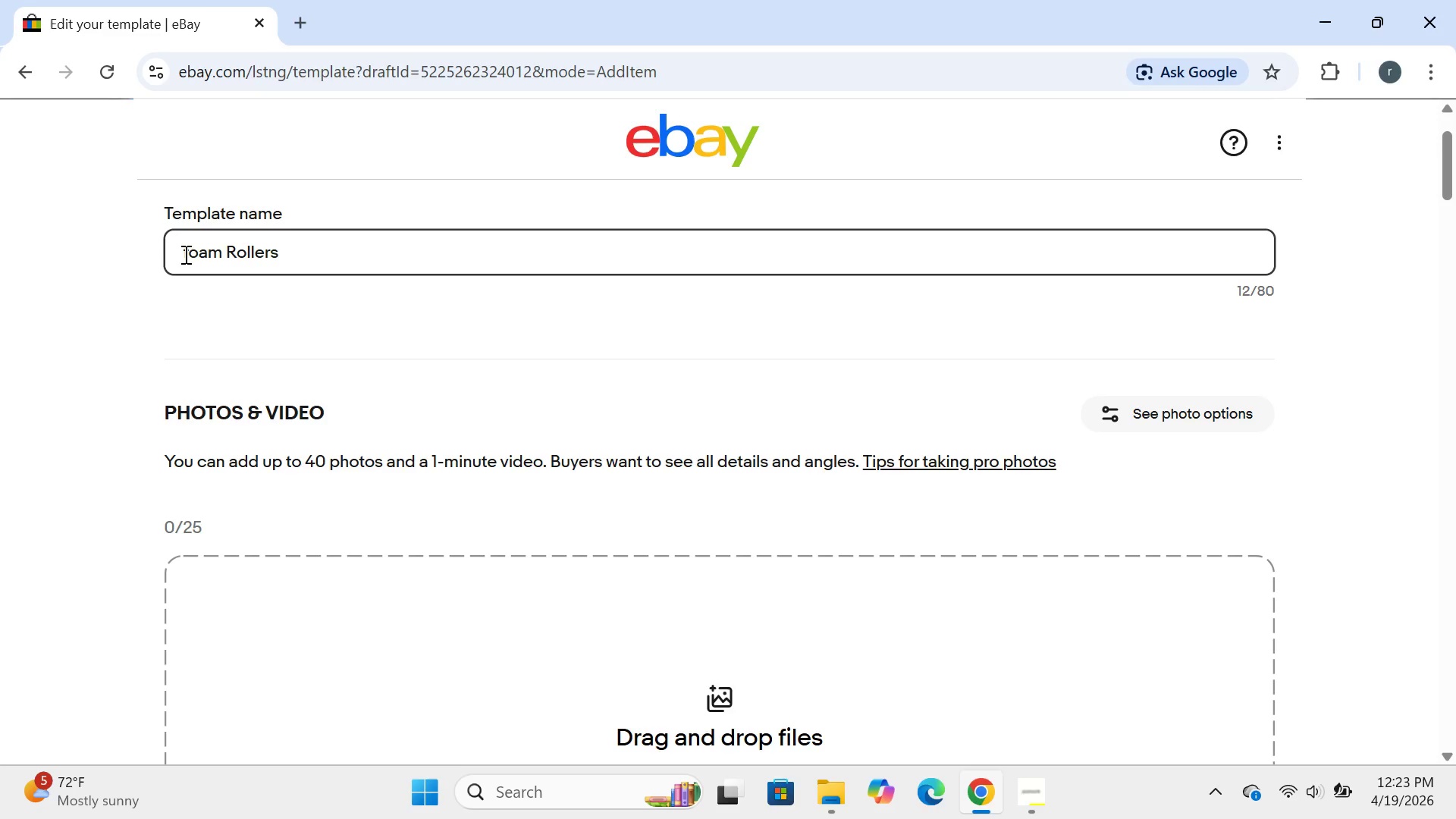 
key(ArrowLeft)
 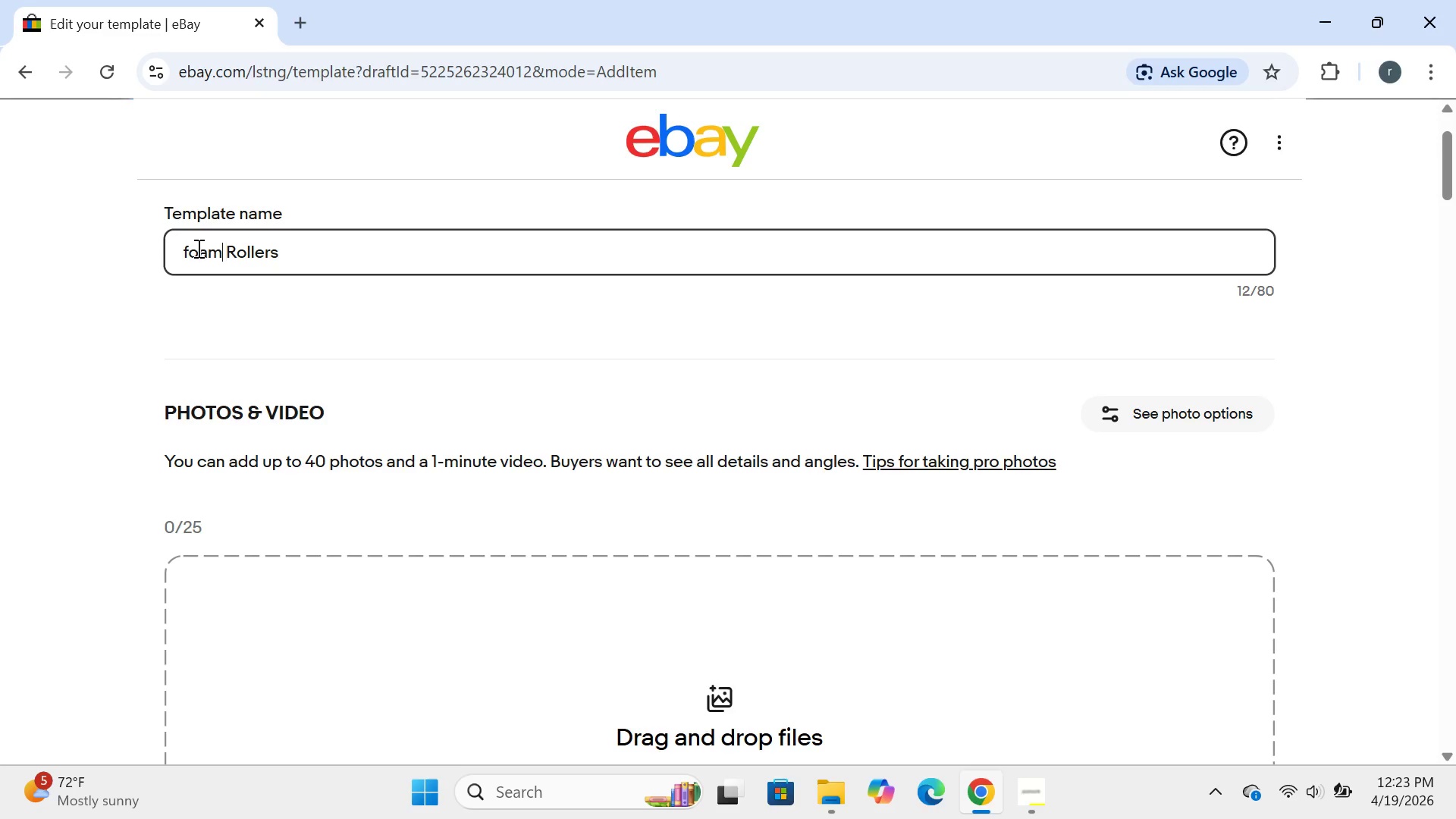 
key(ArrowLeft)
 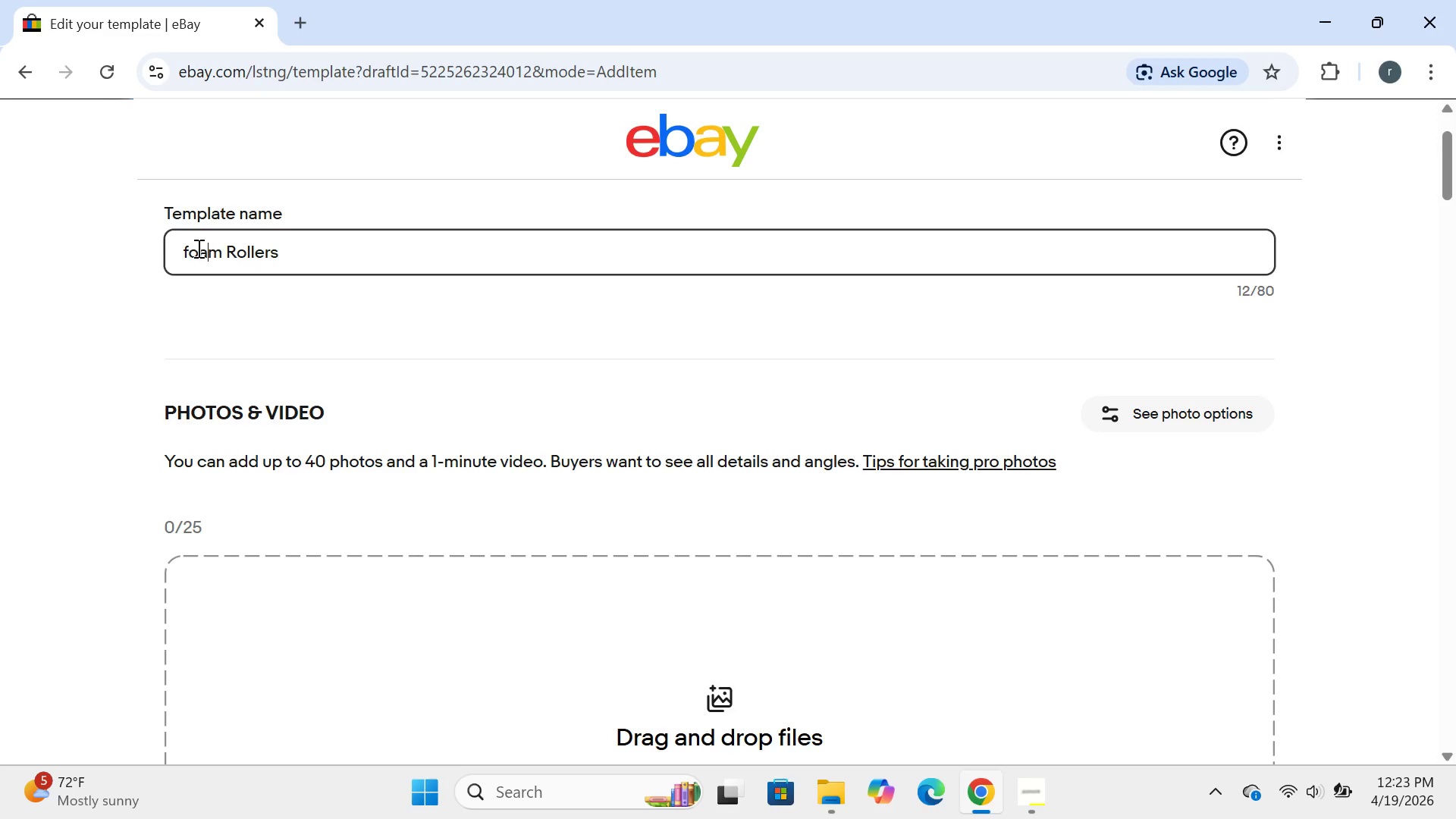 
key(ArrowLeft)
 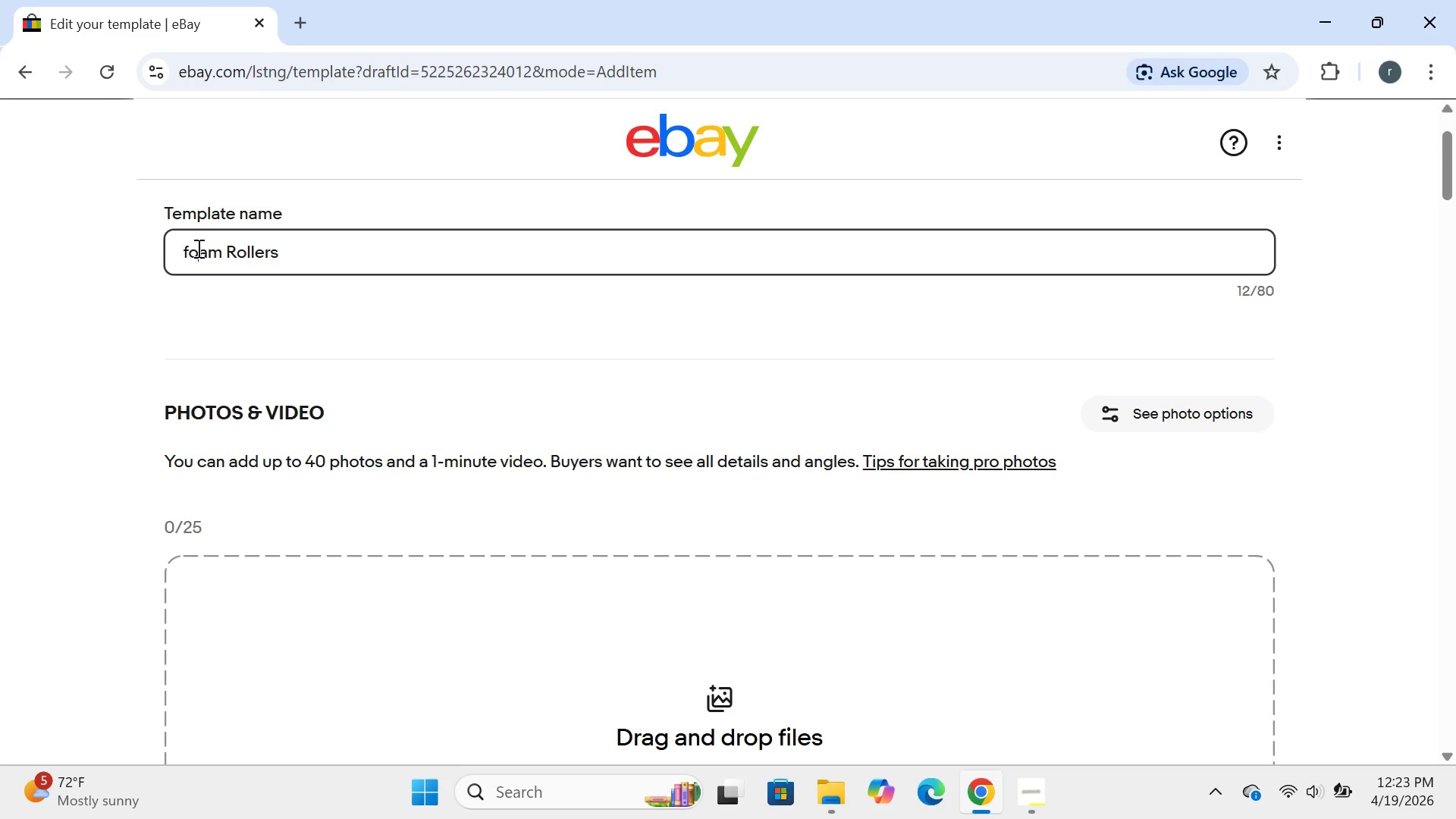 
key(ArrowLeft)
 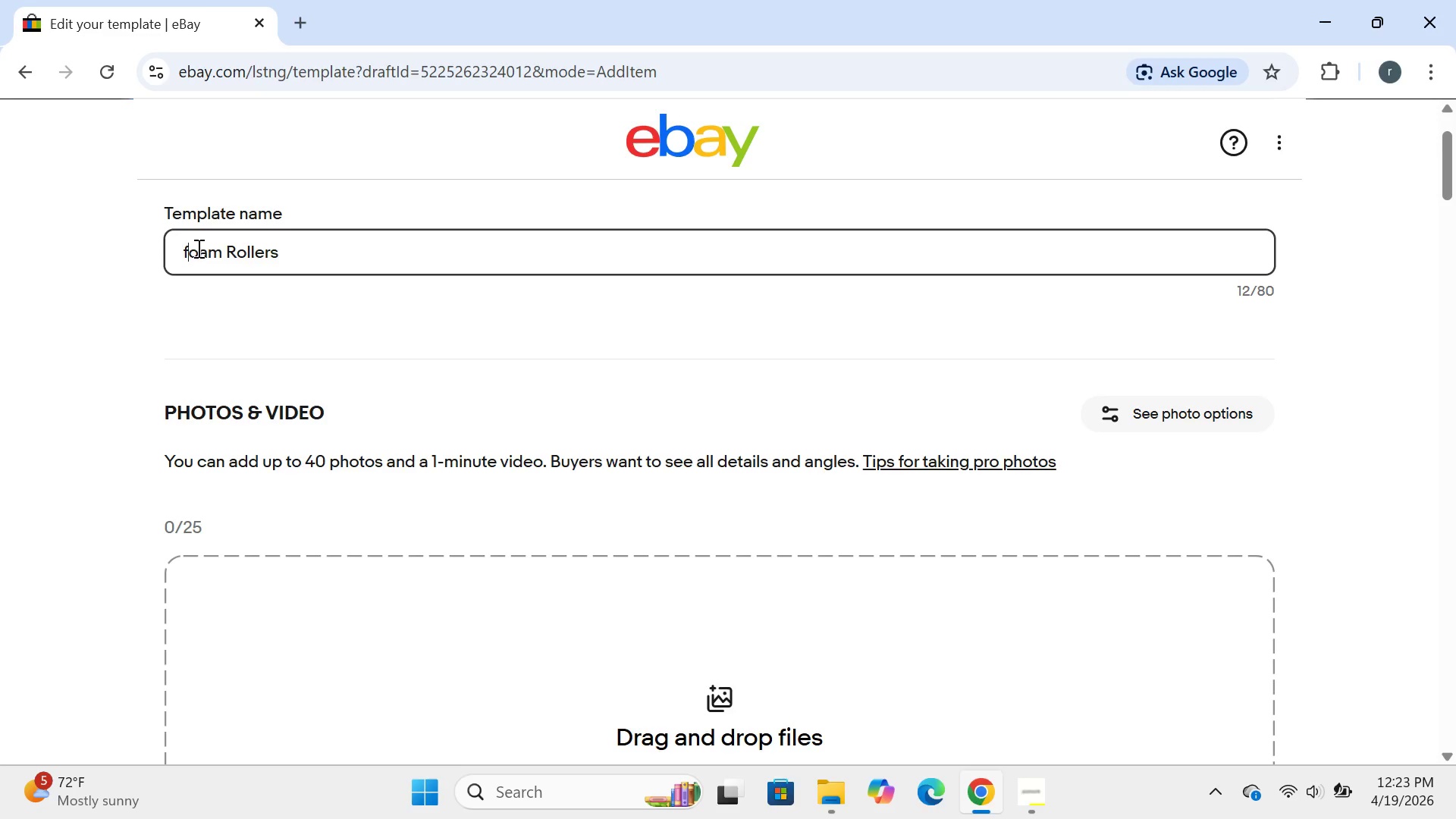 
key(ArrowLeft)
 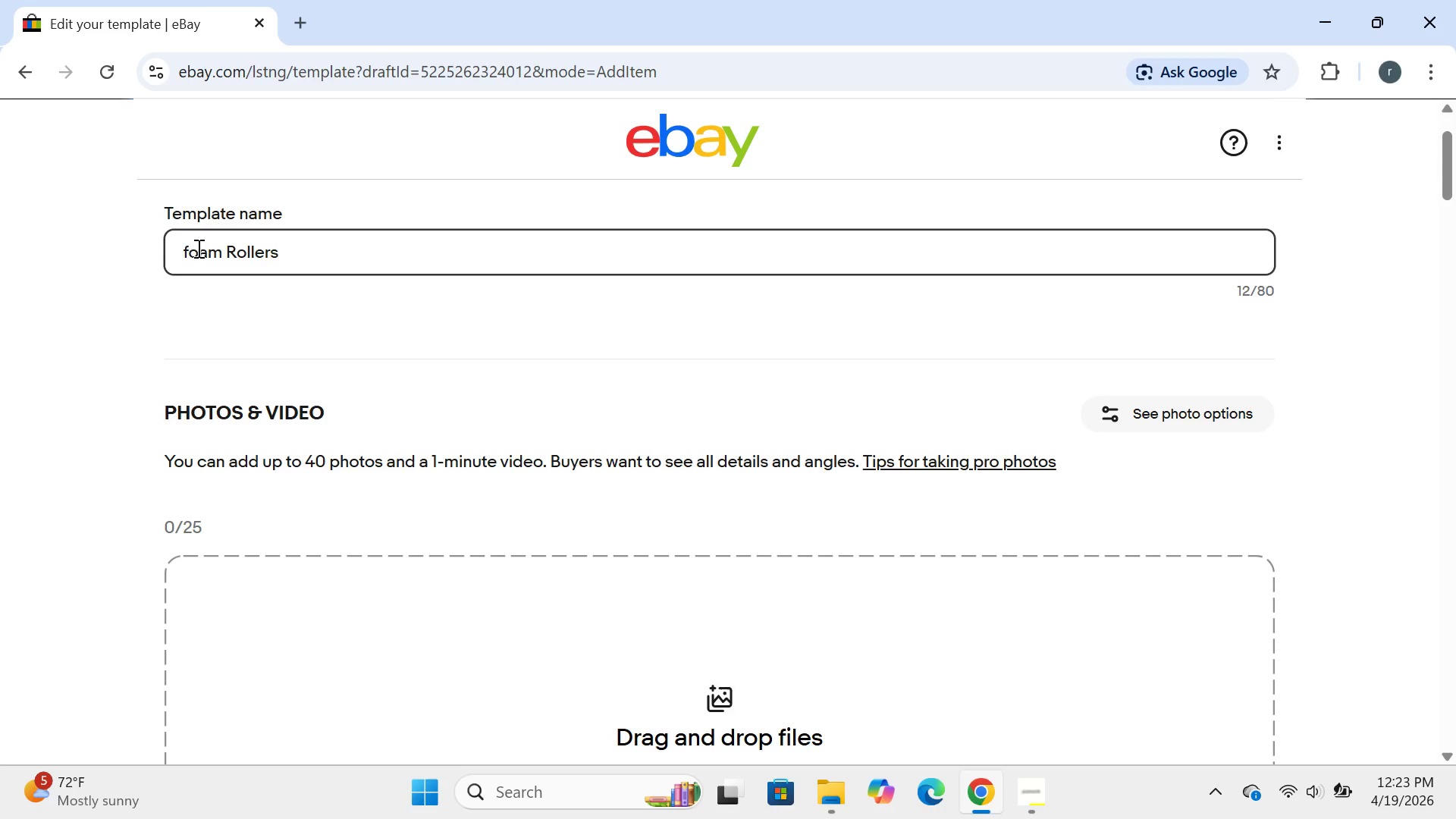 
key(Backspace)
 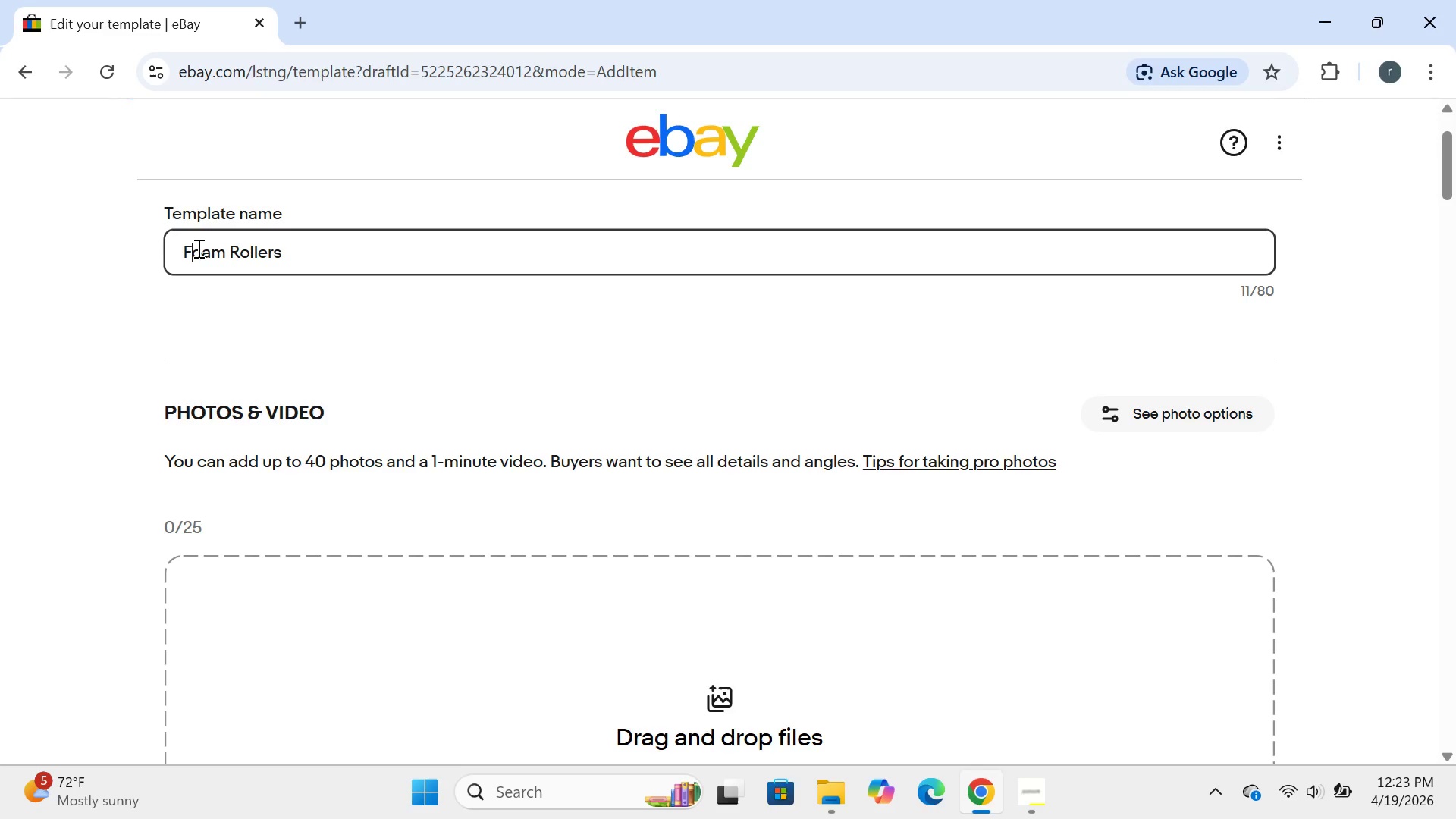 
key(F)
 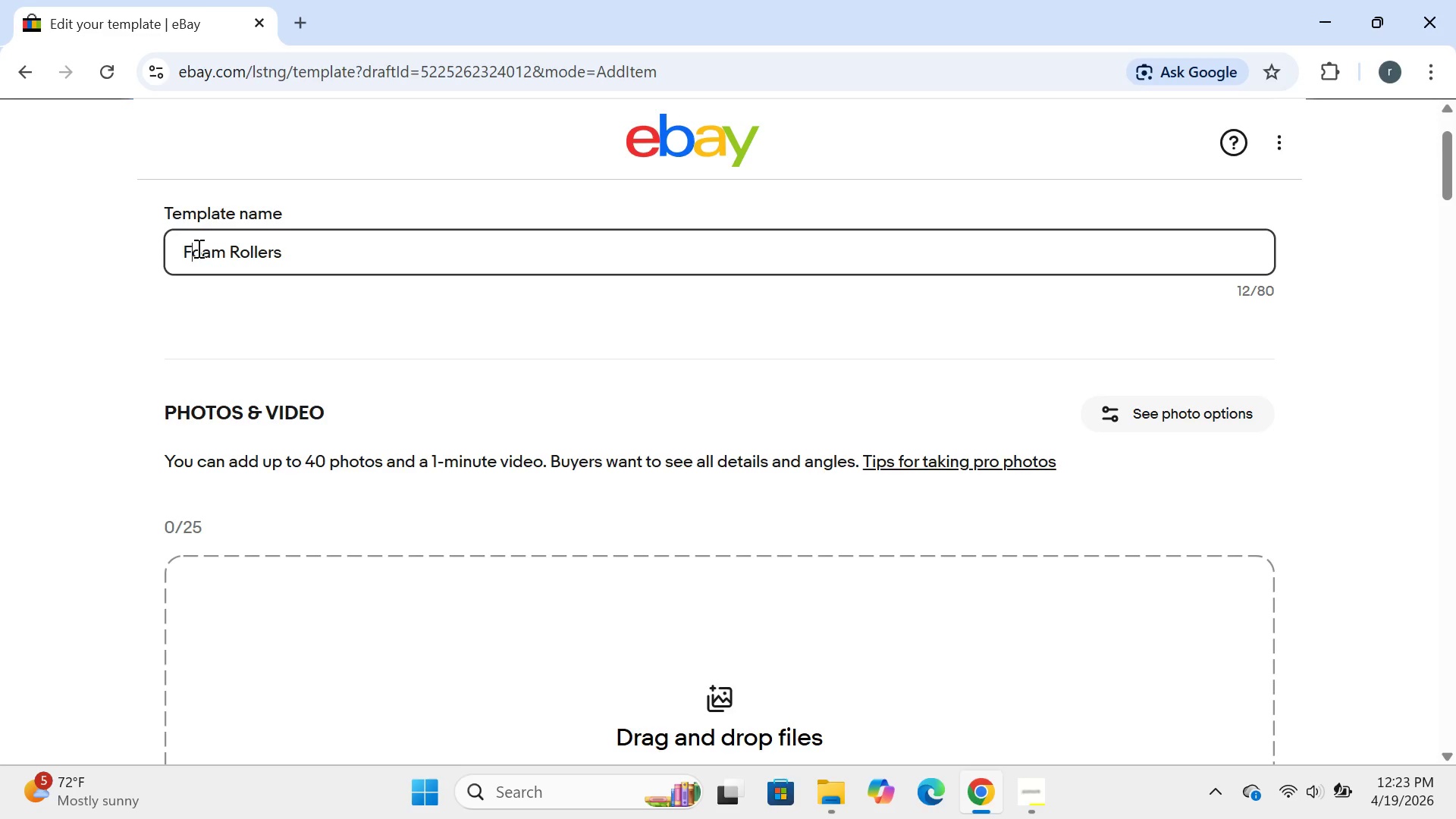 
key(CapsLock)
 